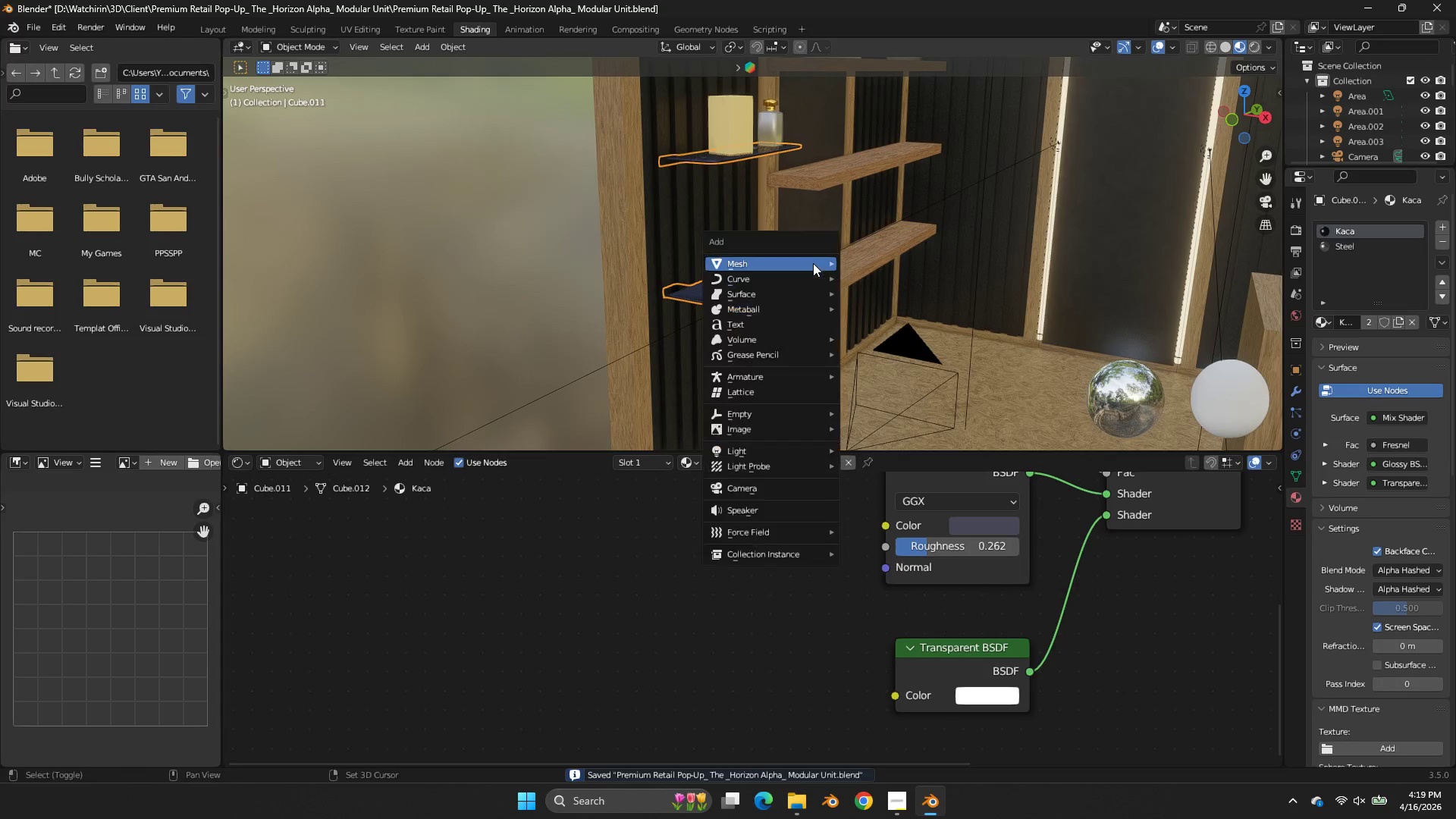 
key(Shift+A)
 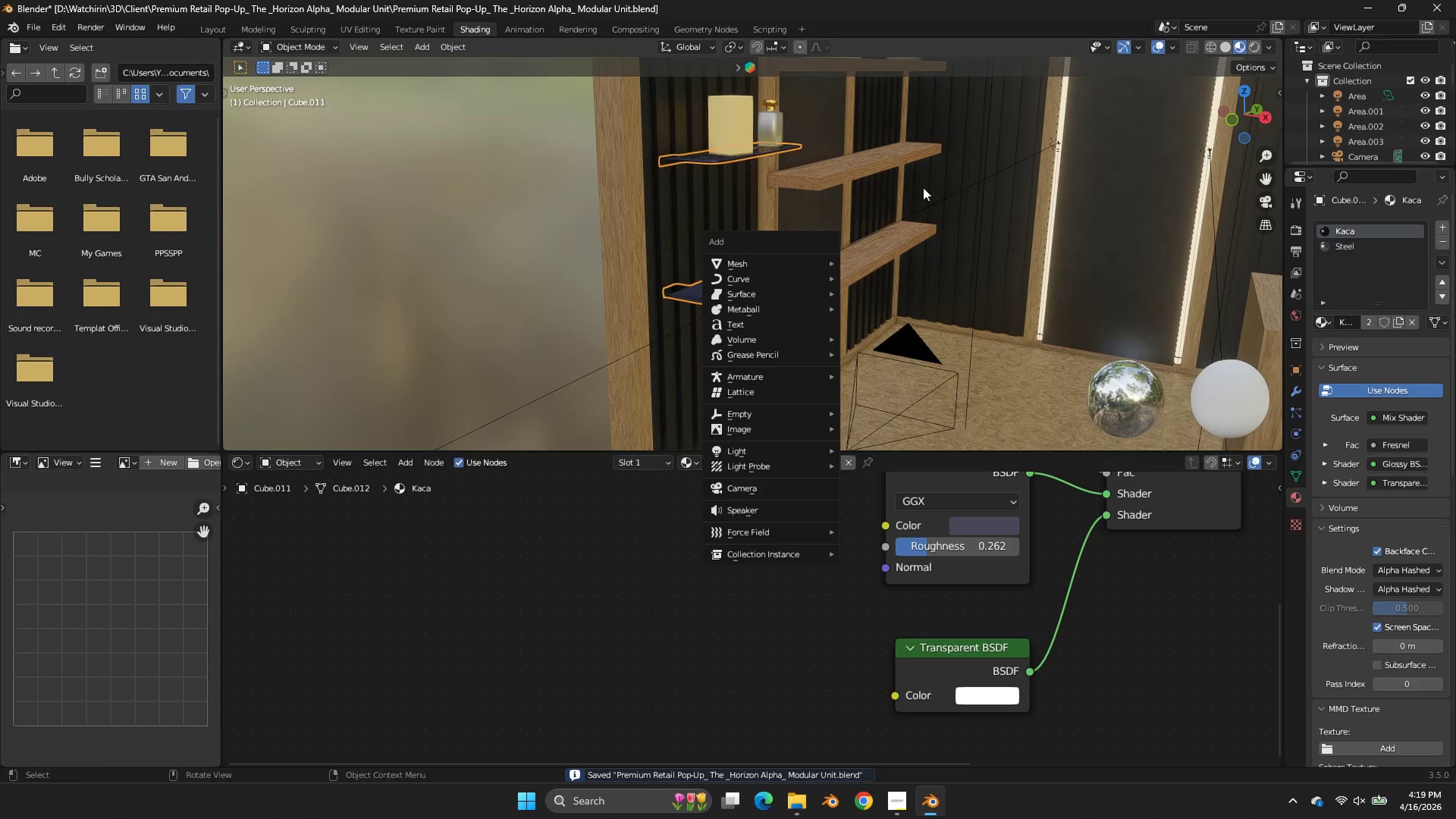 
scroll: coordinate [794, 352], scroll_direction: down, amount: 3.0
 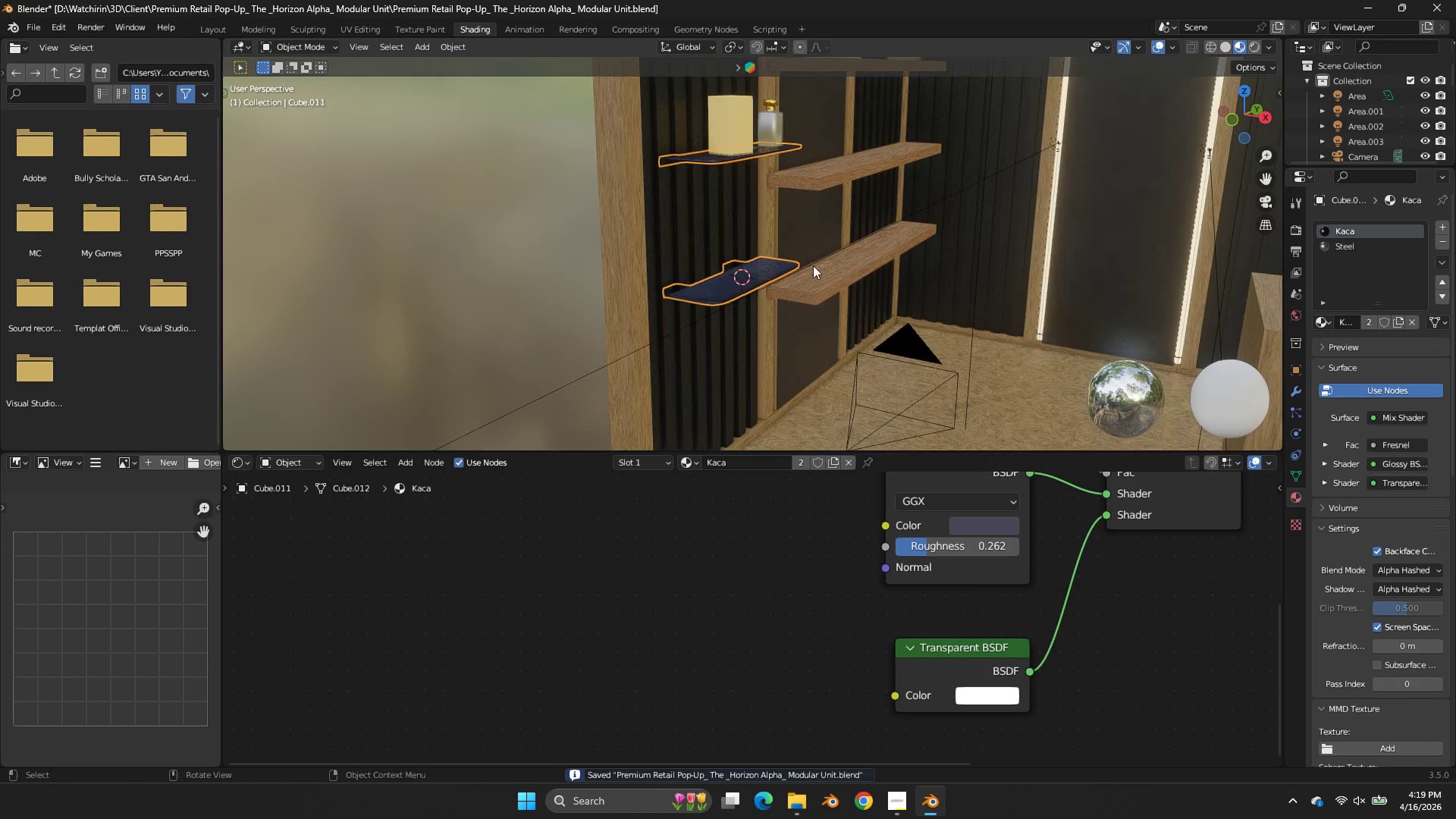 
key(Tab)
 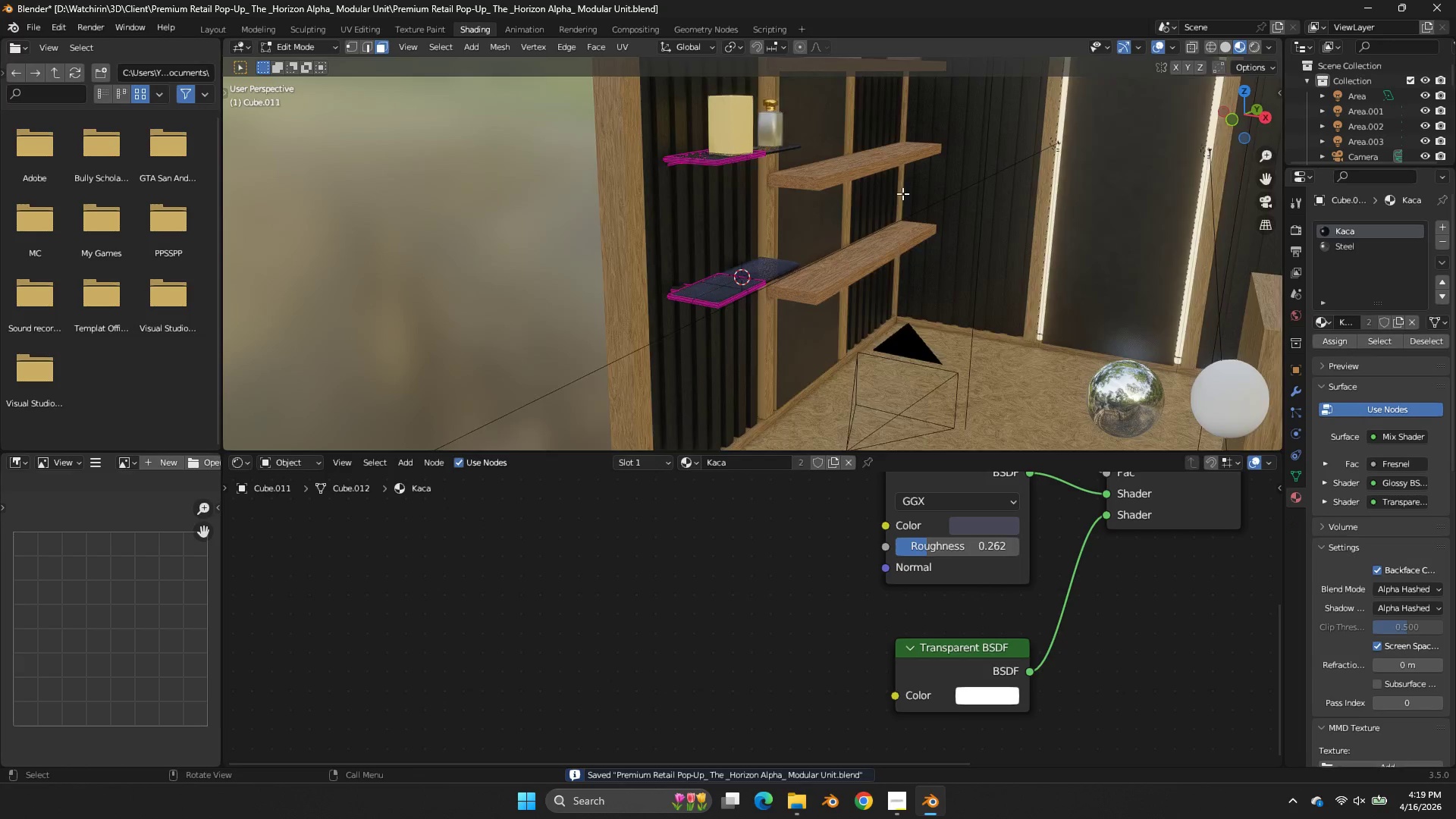 
key(Tab)
 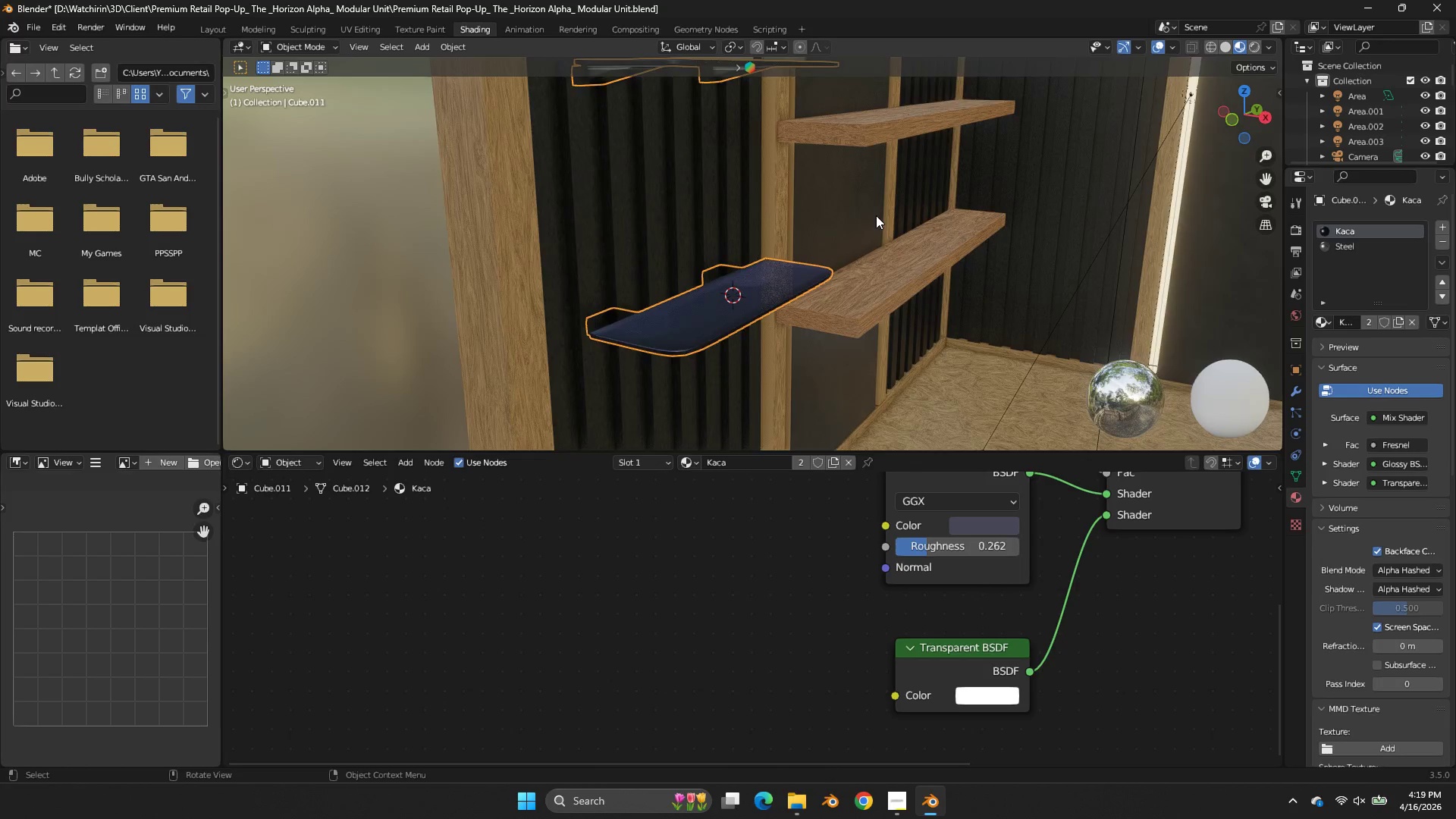 
scroll: coordinate [901, 195], scroll_direction: up, amount: 3.0
 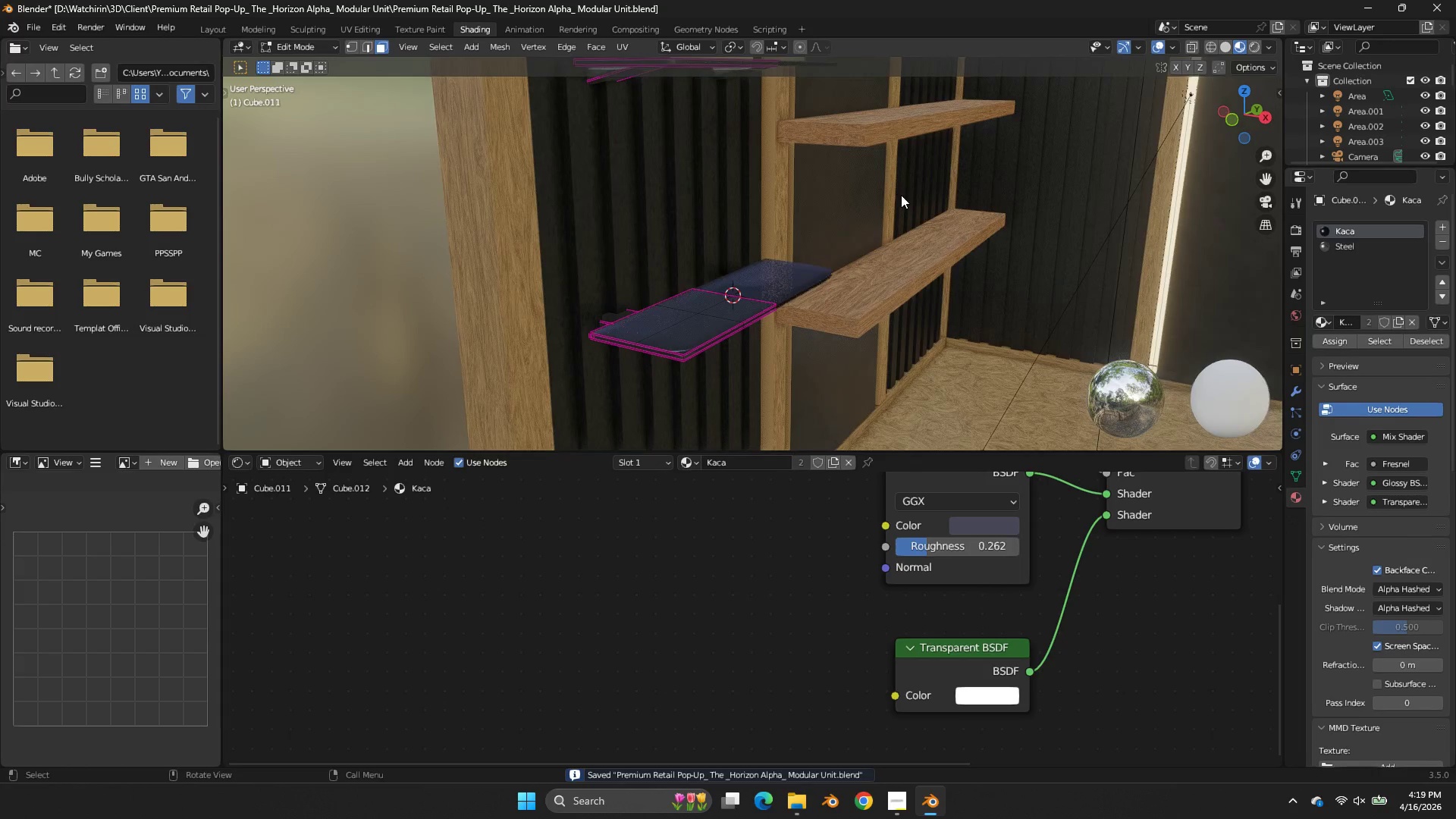 
scroll: coordinate [876, 215], scroll_direction: down, amount: 7.0
 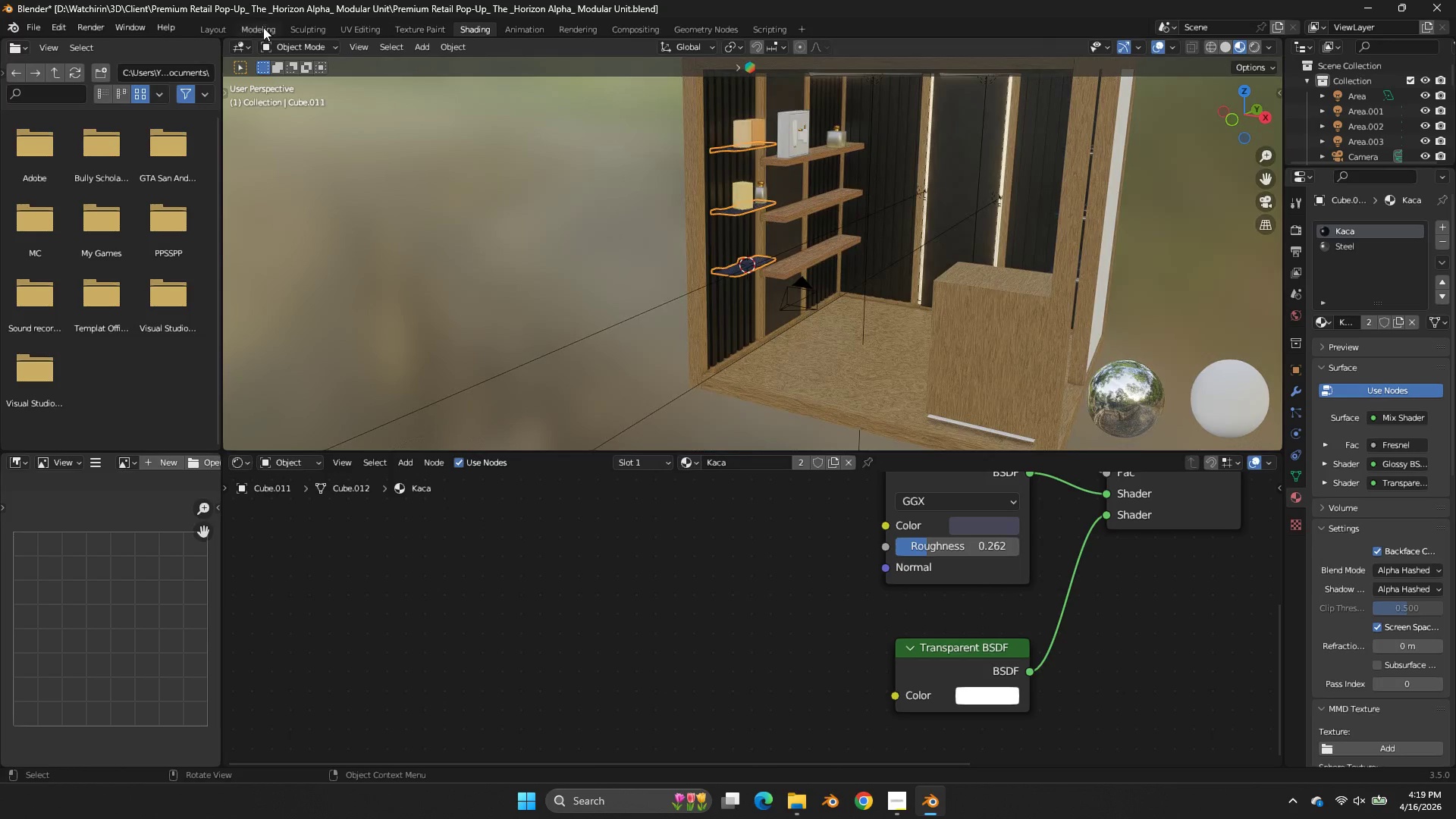 
left_click([265, 30])
 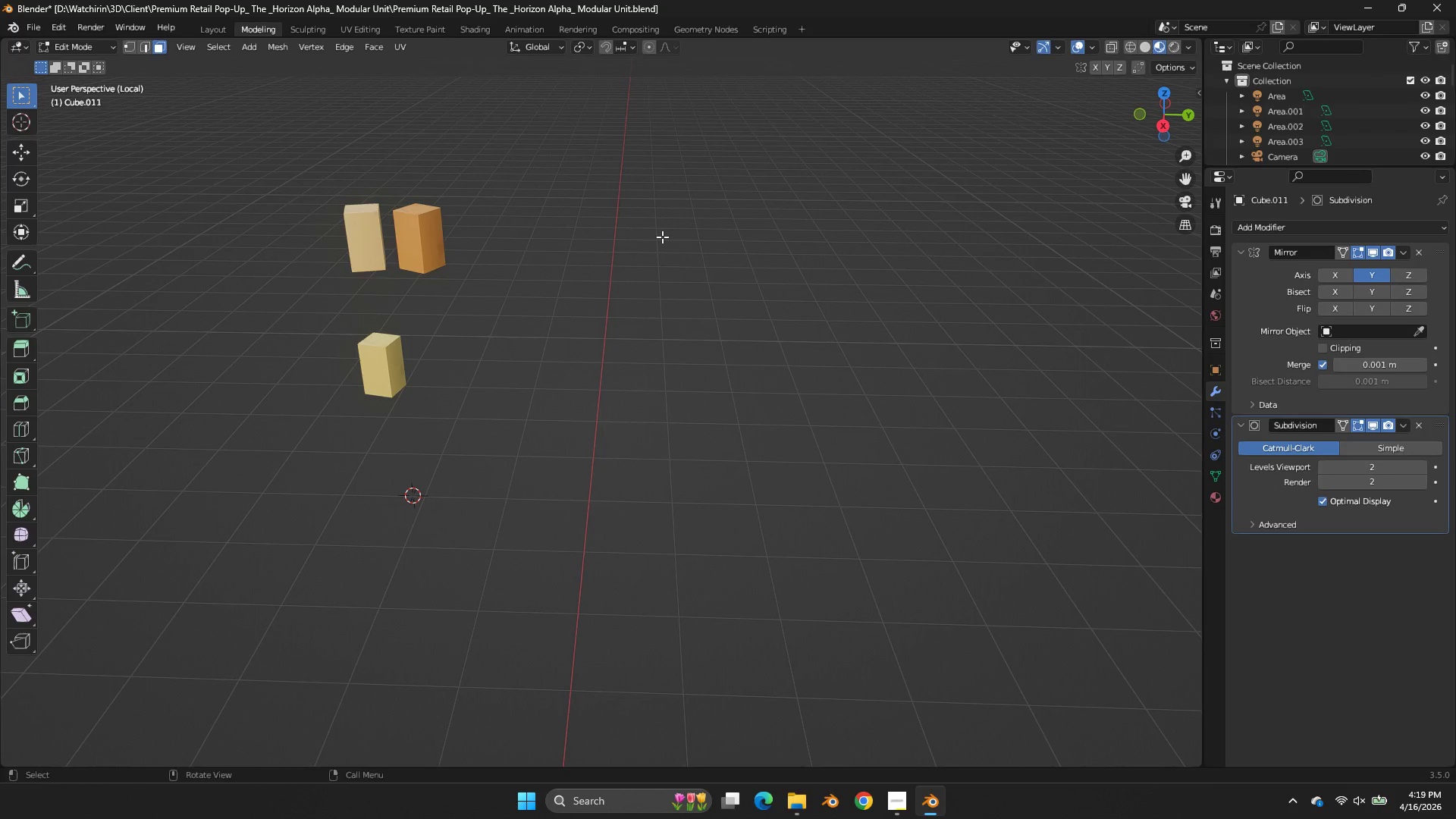 
key(Tab)
 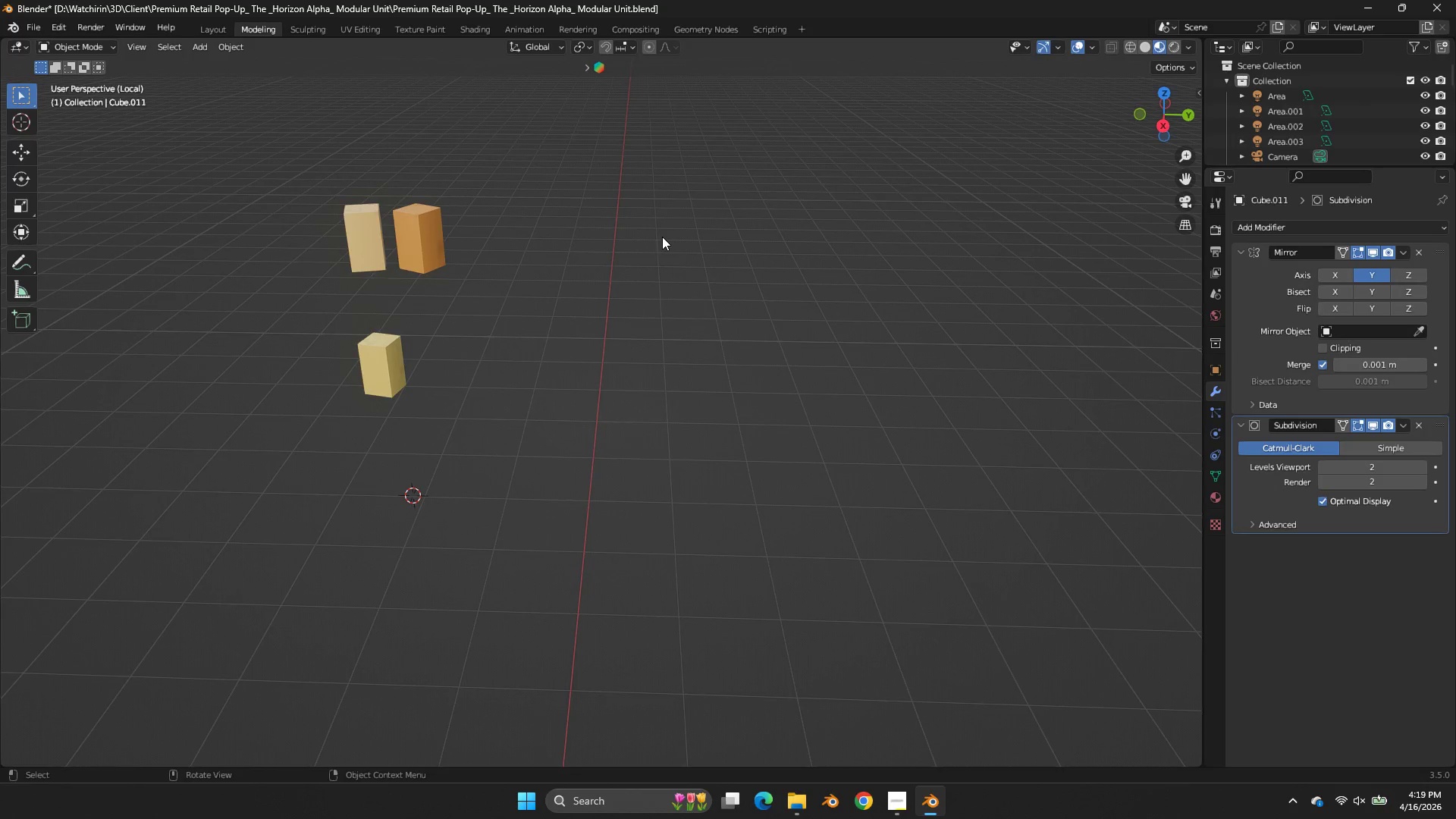 
key(NumpadDivide)
 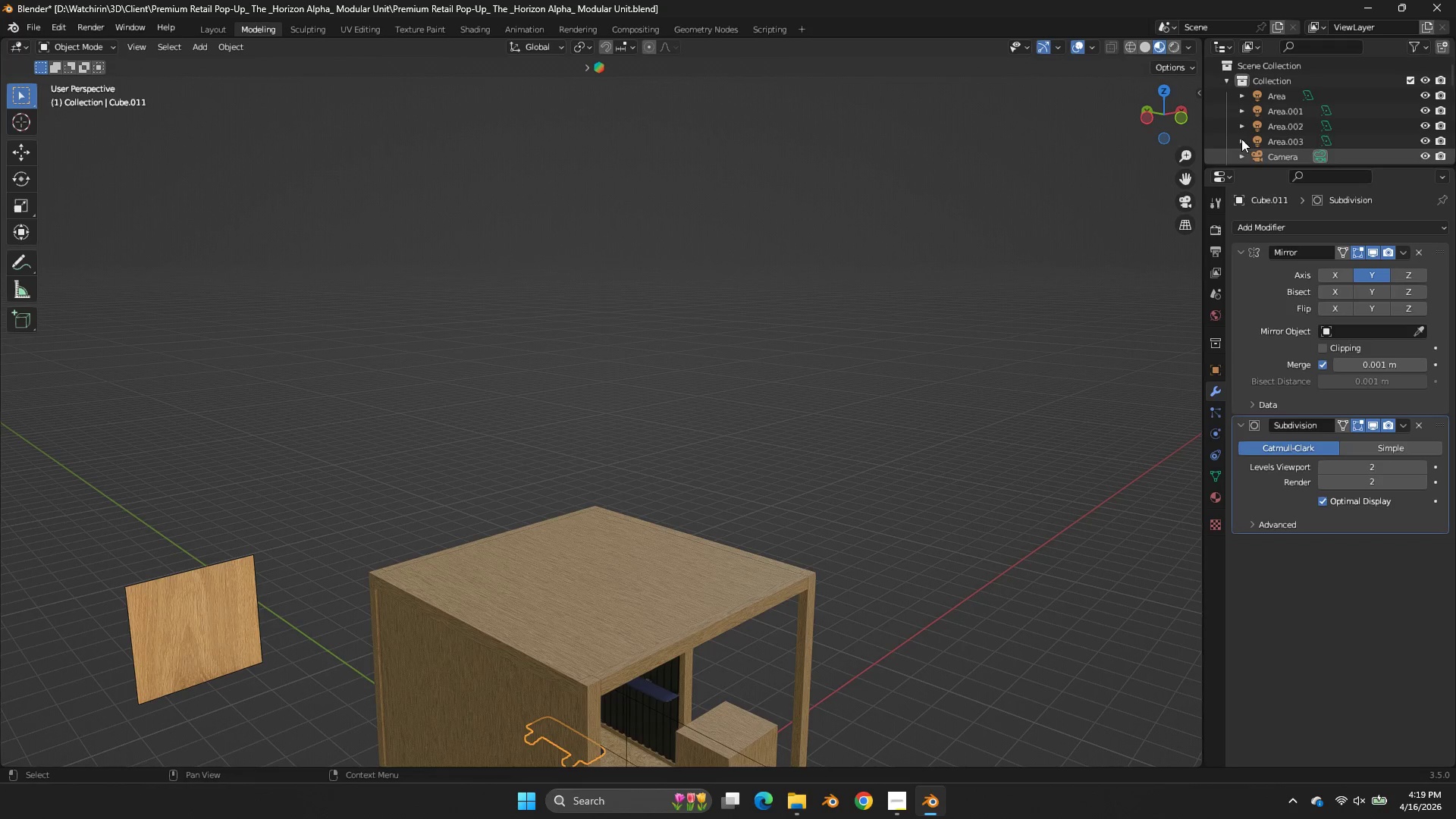 
key(Tab)
 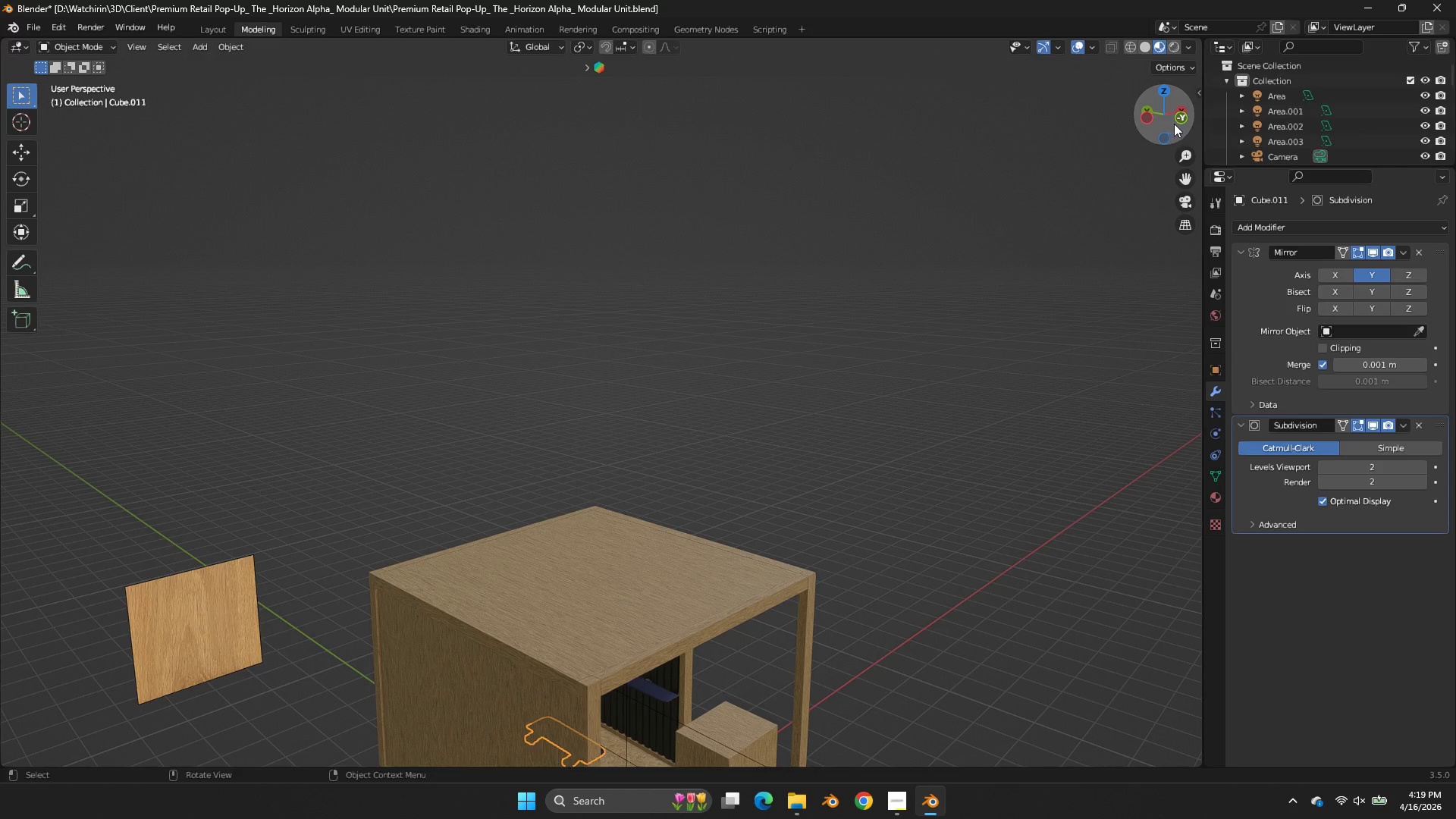 
left_click([1174, 124])
 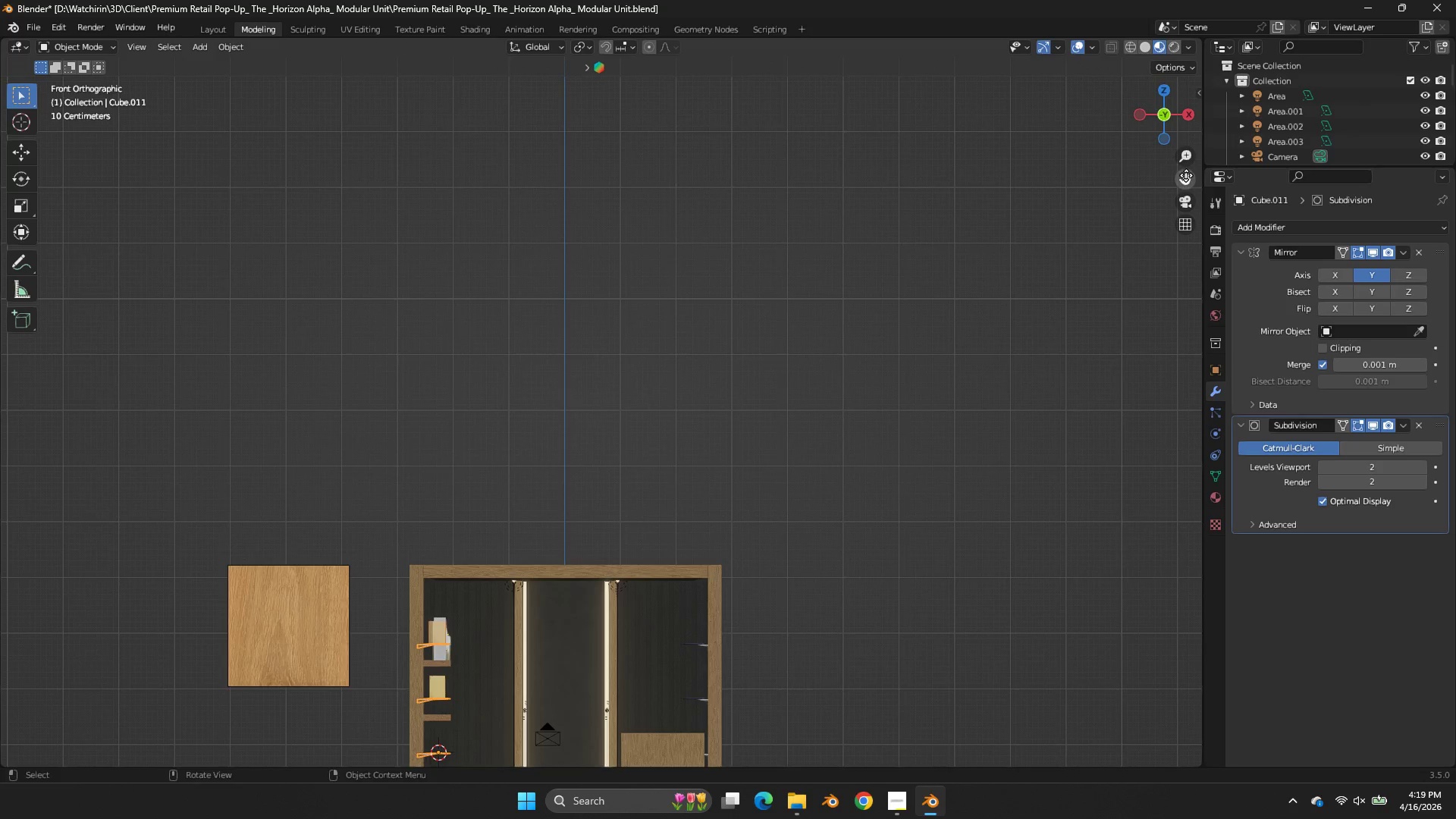 
left_click_drag(start_coordinate=[1186, 176], to_coordinate=[88, 585])
 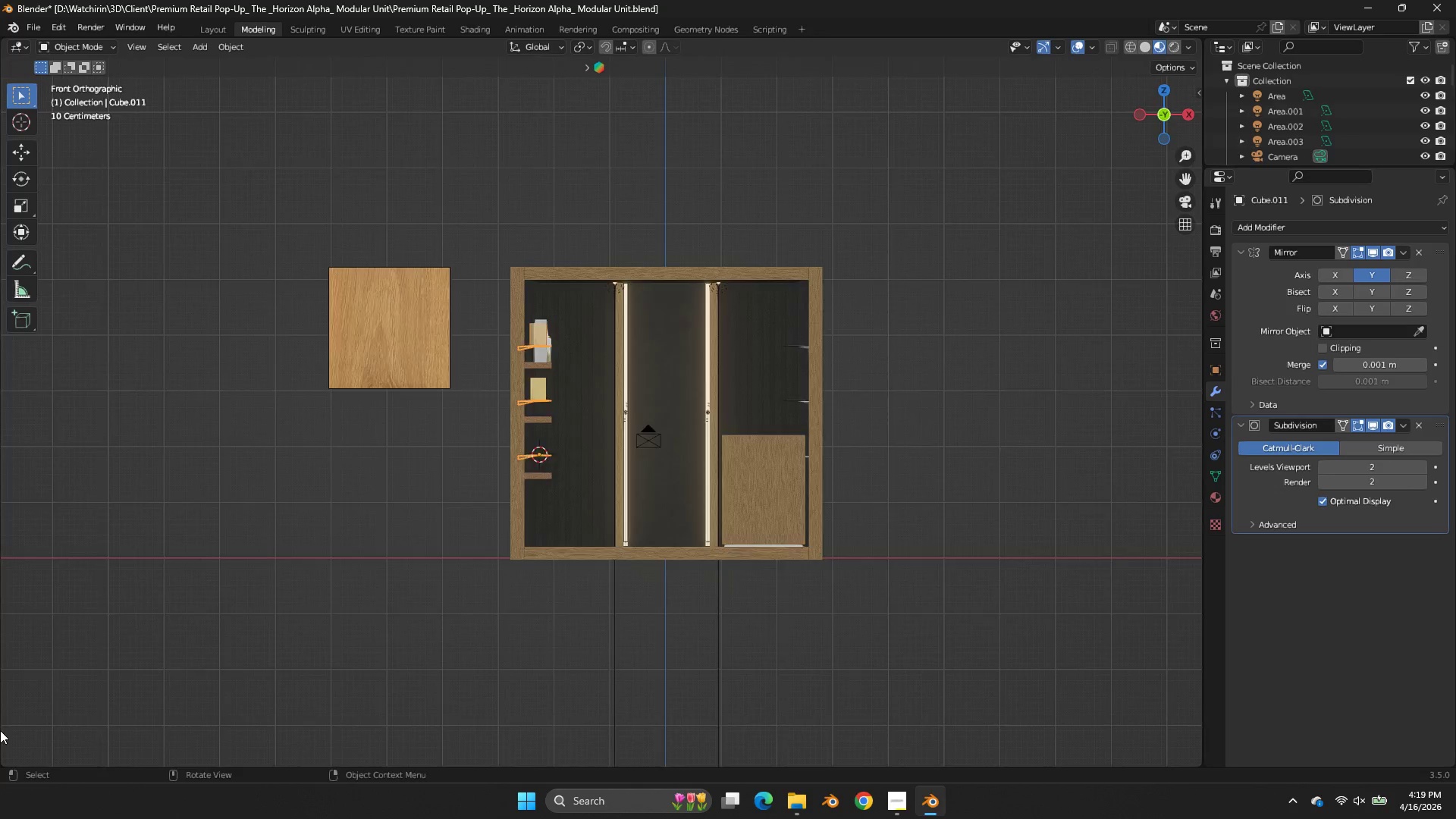 
key(Z)
 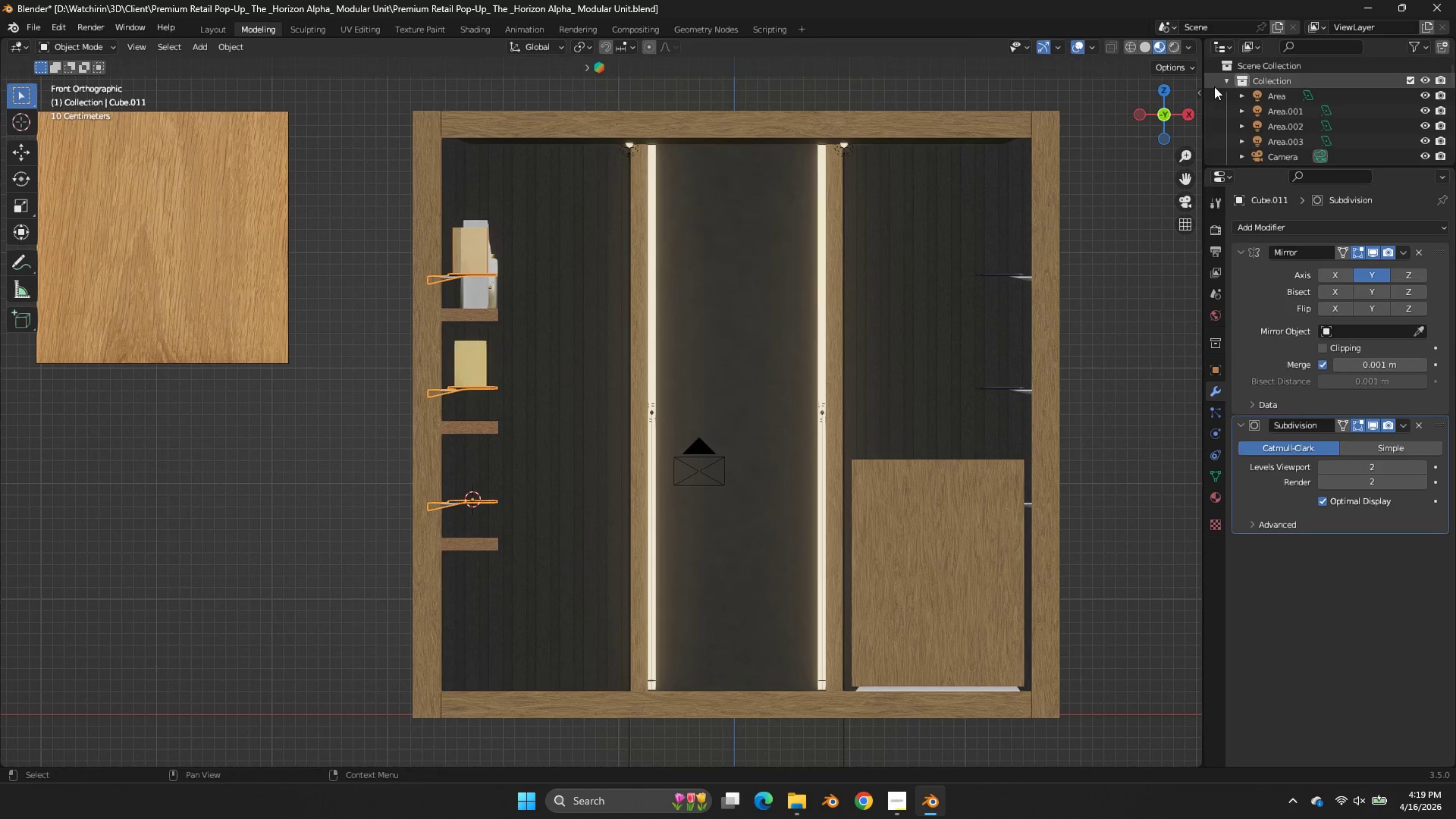 
scroll: coordinate [0, 730], scroll_direction: up, amount: 4.0
 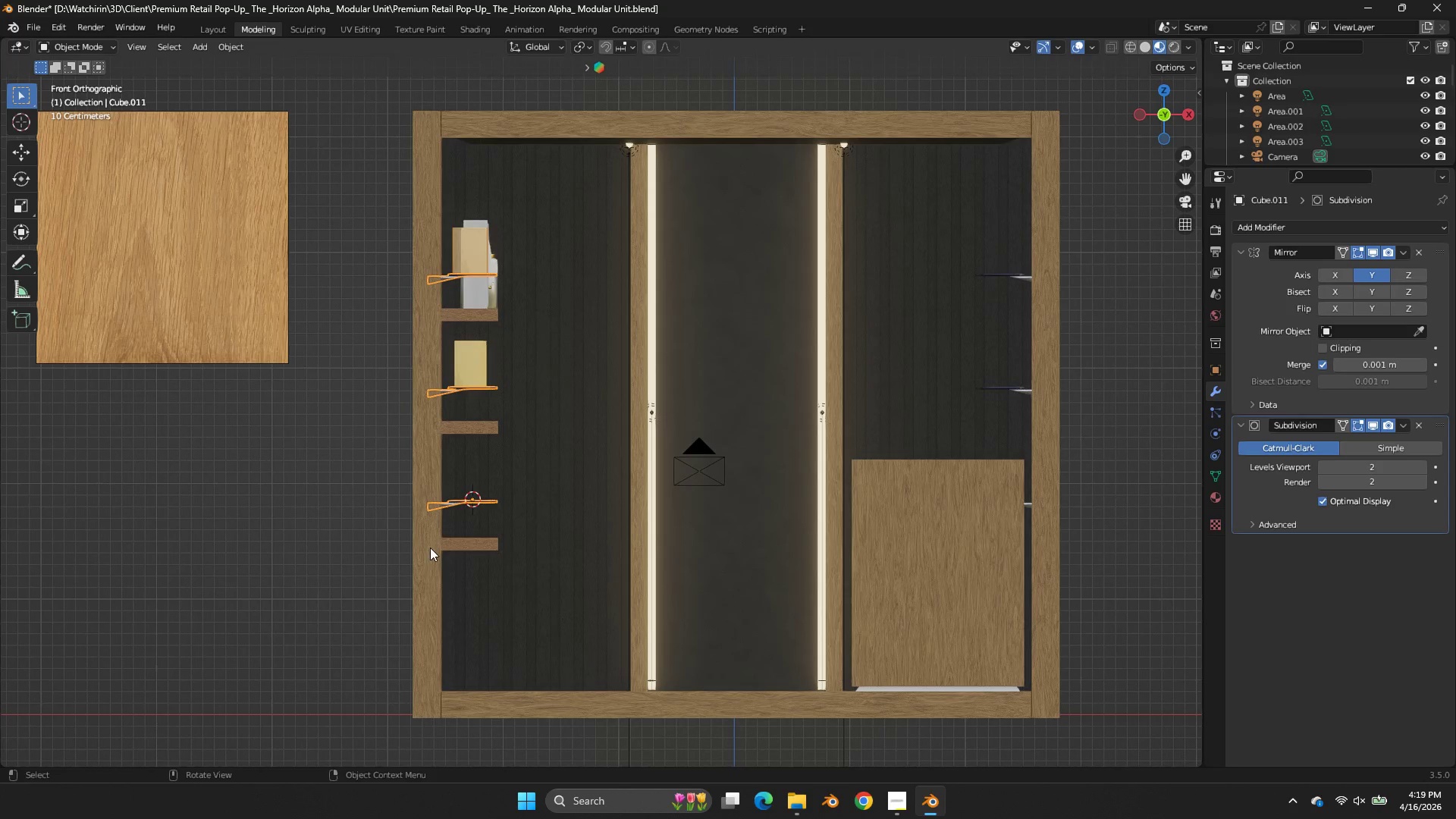 
left_click_drag(start_coordinate=[1172, 113], to_coordinate=[1120, 146])
 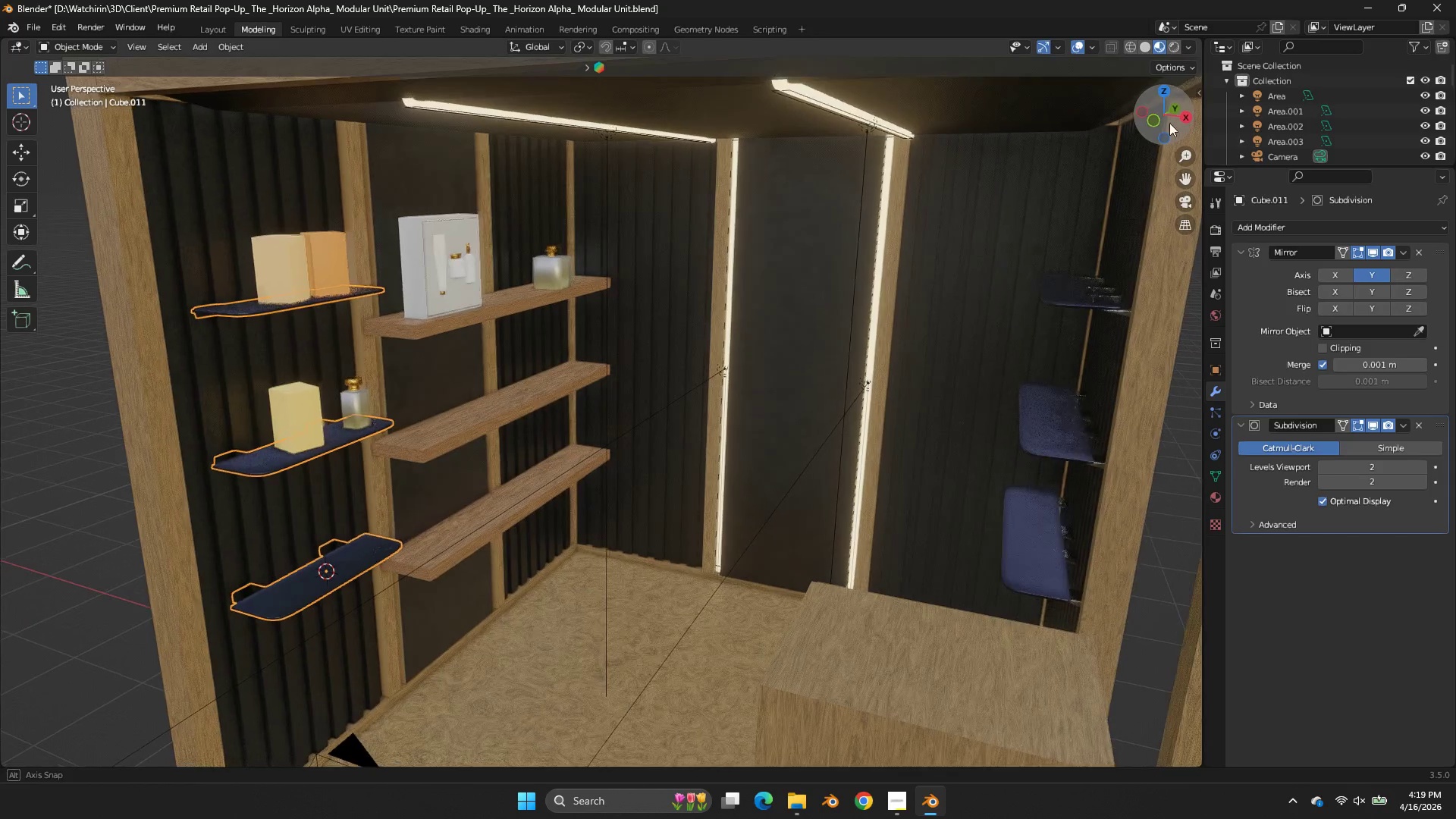 
double_click([1120, 146])
 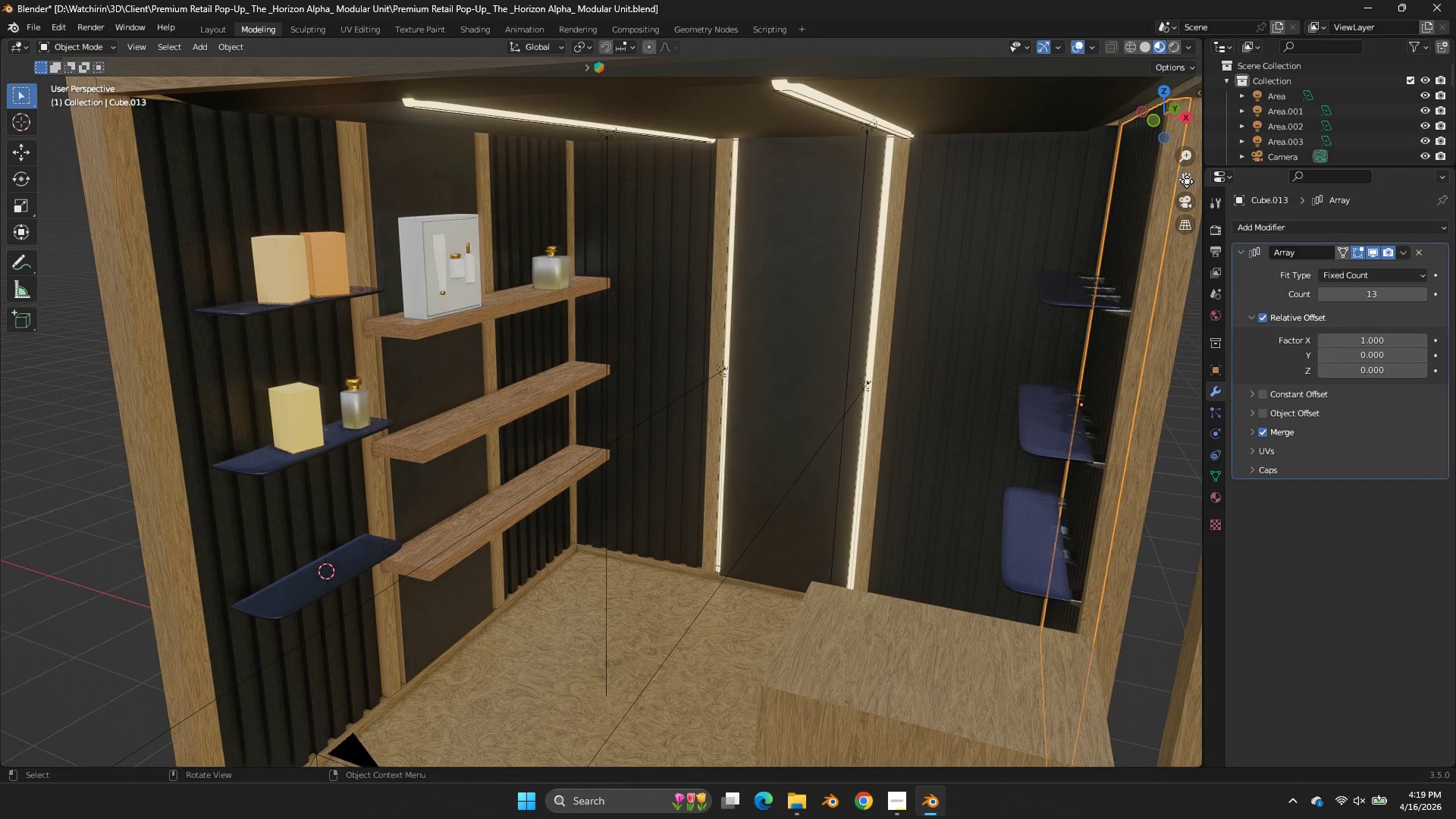 
left_click_drag(start_coordinate=[1187, 175], to_coordinate=[1186, 143])
 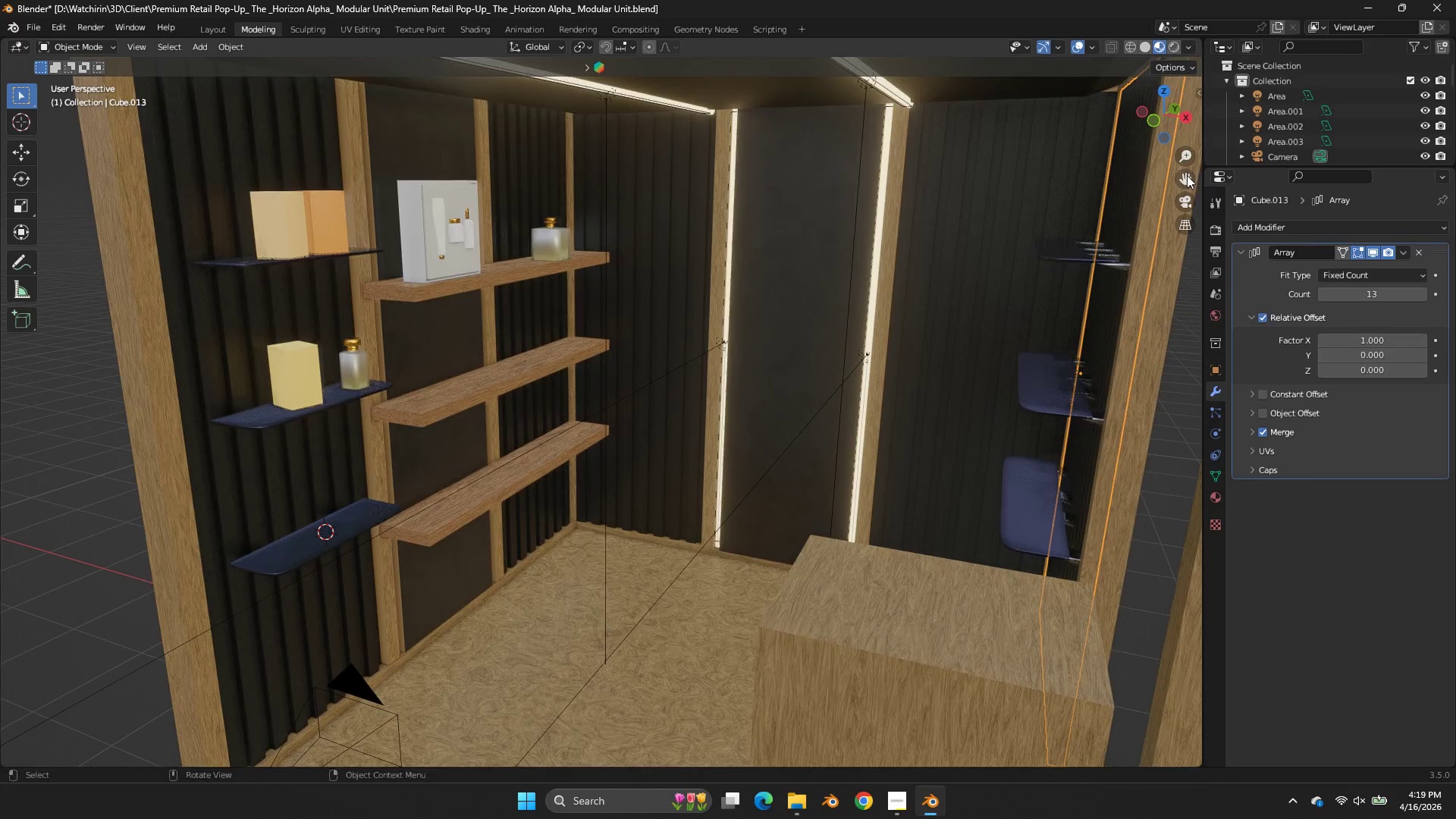 
left_click_drag(start_coordinate=[1187, 175], to_coordinate=[207, 67])
 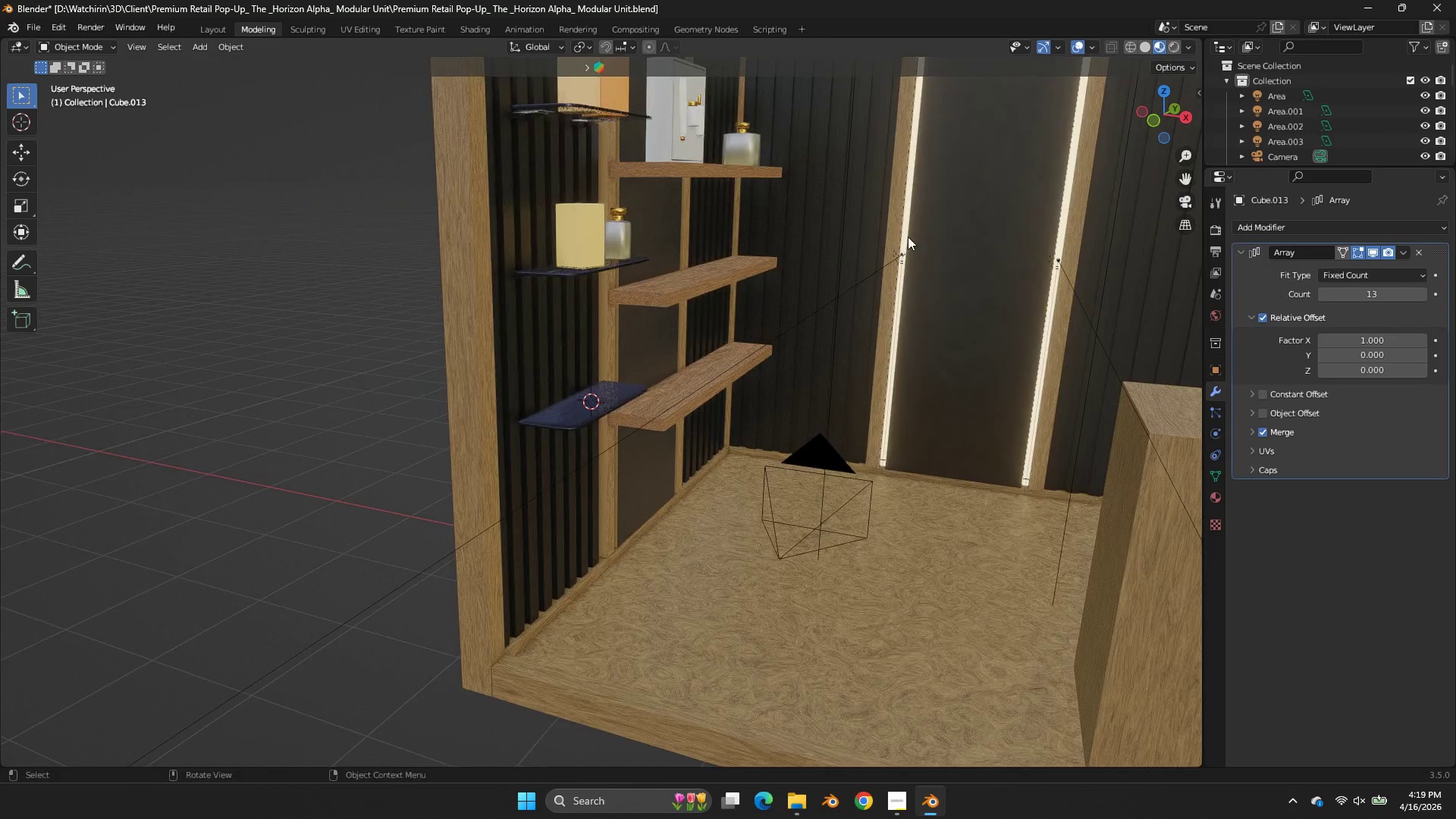 
scroll: coordinate [908, 237], scroll_direction: up, amount: 3.0
 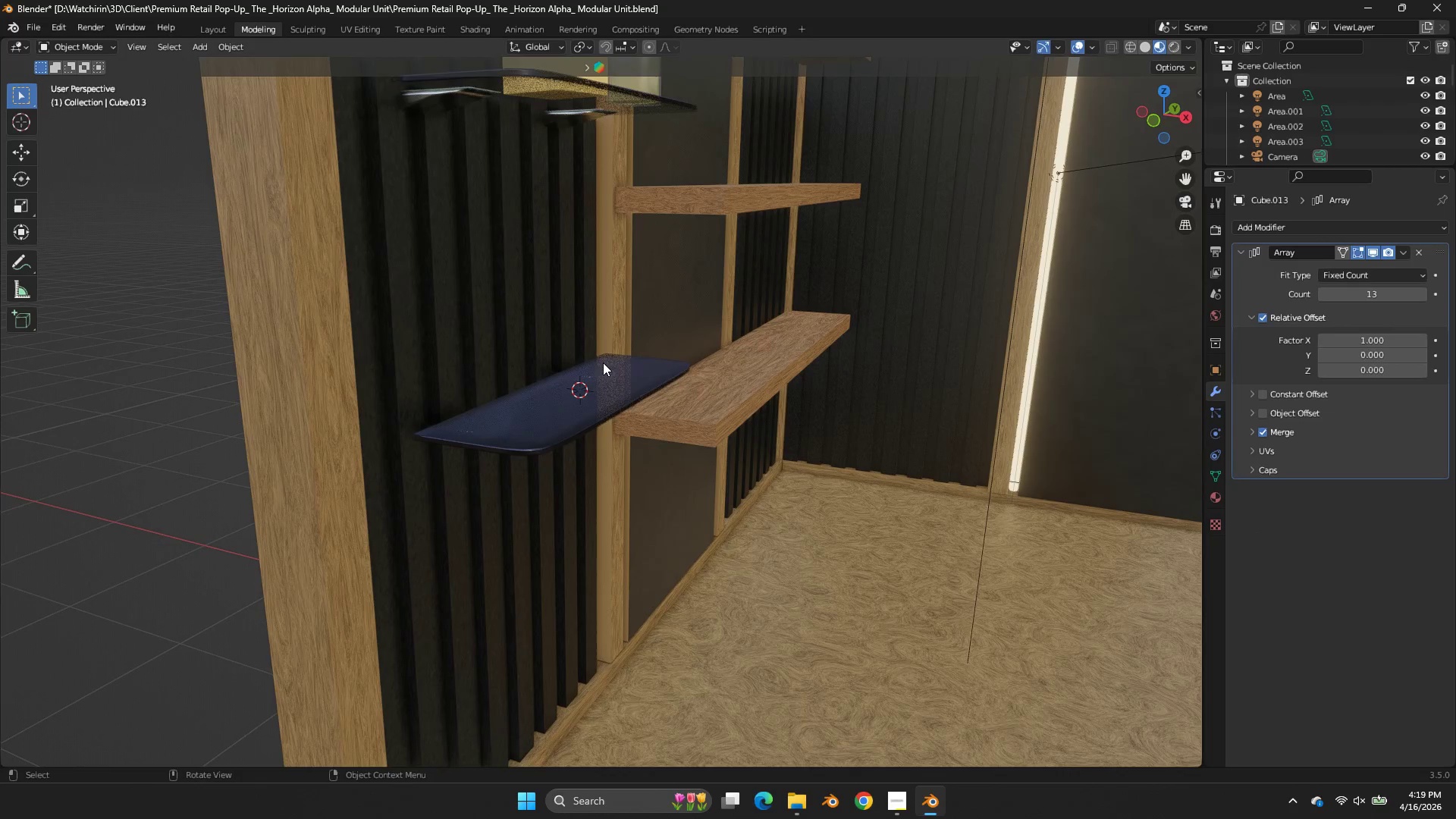 
type(zA)
 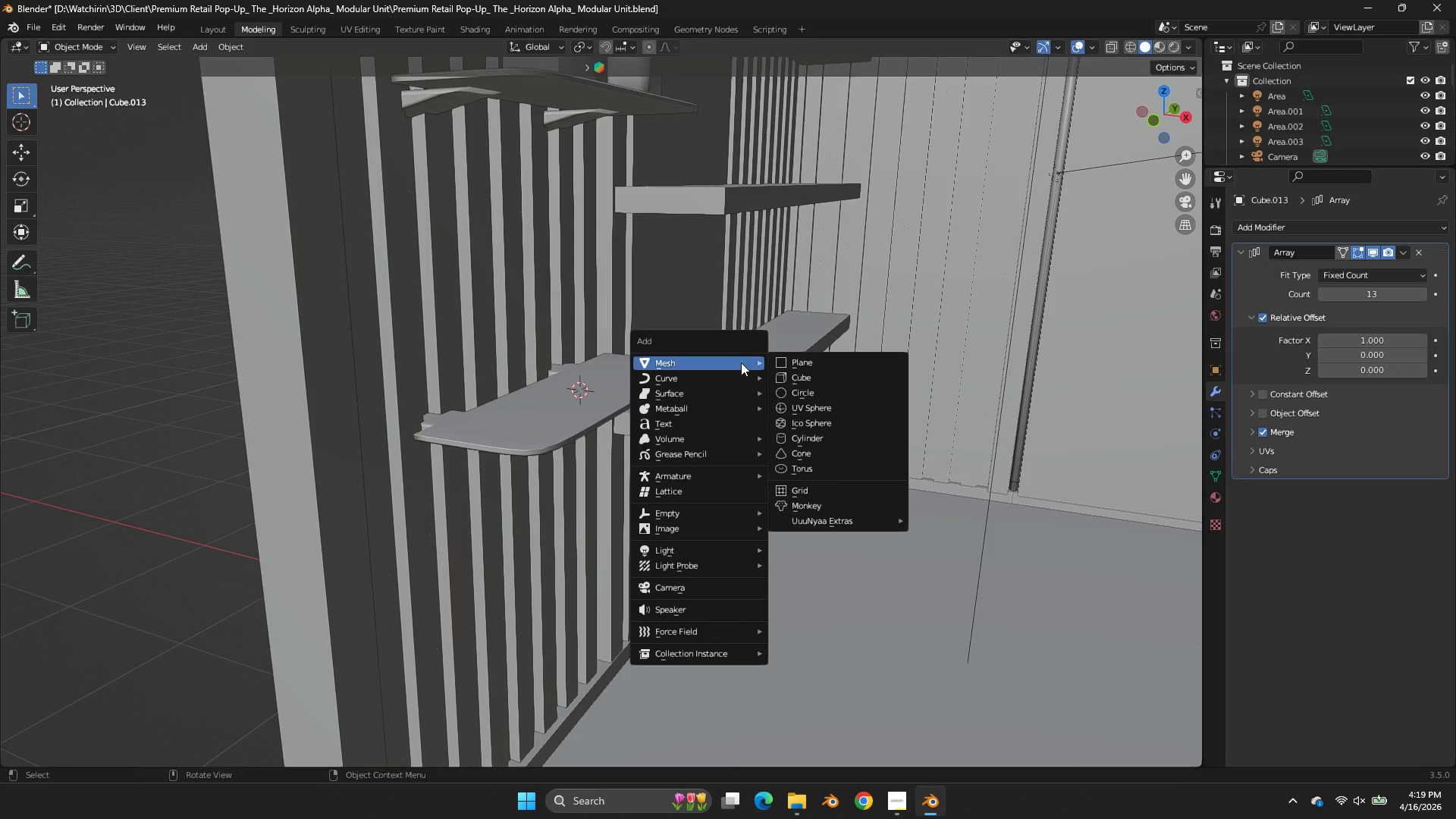 
left_click([794, 376])
 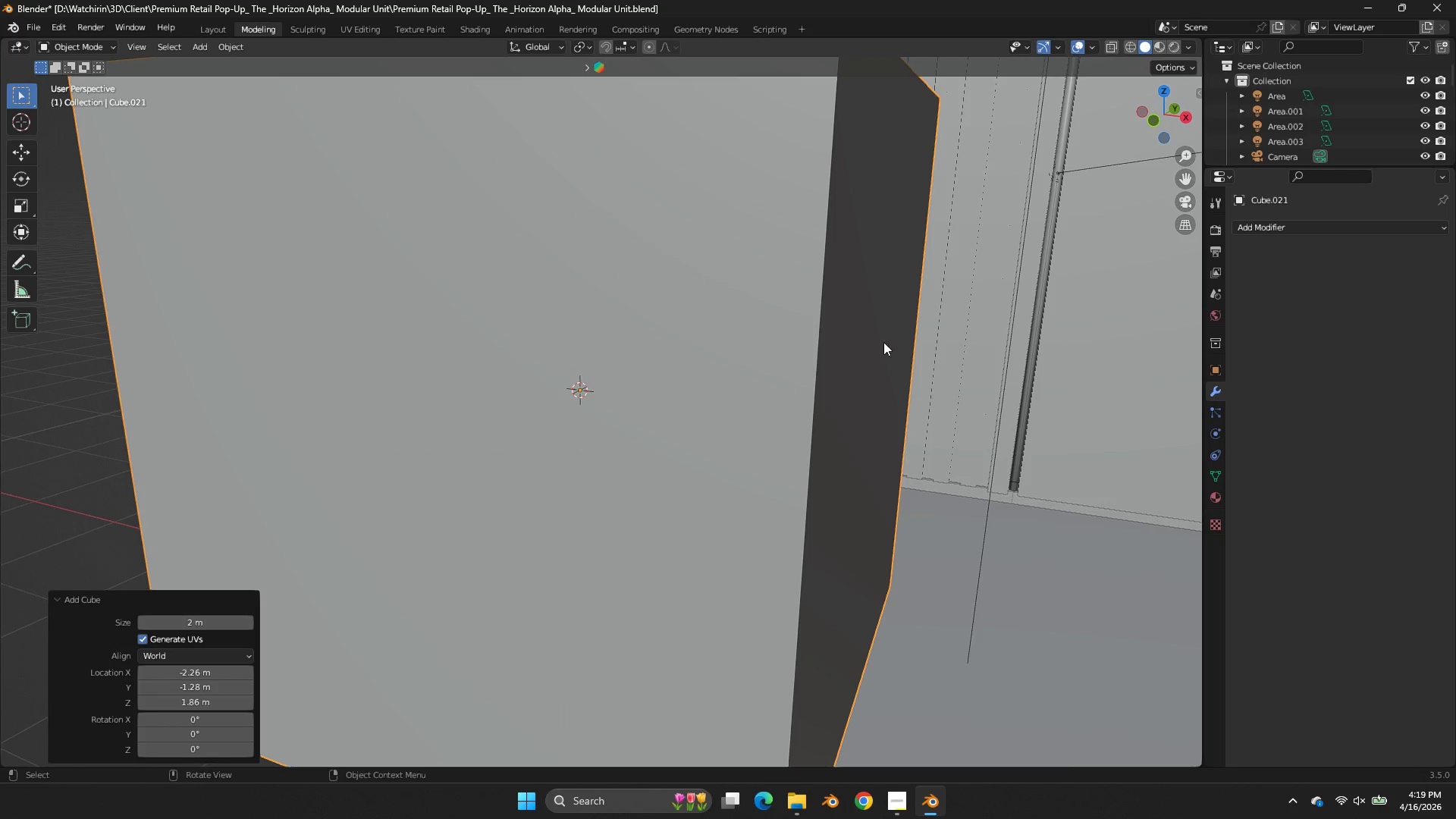 
key(S)
 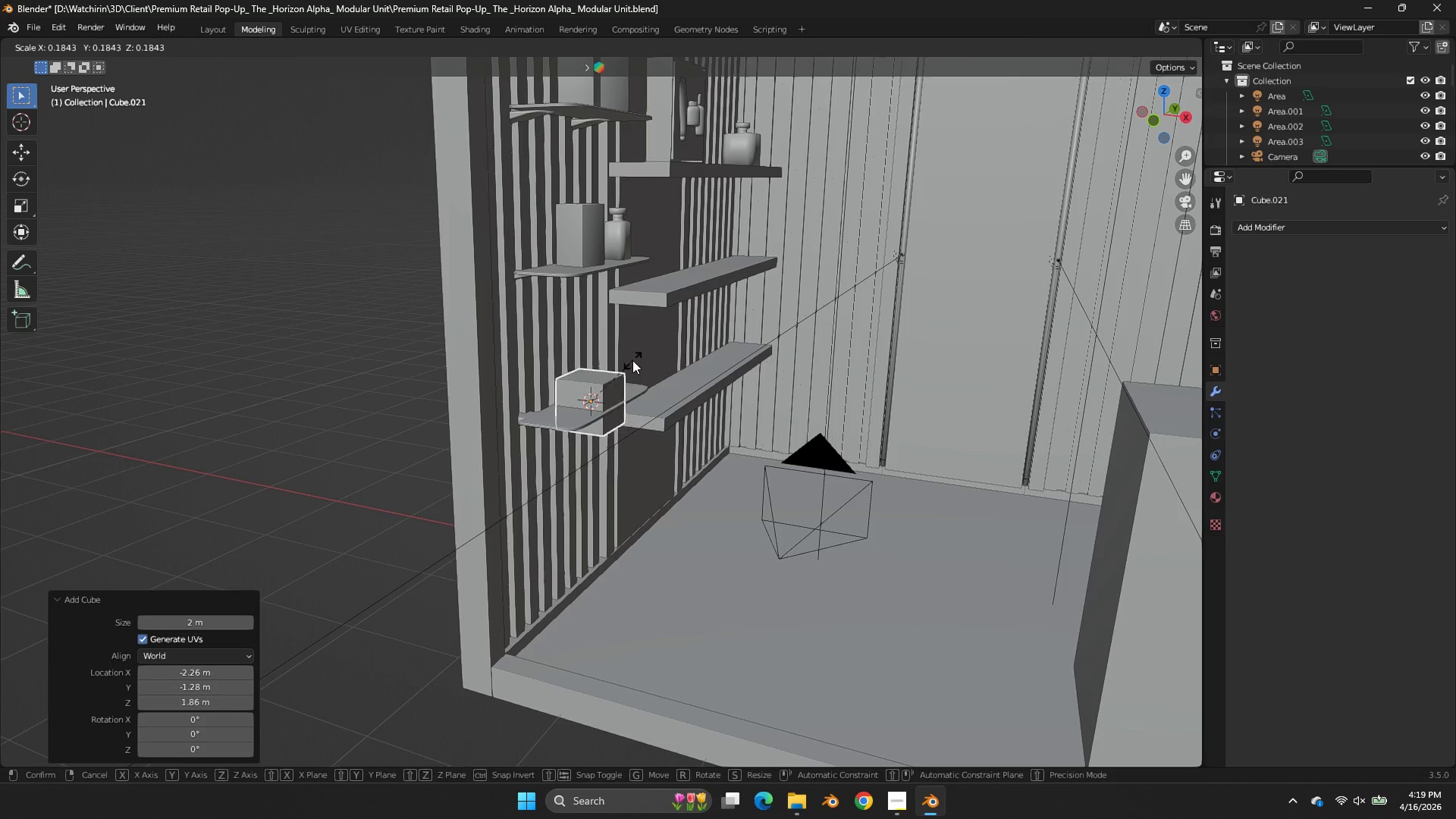 
scroll: coordinate [884, 342], scroll_direction: down, amount: 3.0
 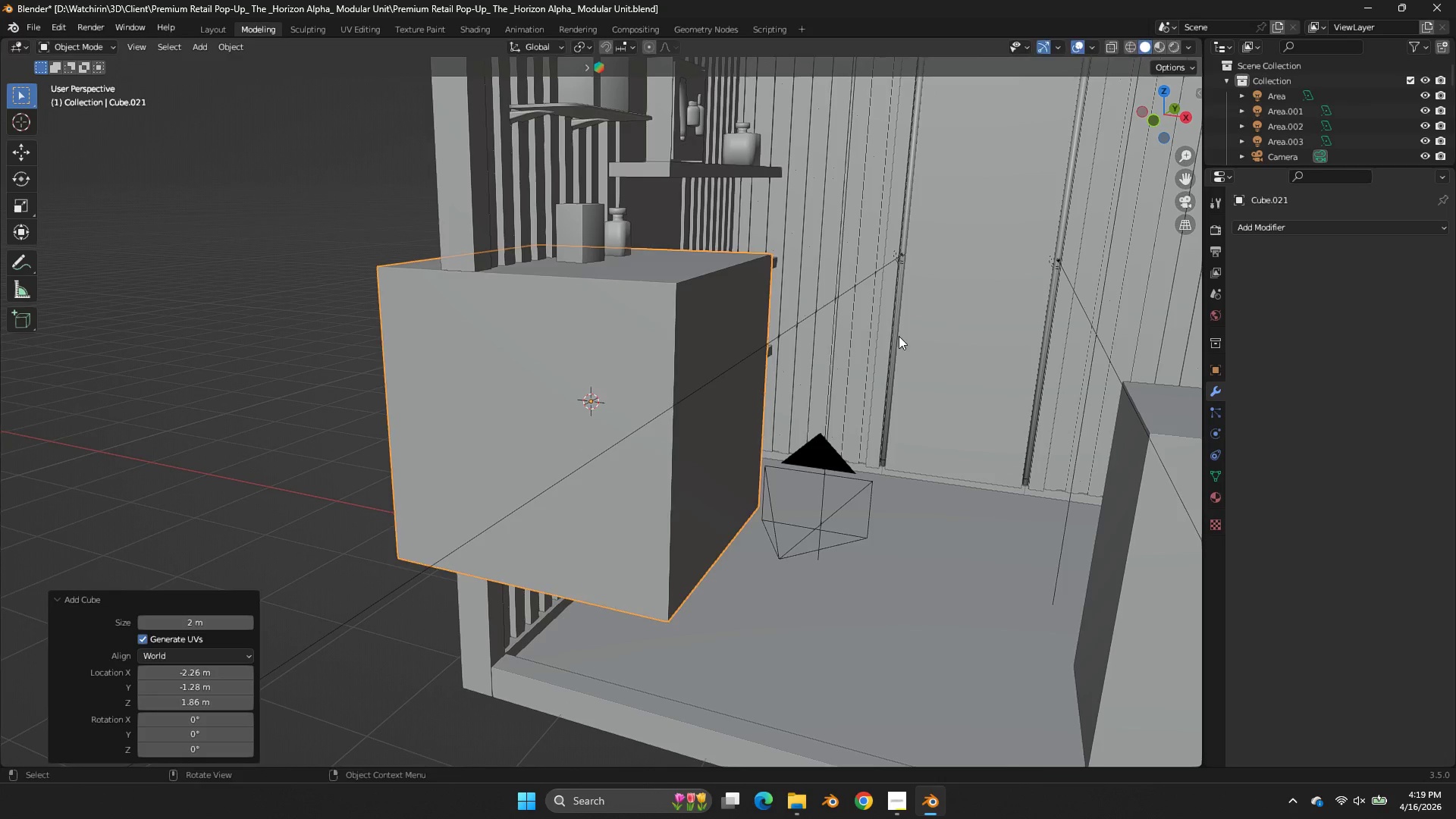 
double_click([632, 360])
 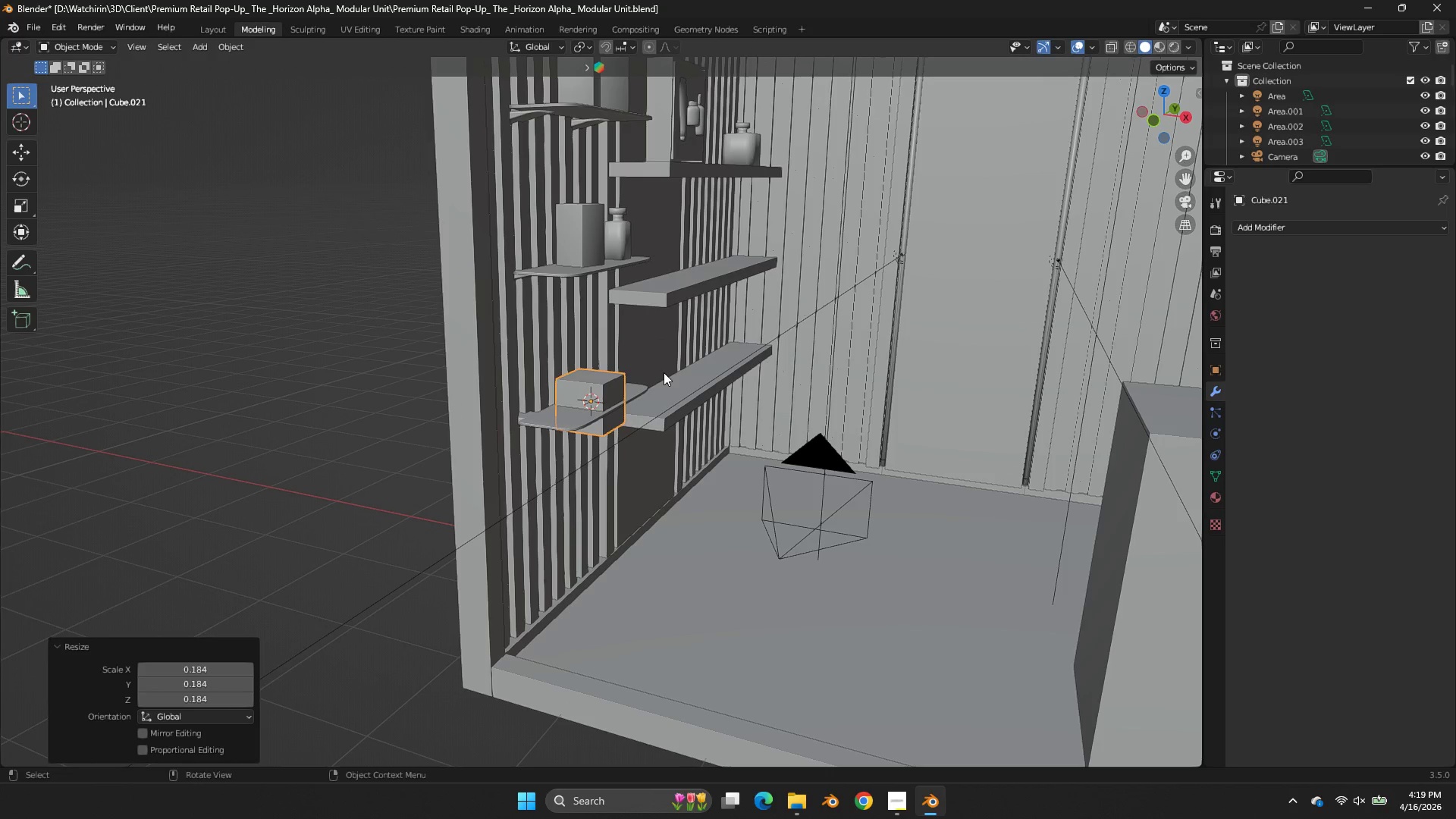 
key(NumpadDivide)
 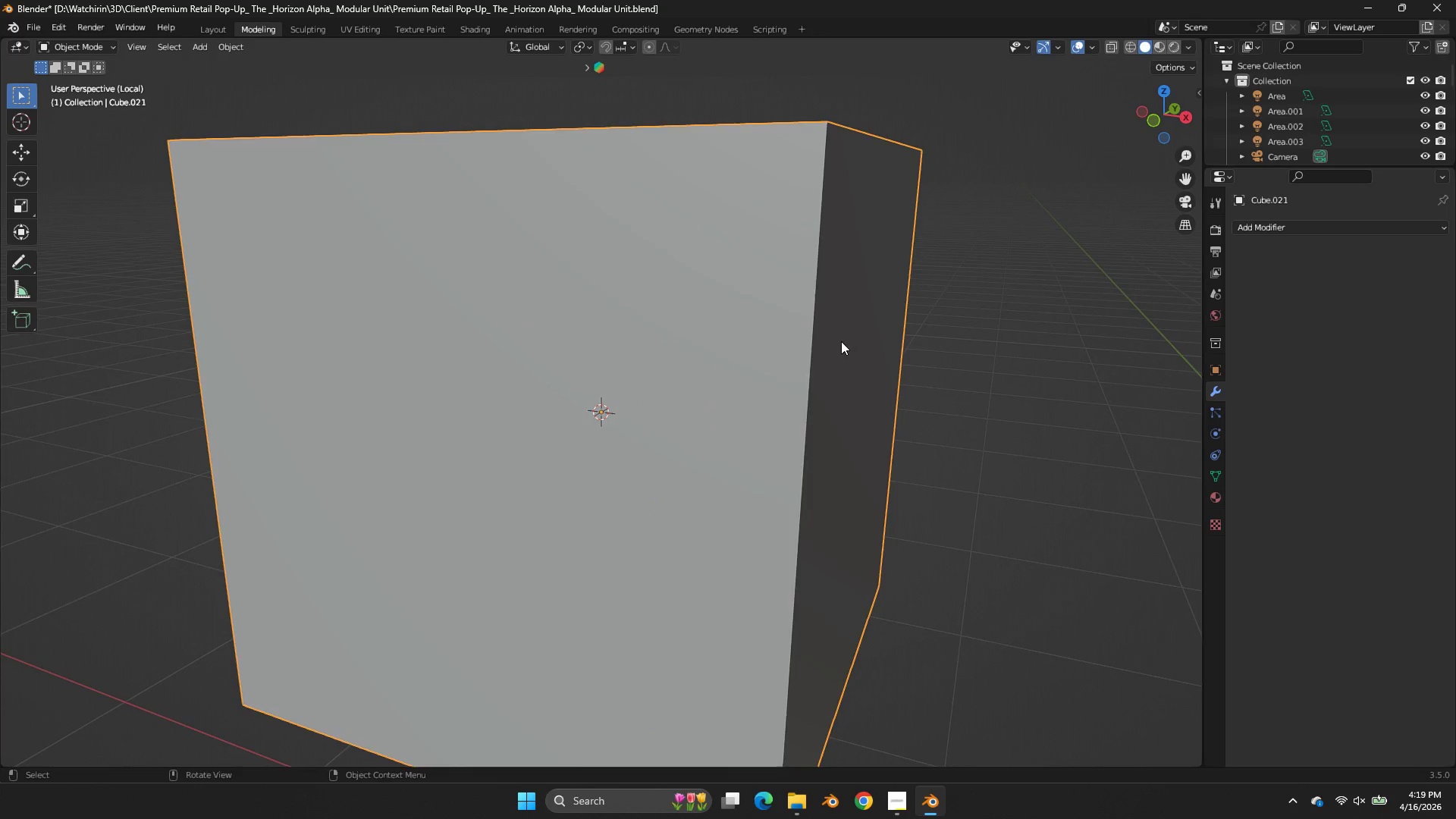 
key(S)
 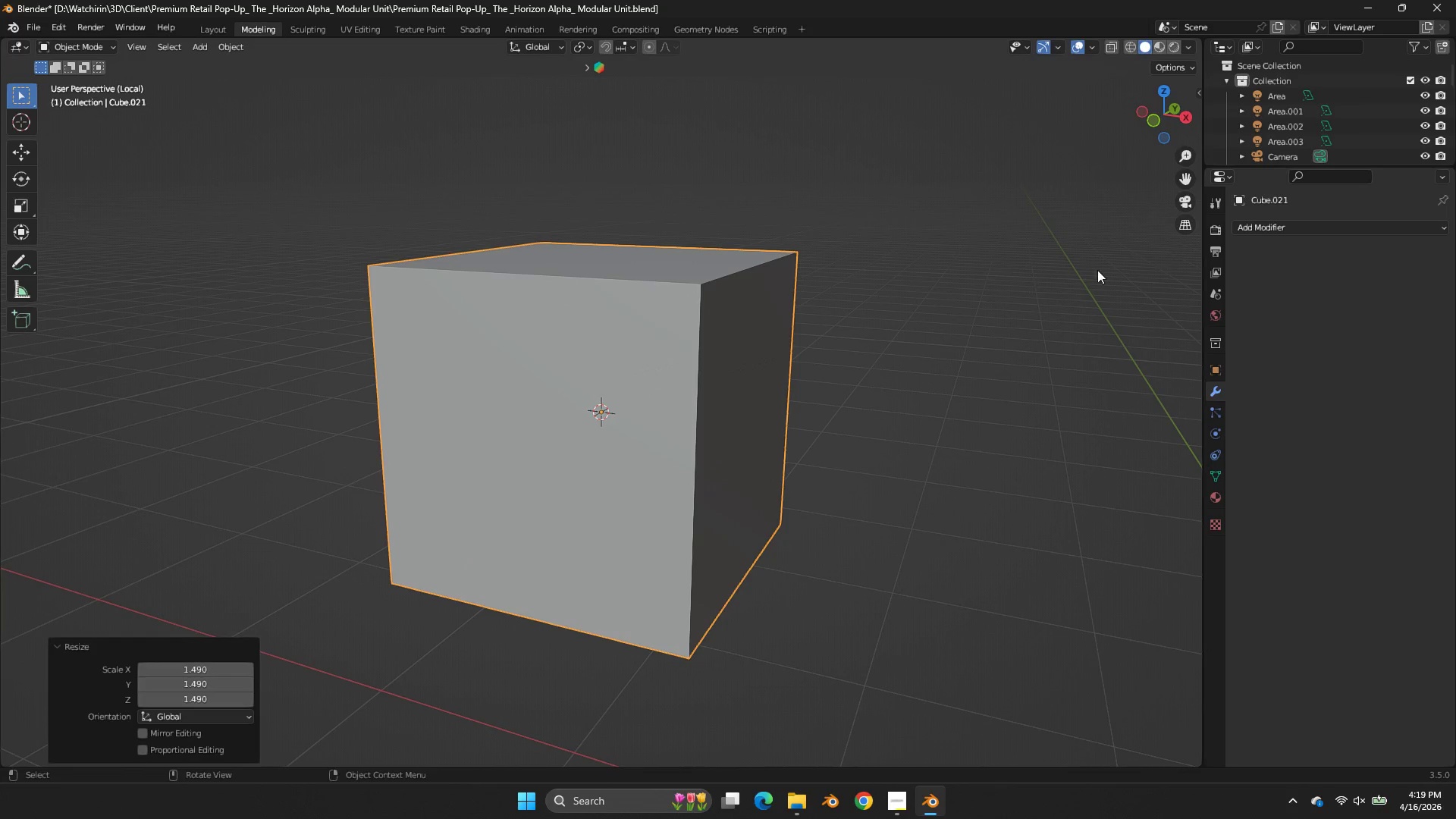 
scroll: coordinate [915, 344], scroll_direction: down, amount: 5.0
 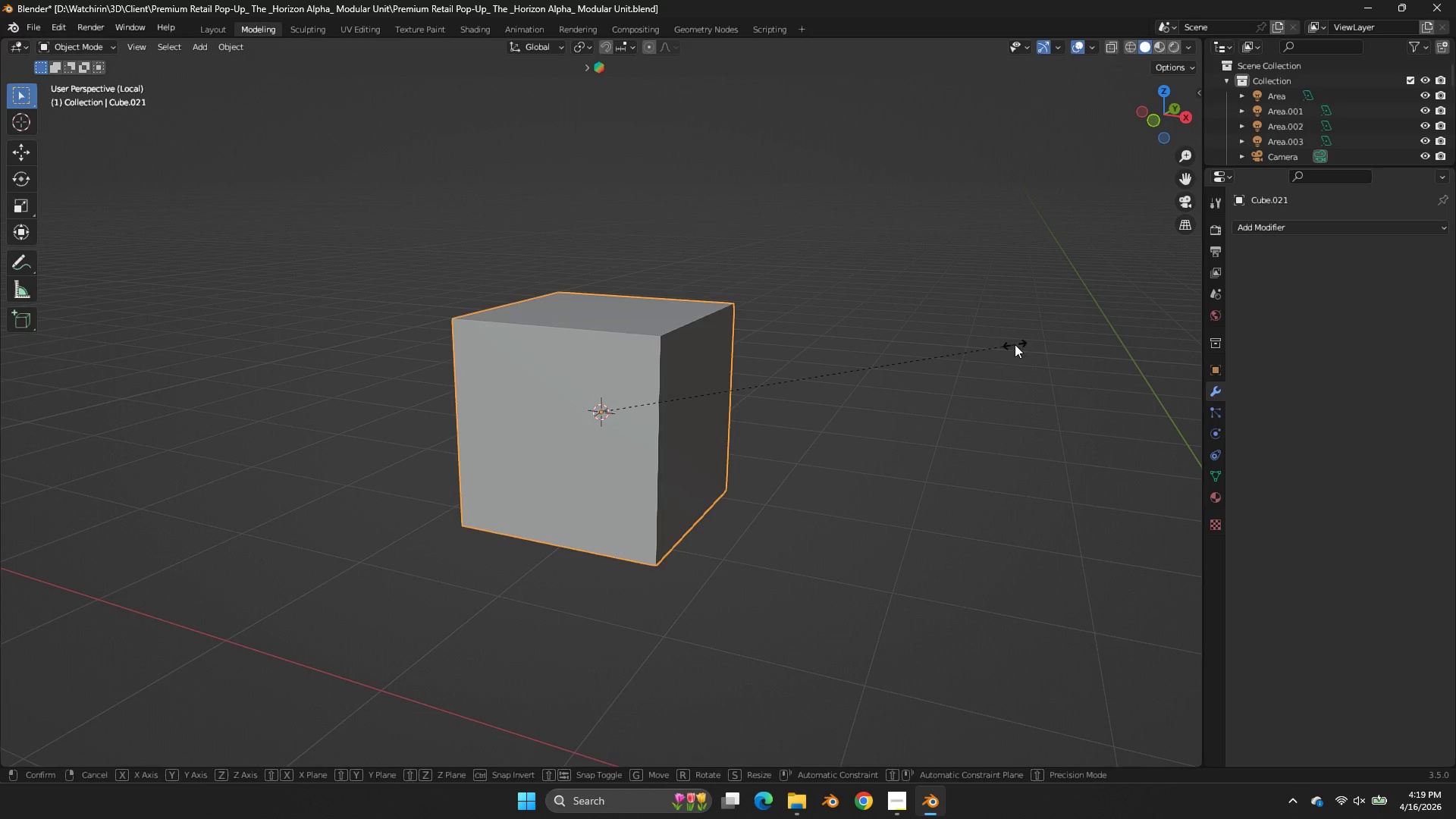 
key(S)
 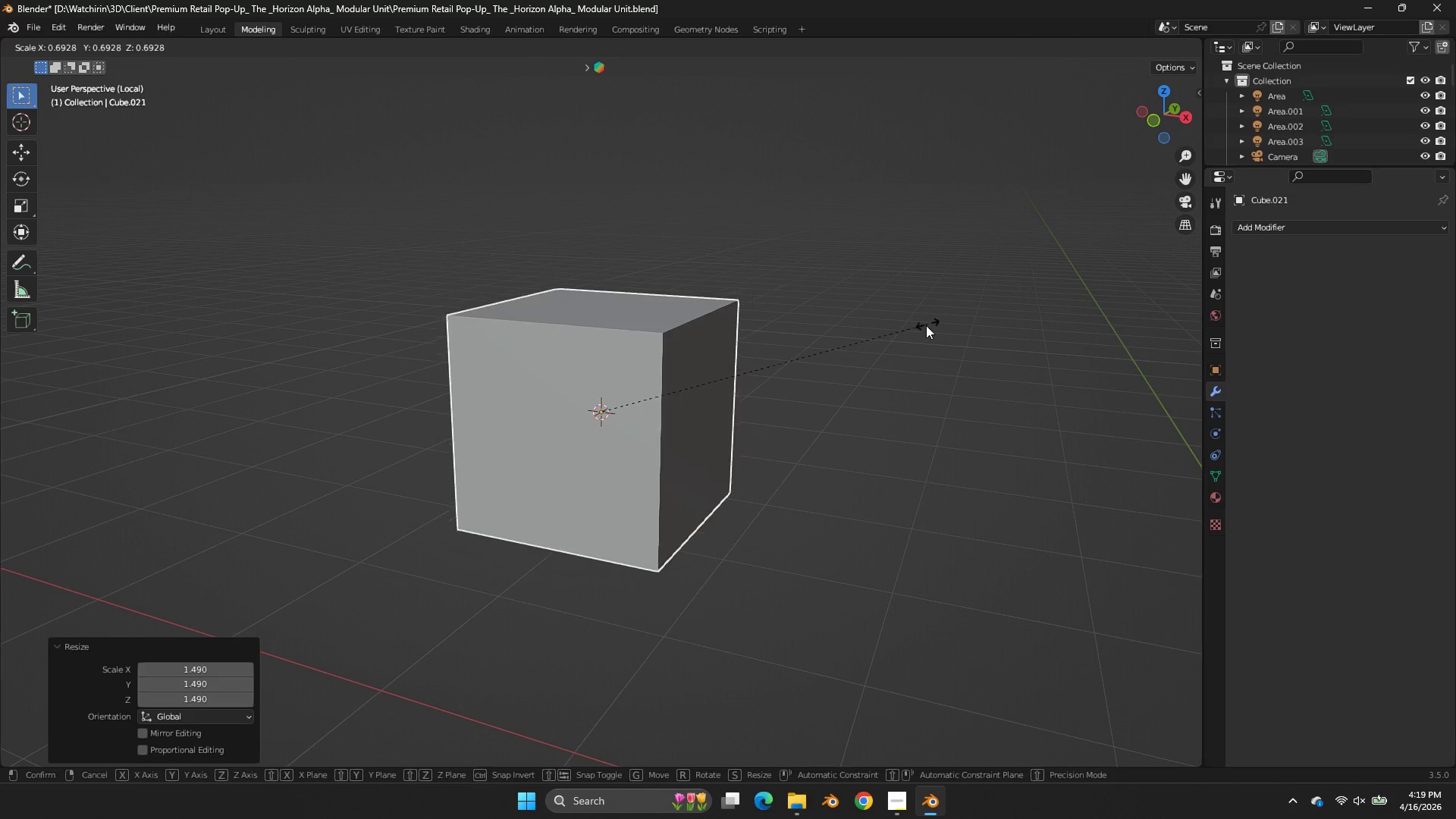 
left_click([926, 326])
 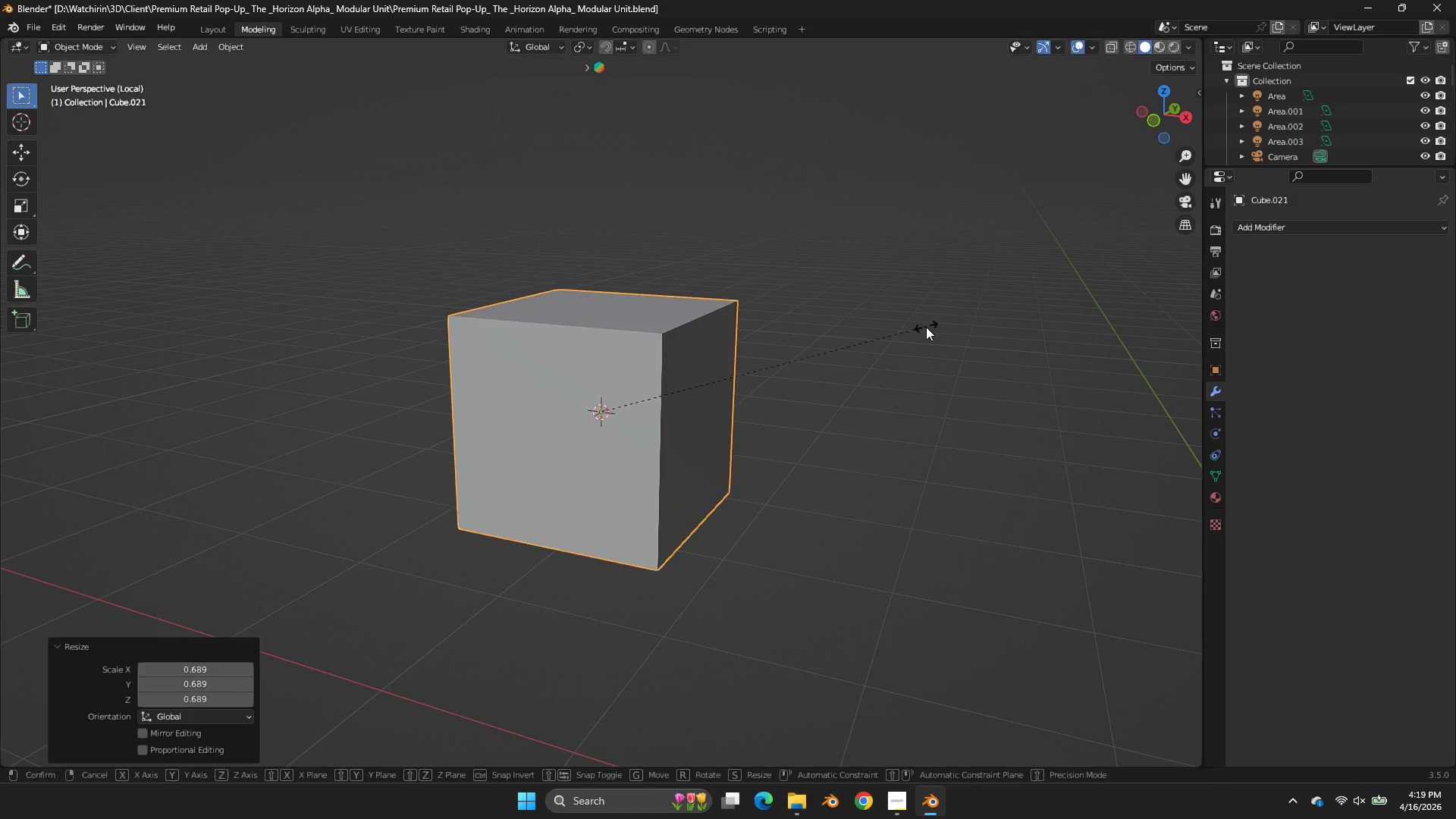 
type(sx)
 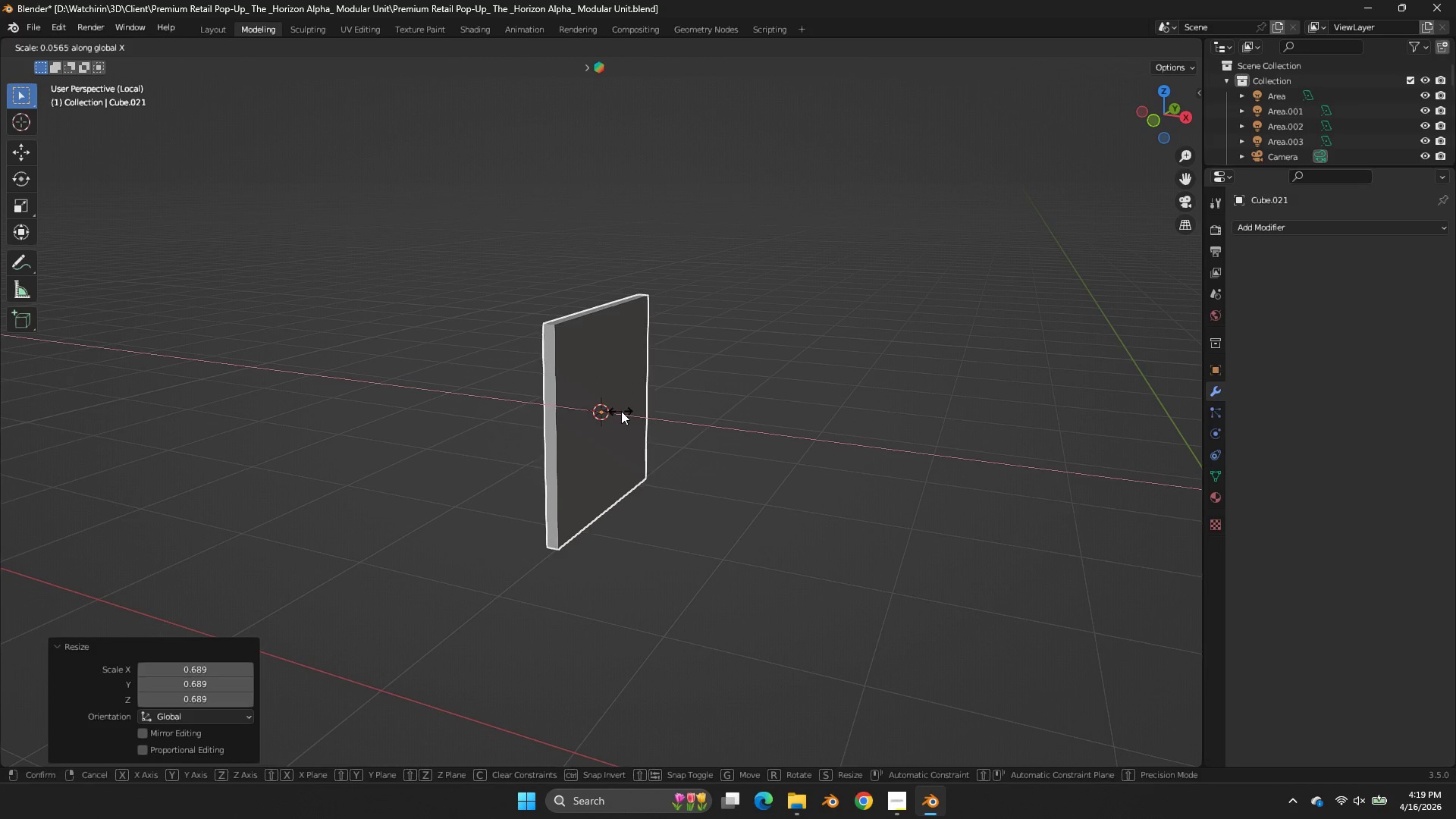 
right_click([690, 411])
 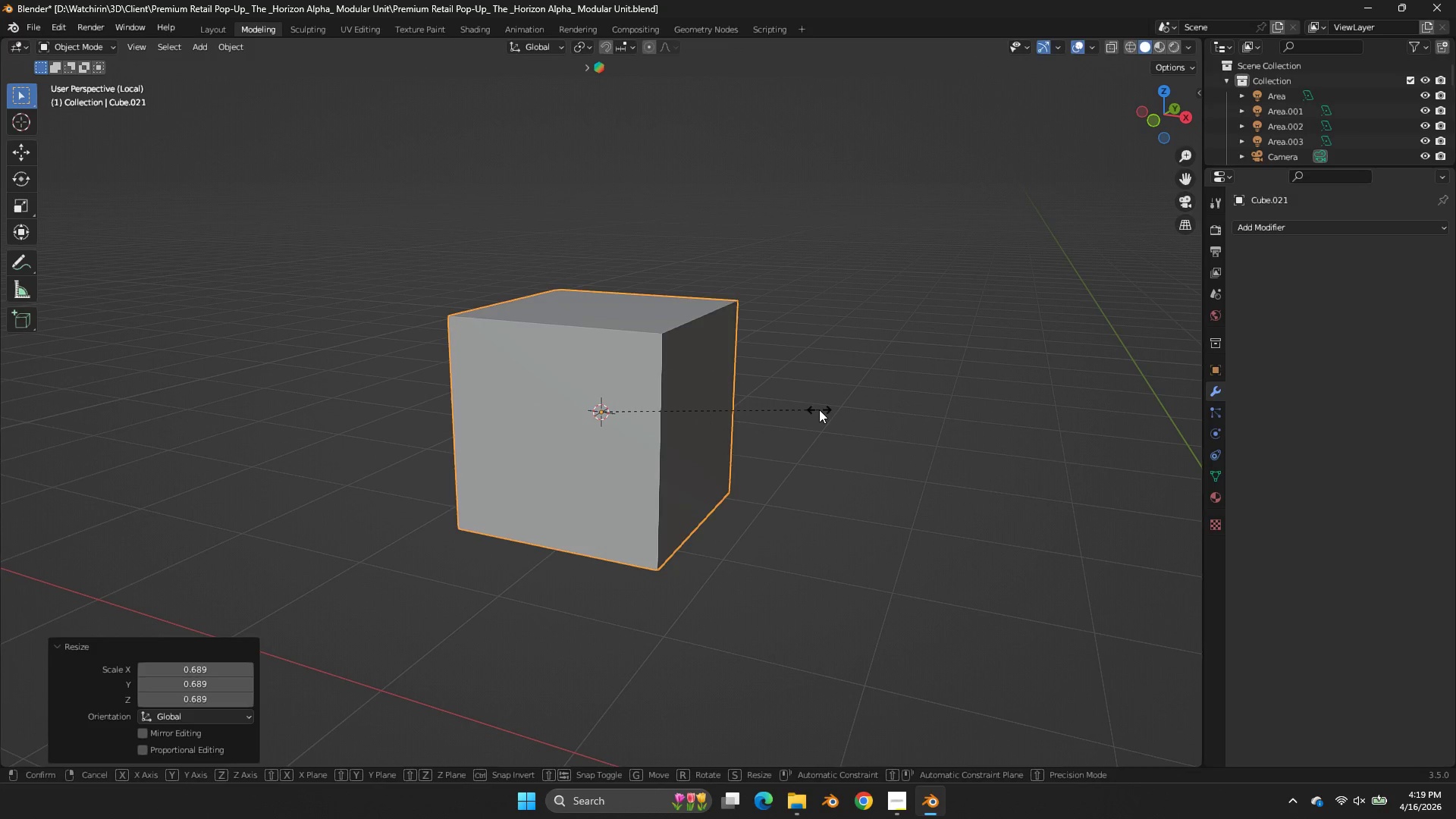 
type(sx)
 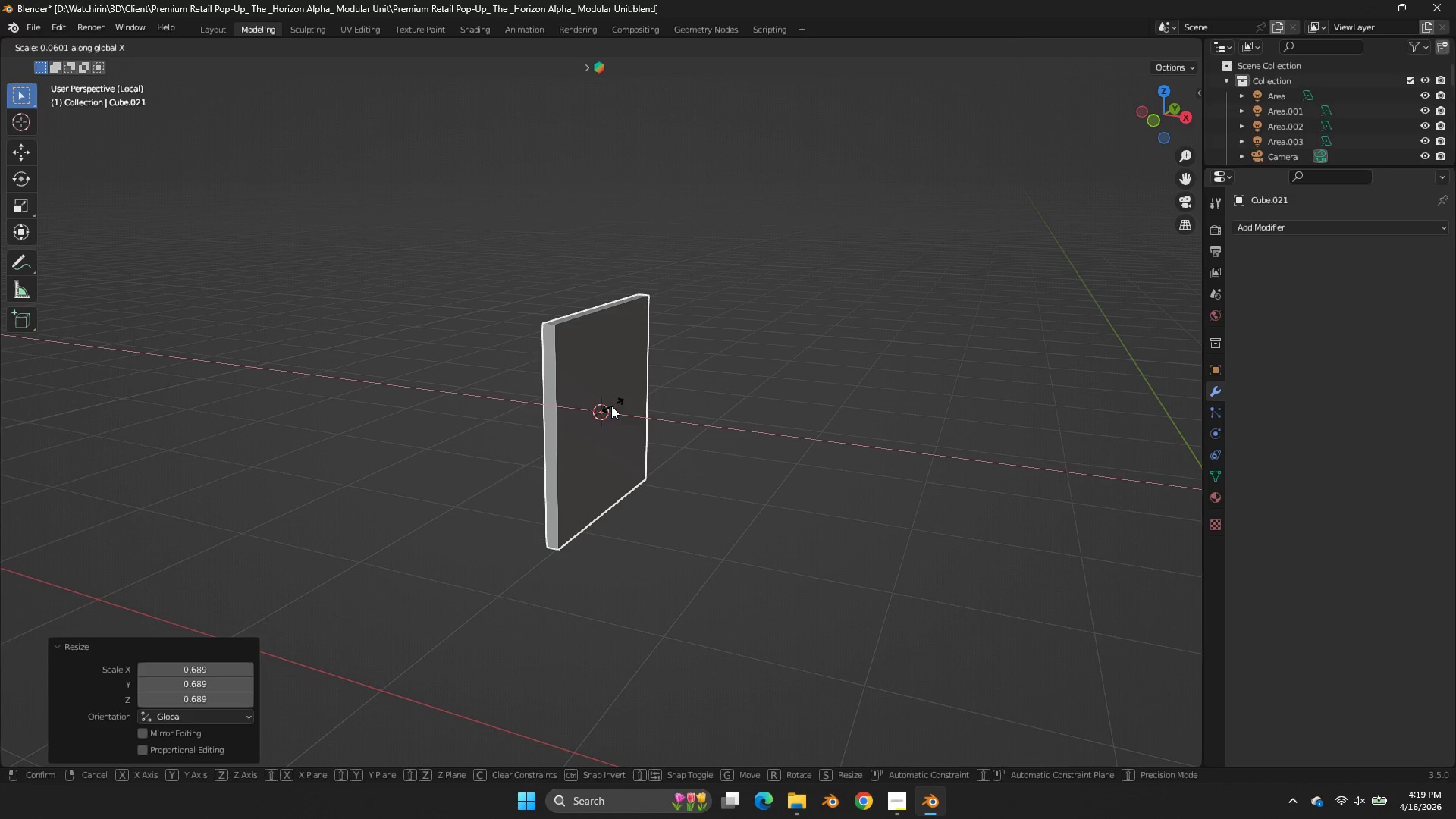 
double_click([610, 407])
 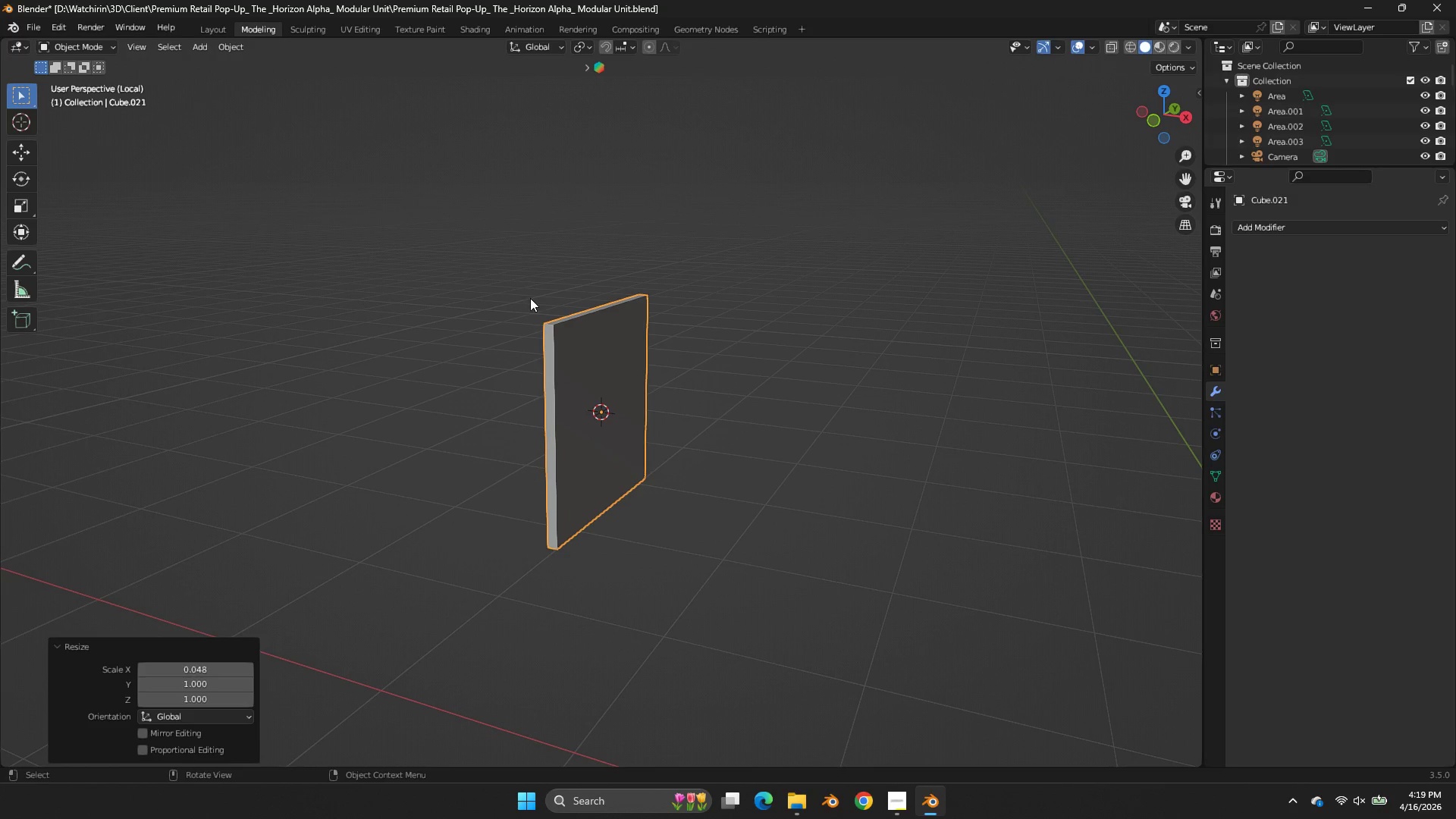 
wait(5.69)
 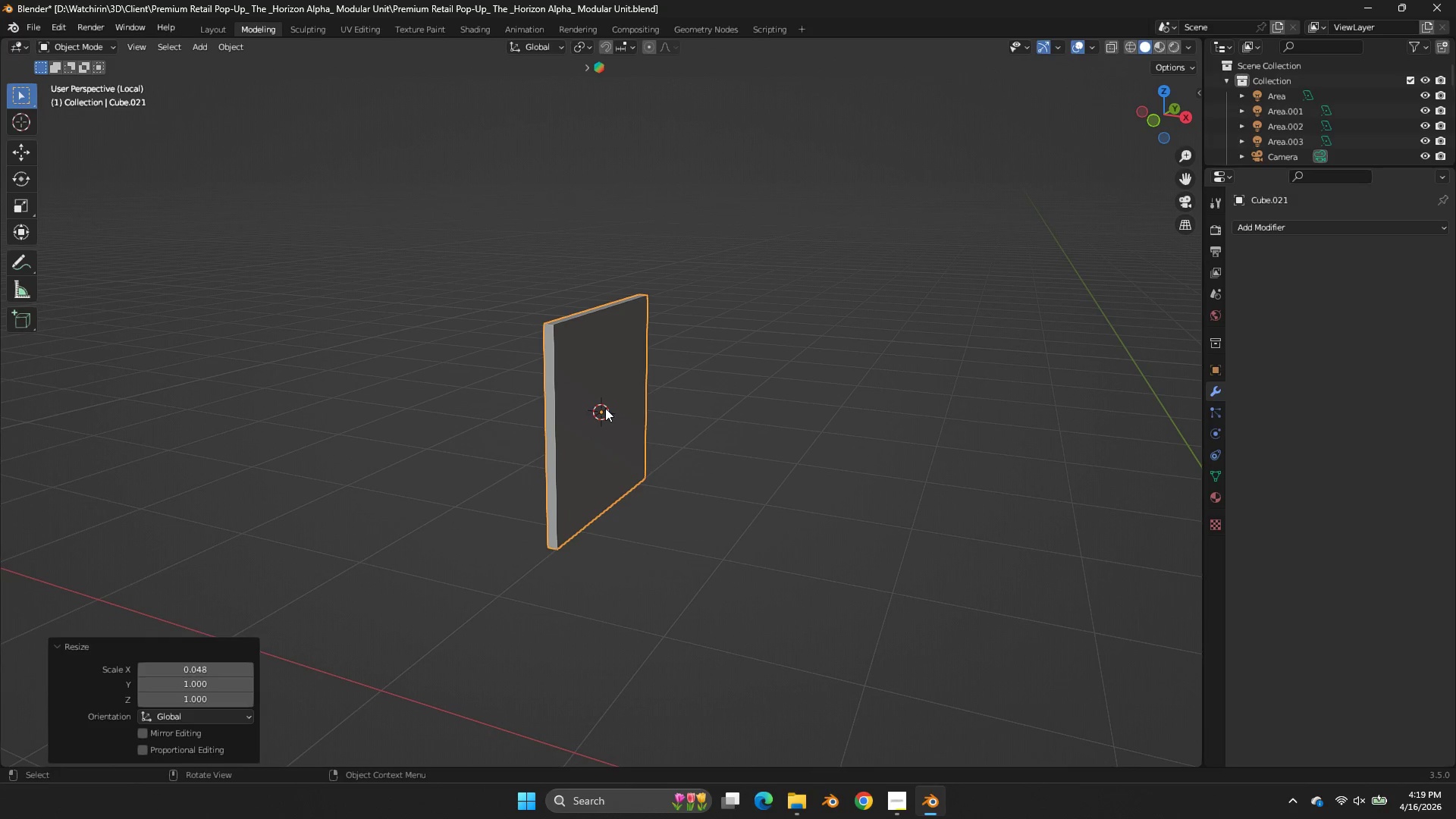 
left_click([579, 357])
 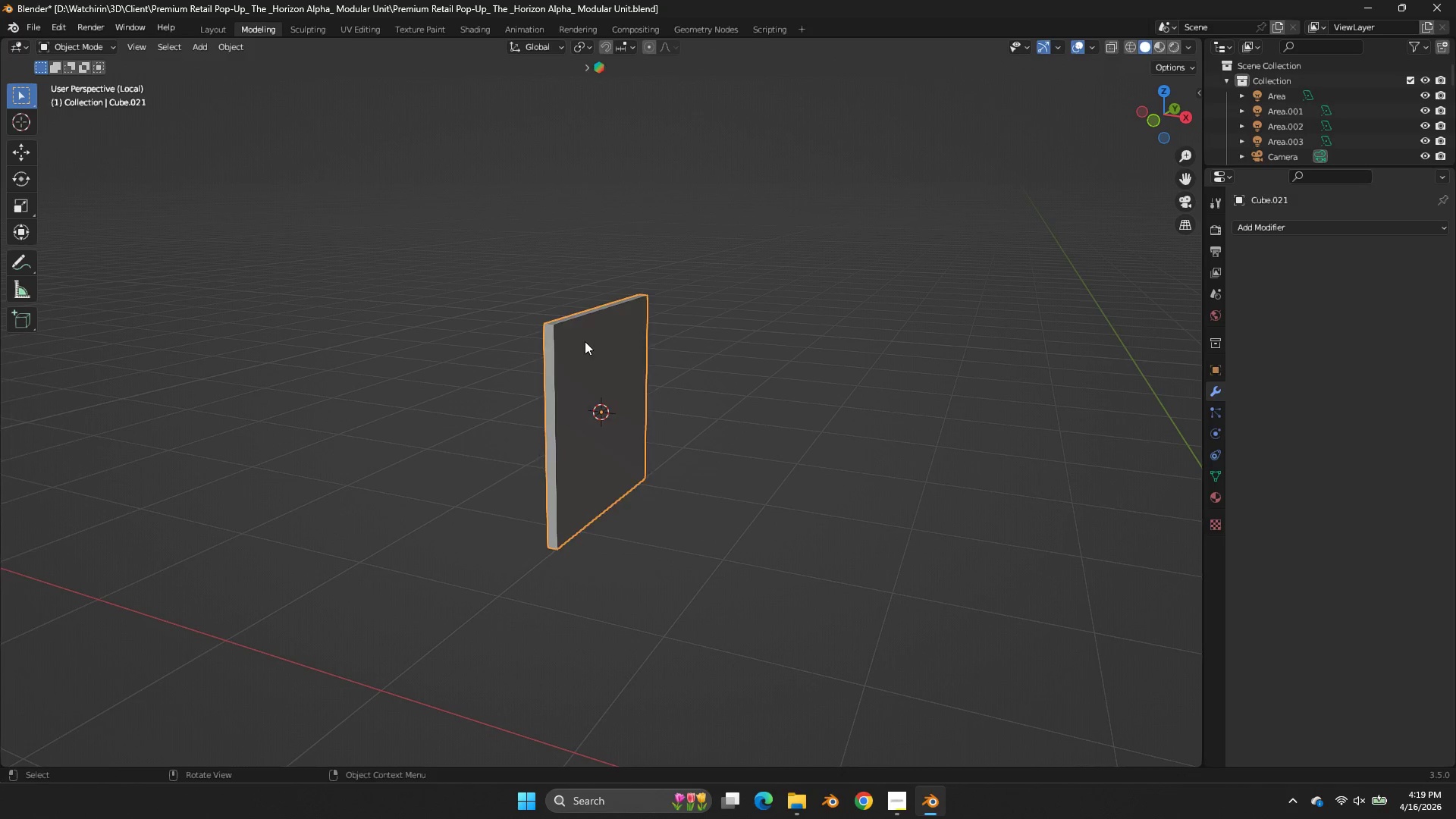 
key(Tab)
 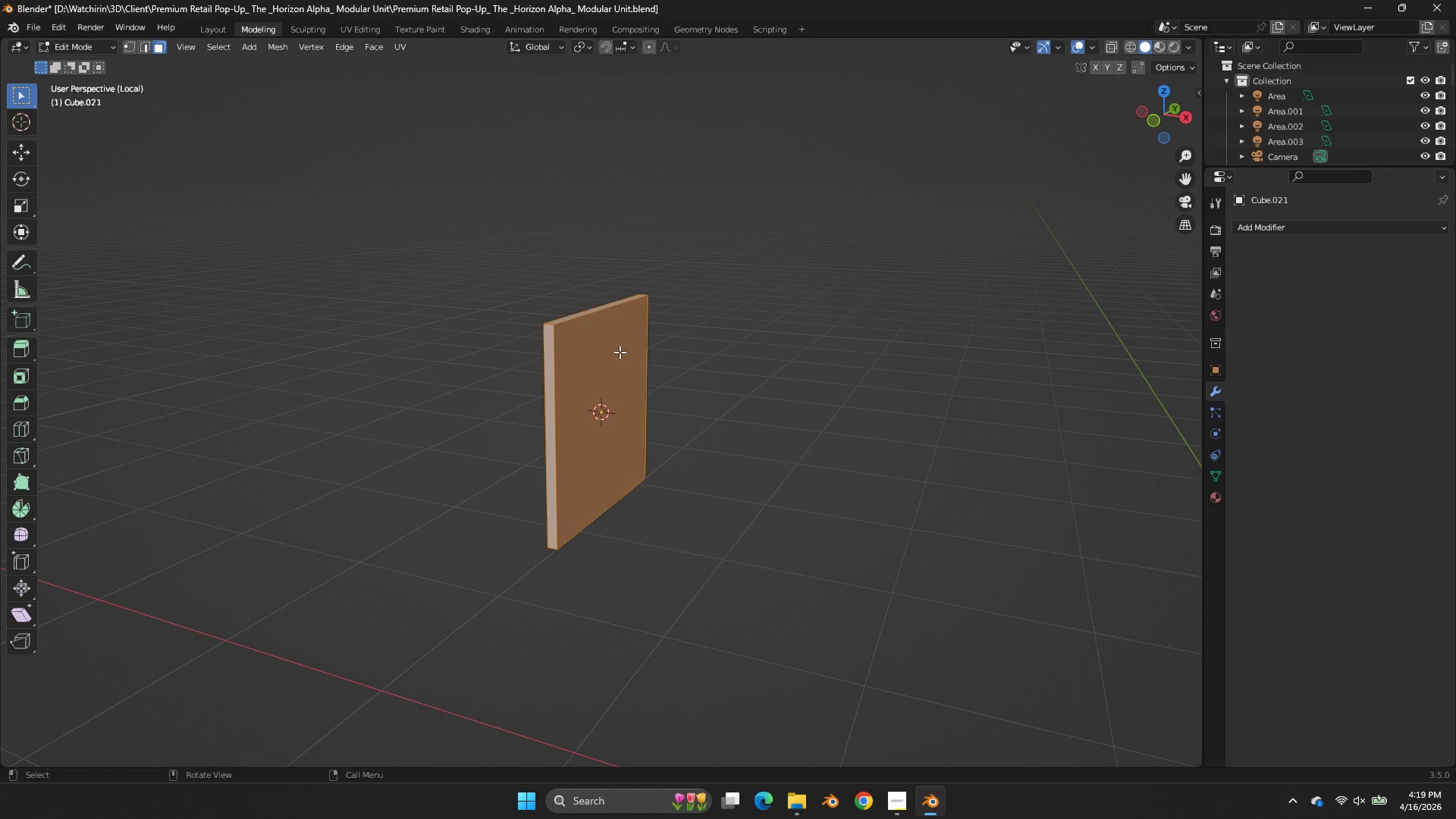 
left_click([620, 352])
 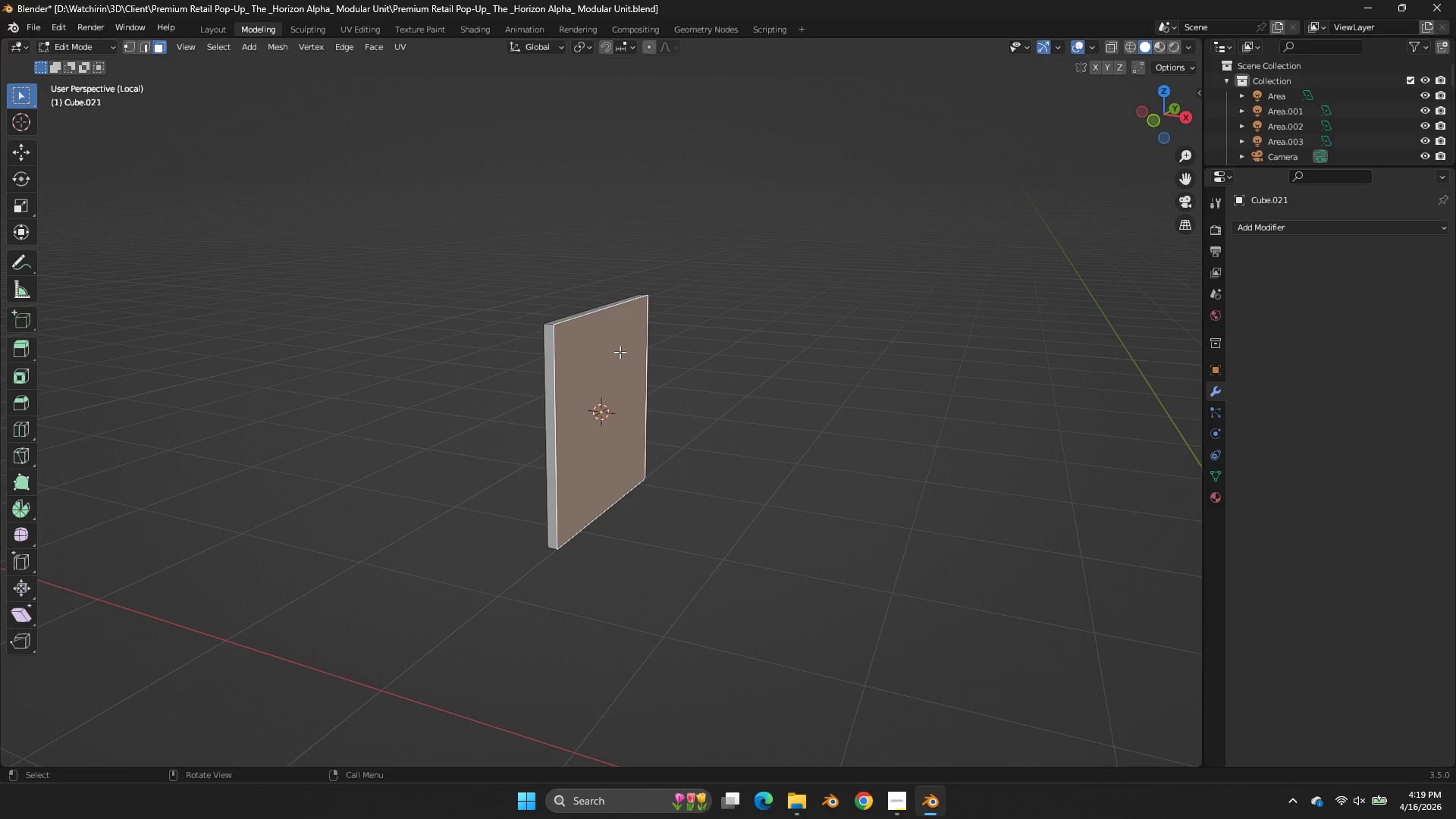 
middle_click([620, 352])
 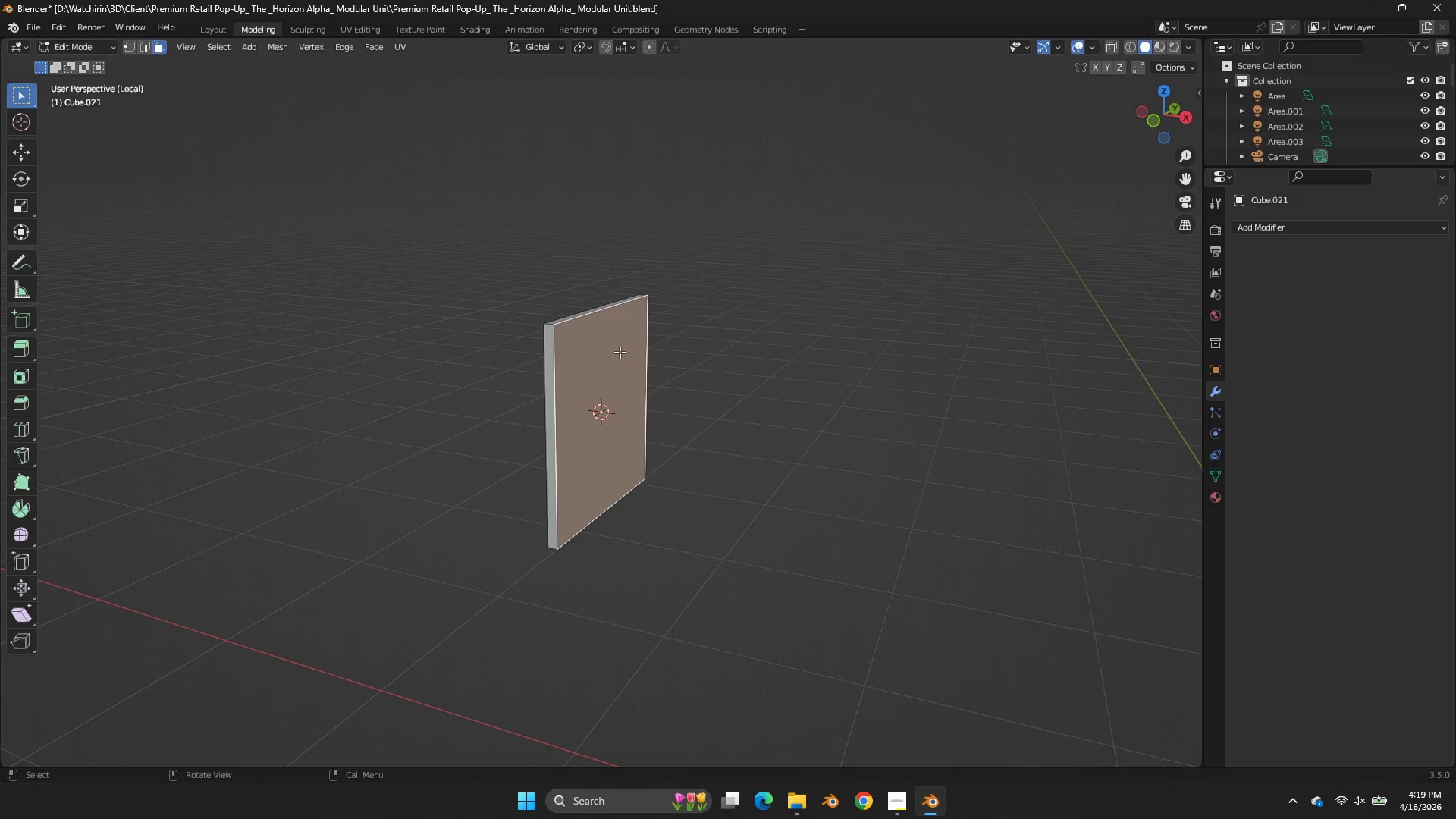 
left_click([620, 352])
 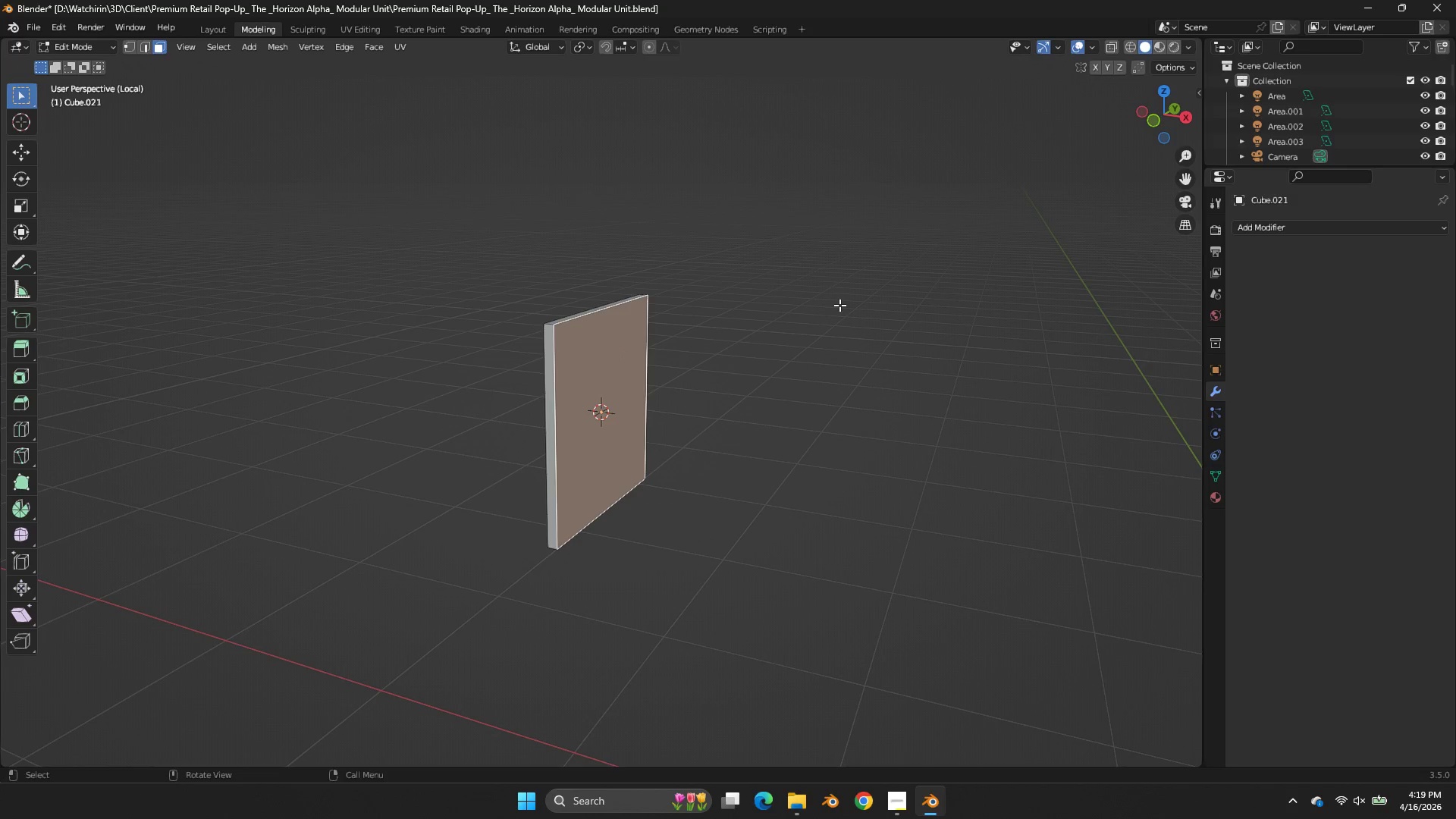 
key(E)
 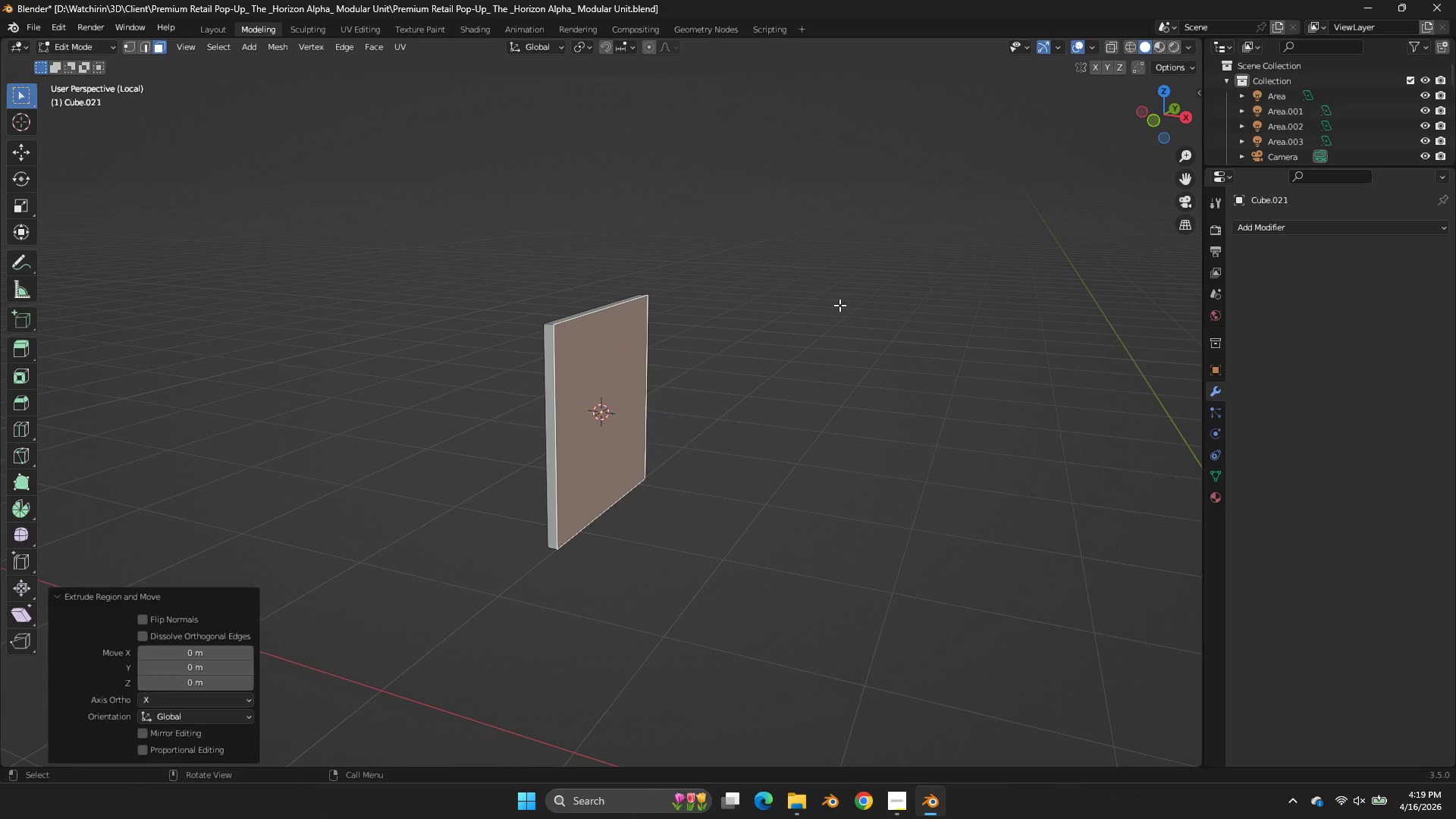 
right_click([839, 305])
 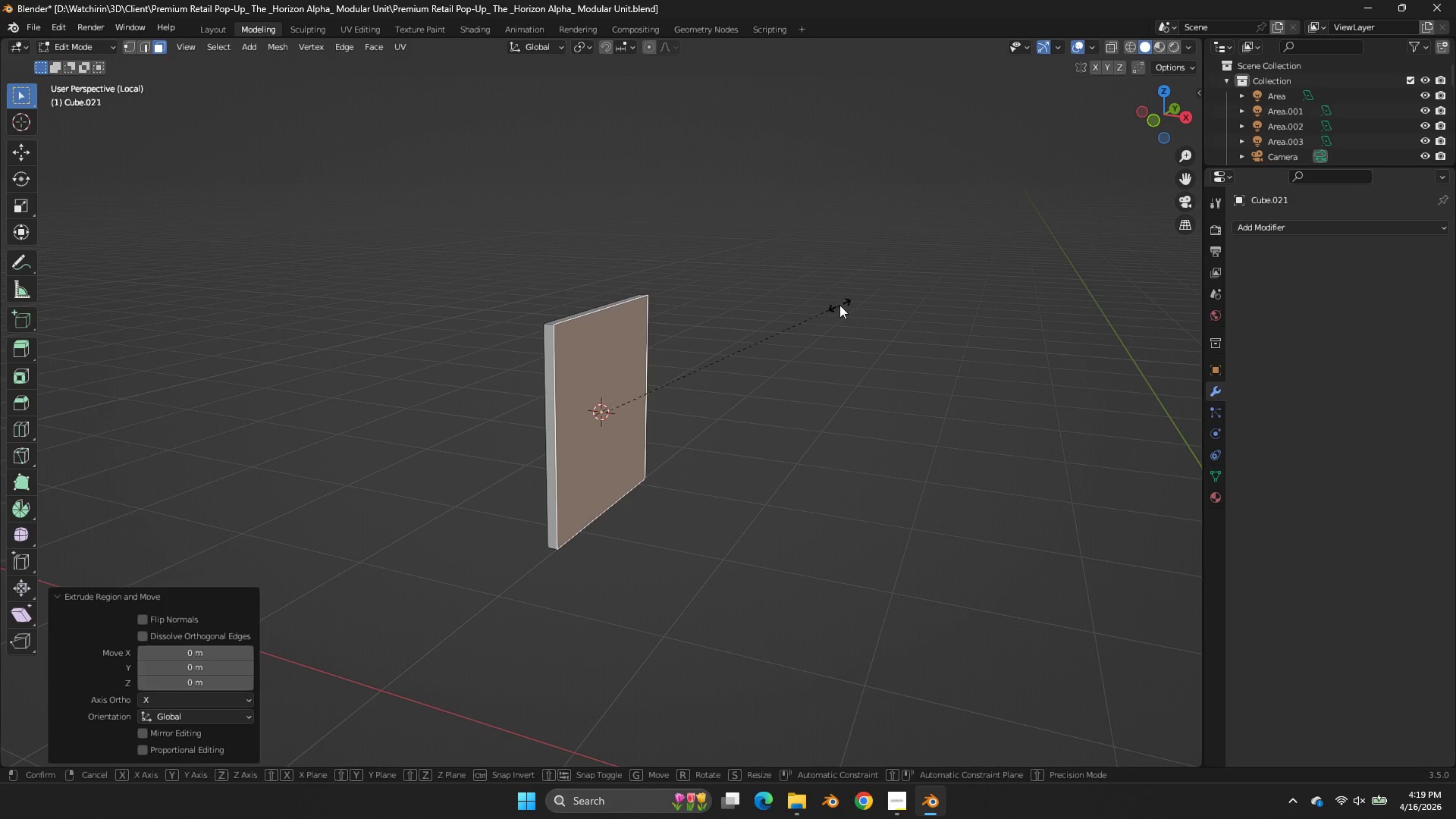 
key(S)
 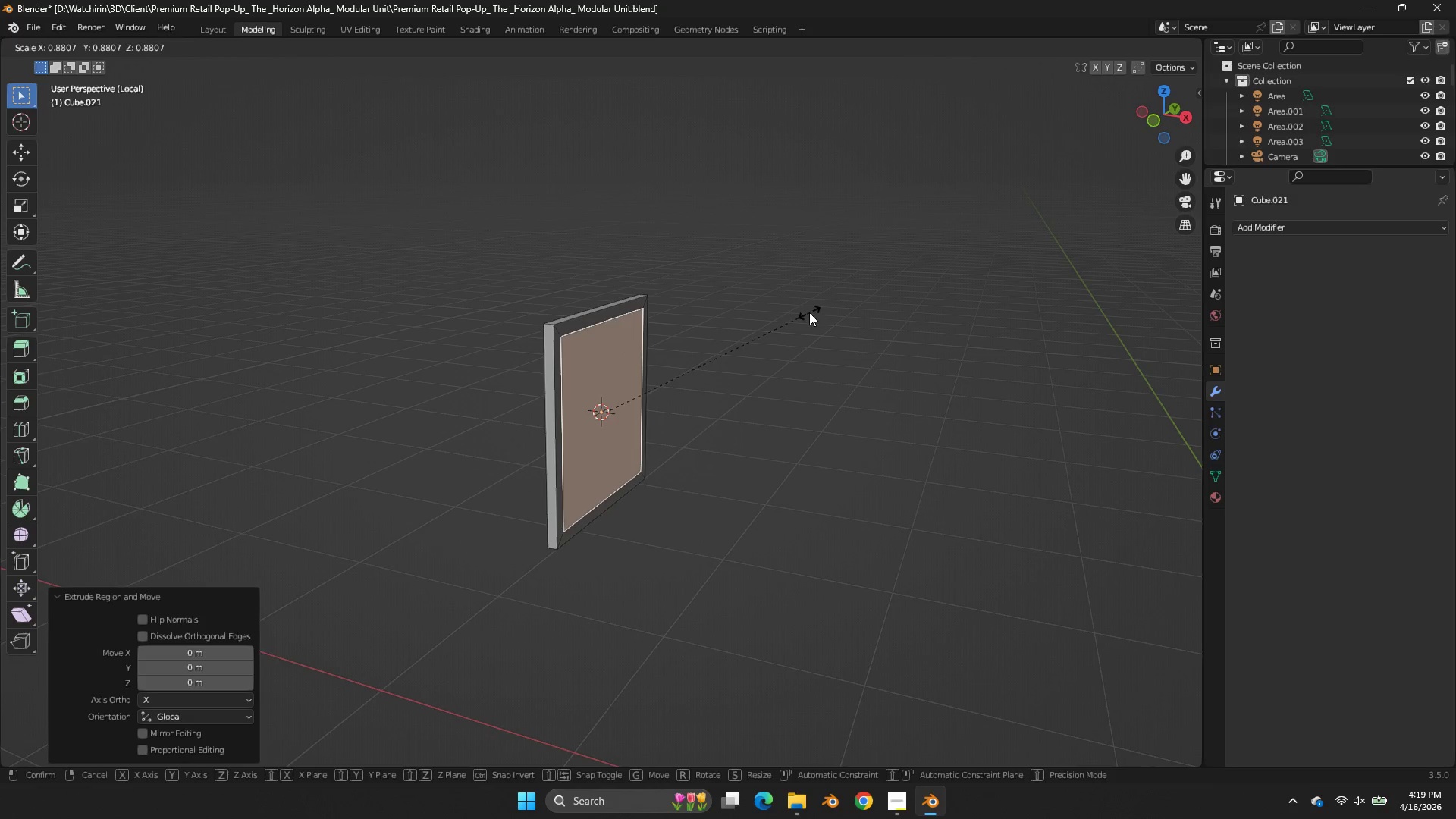 
left_click([809, 312])
 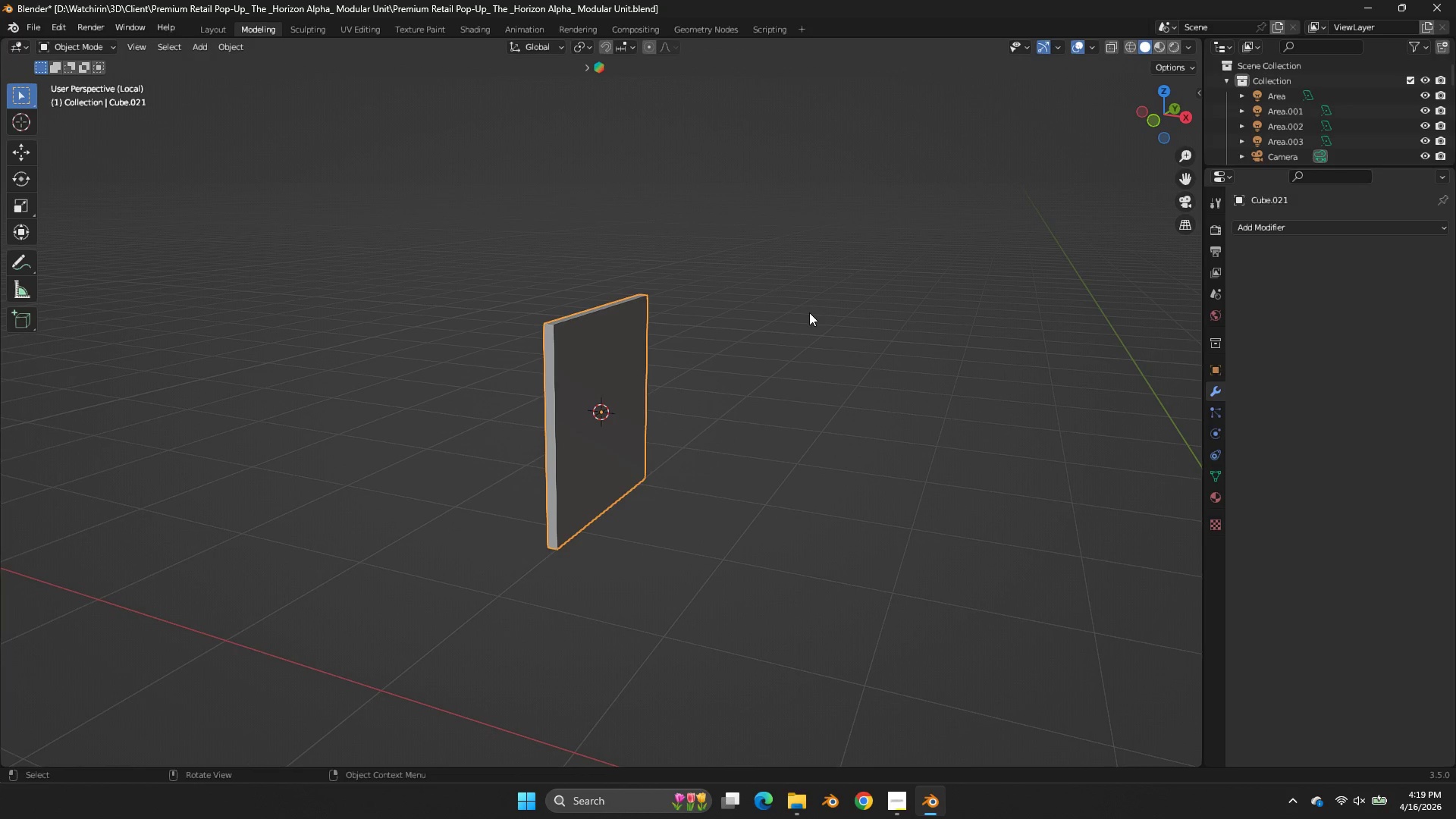 
key(Tab)
 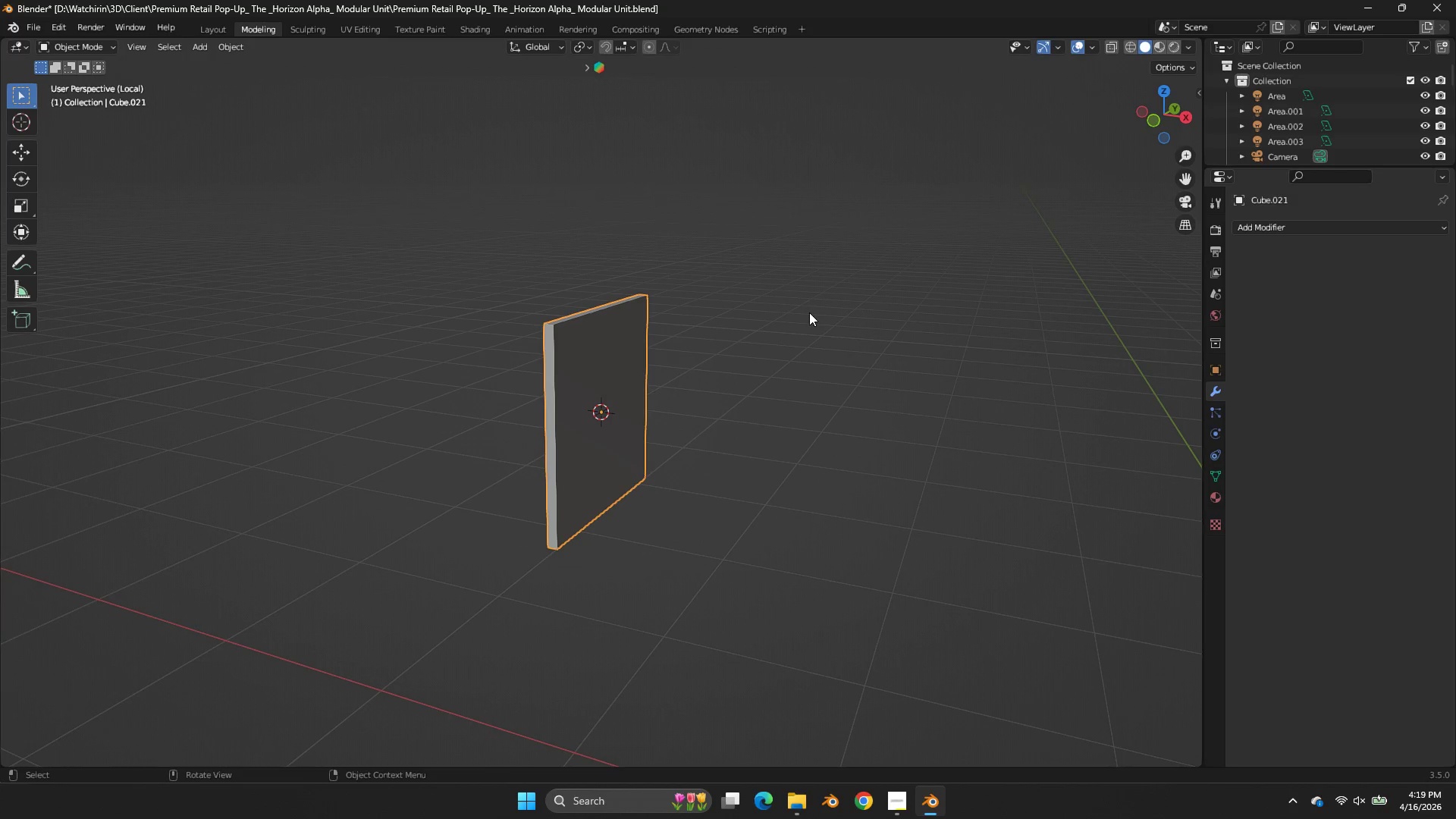 
key(Control+S)
 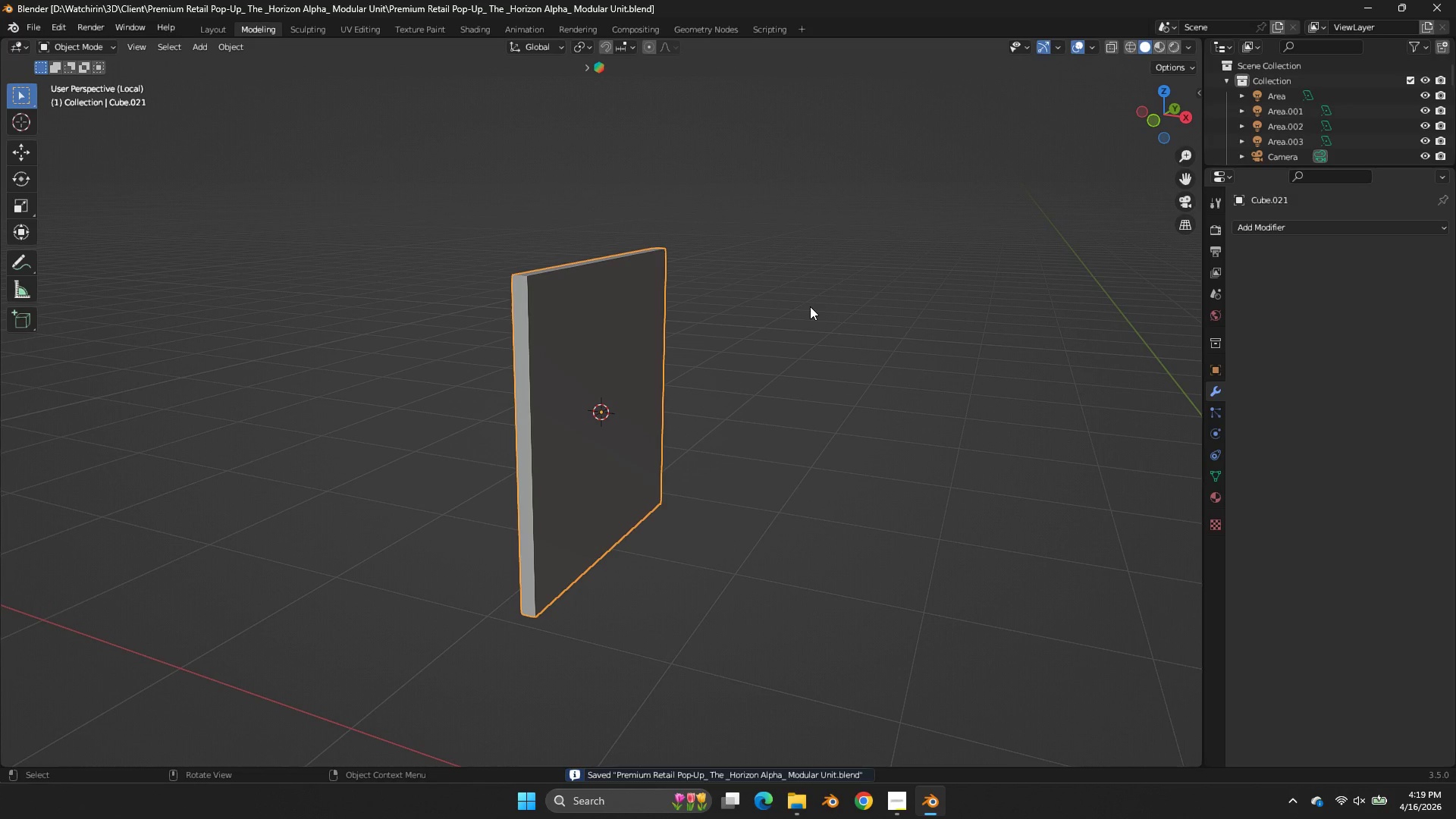 
scroll: coordinate [809, 312], scroll_direction: up, amount: 2.0
 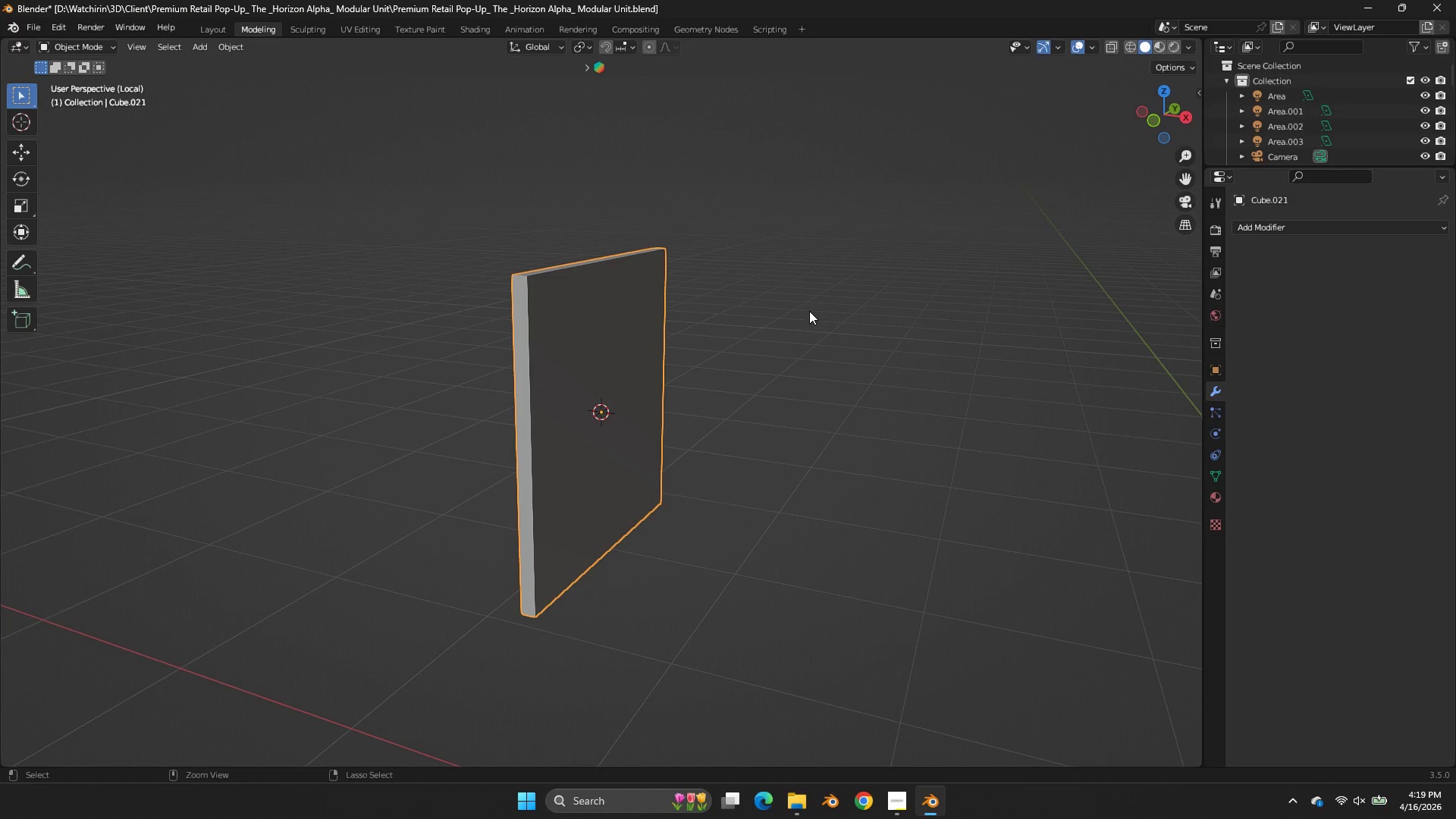 
key(Tab)
 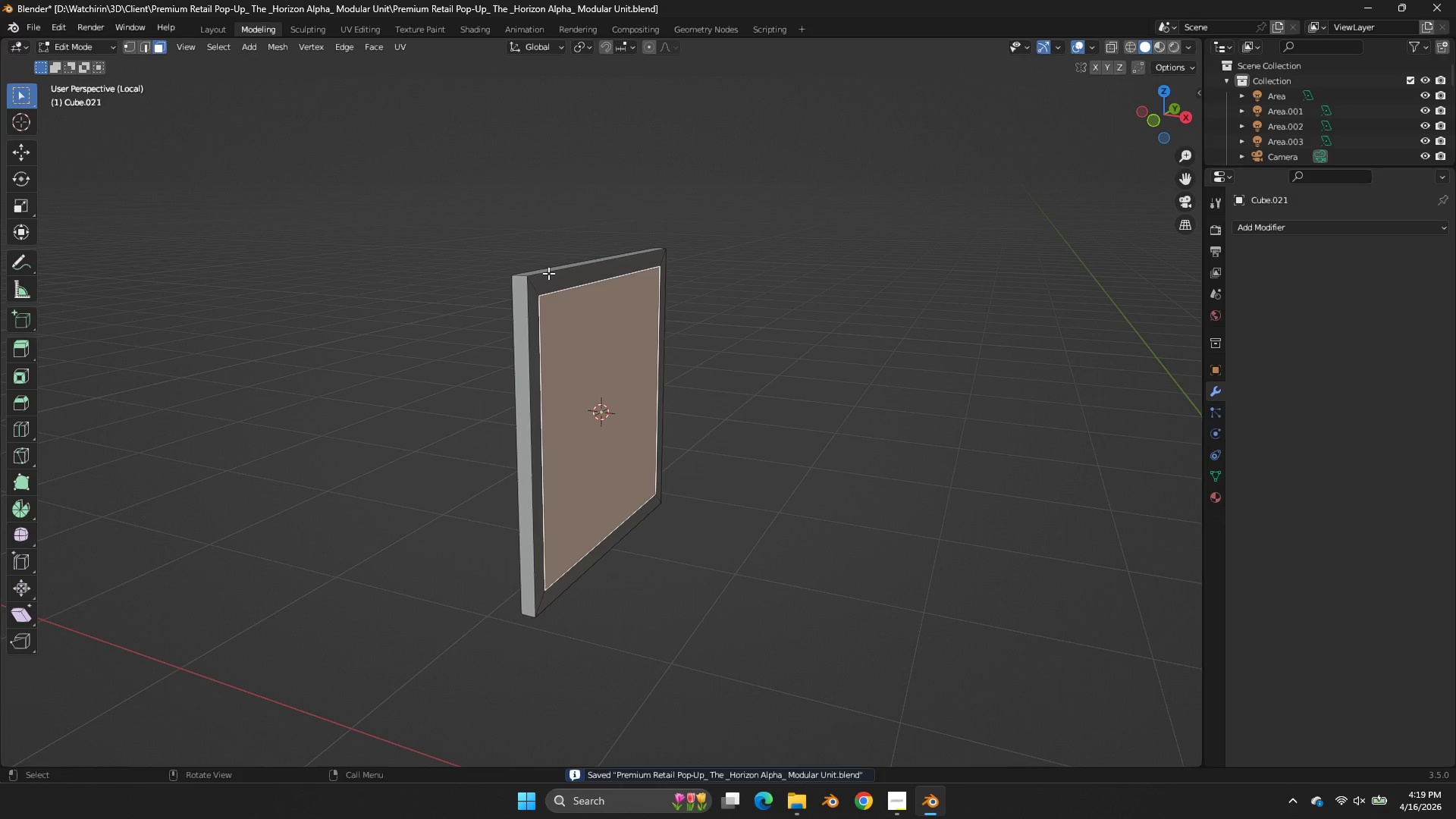 
key(Alt+AltLeft)
 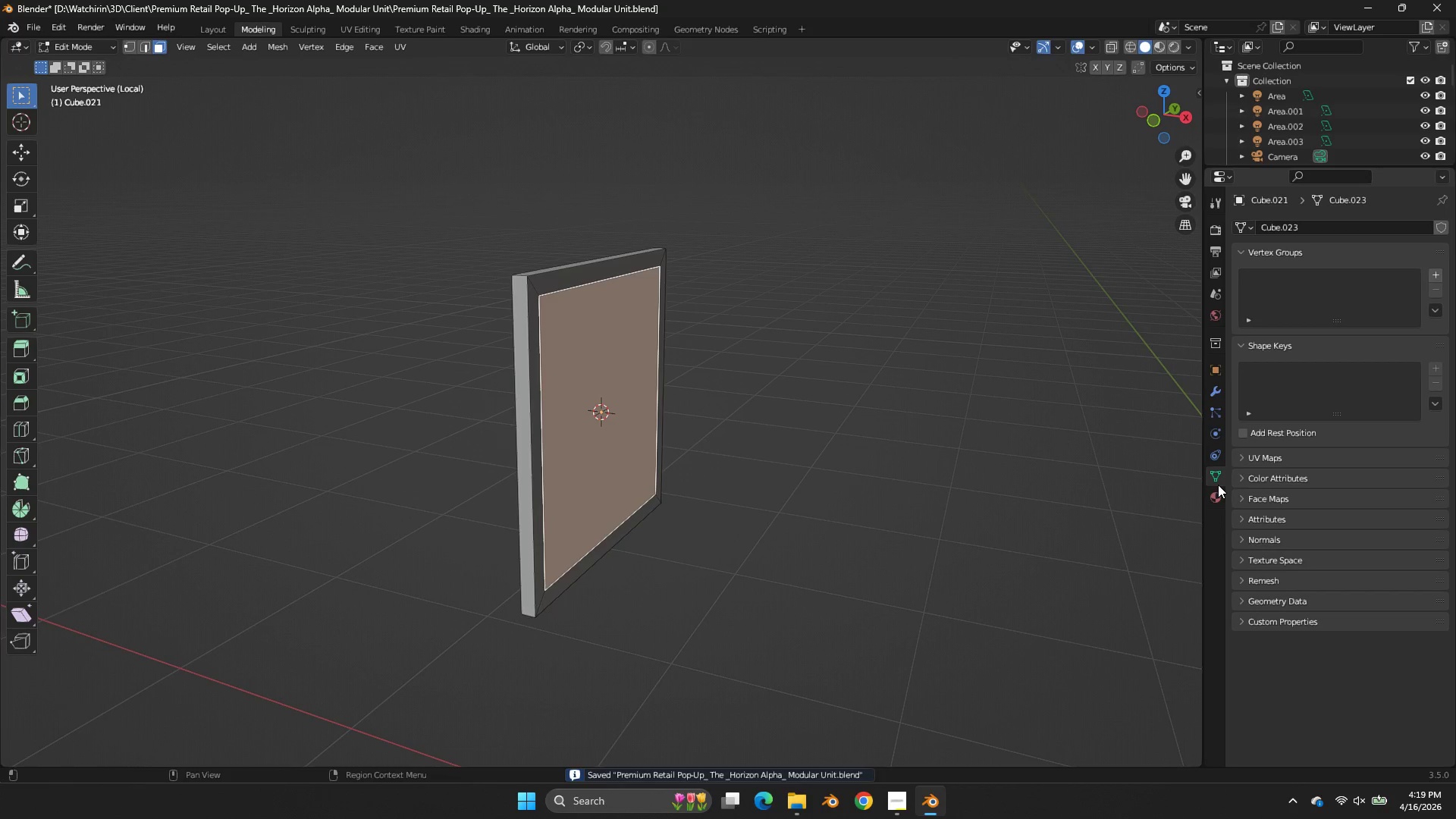 
double_click([1219, 494])
 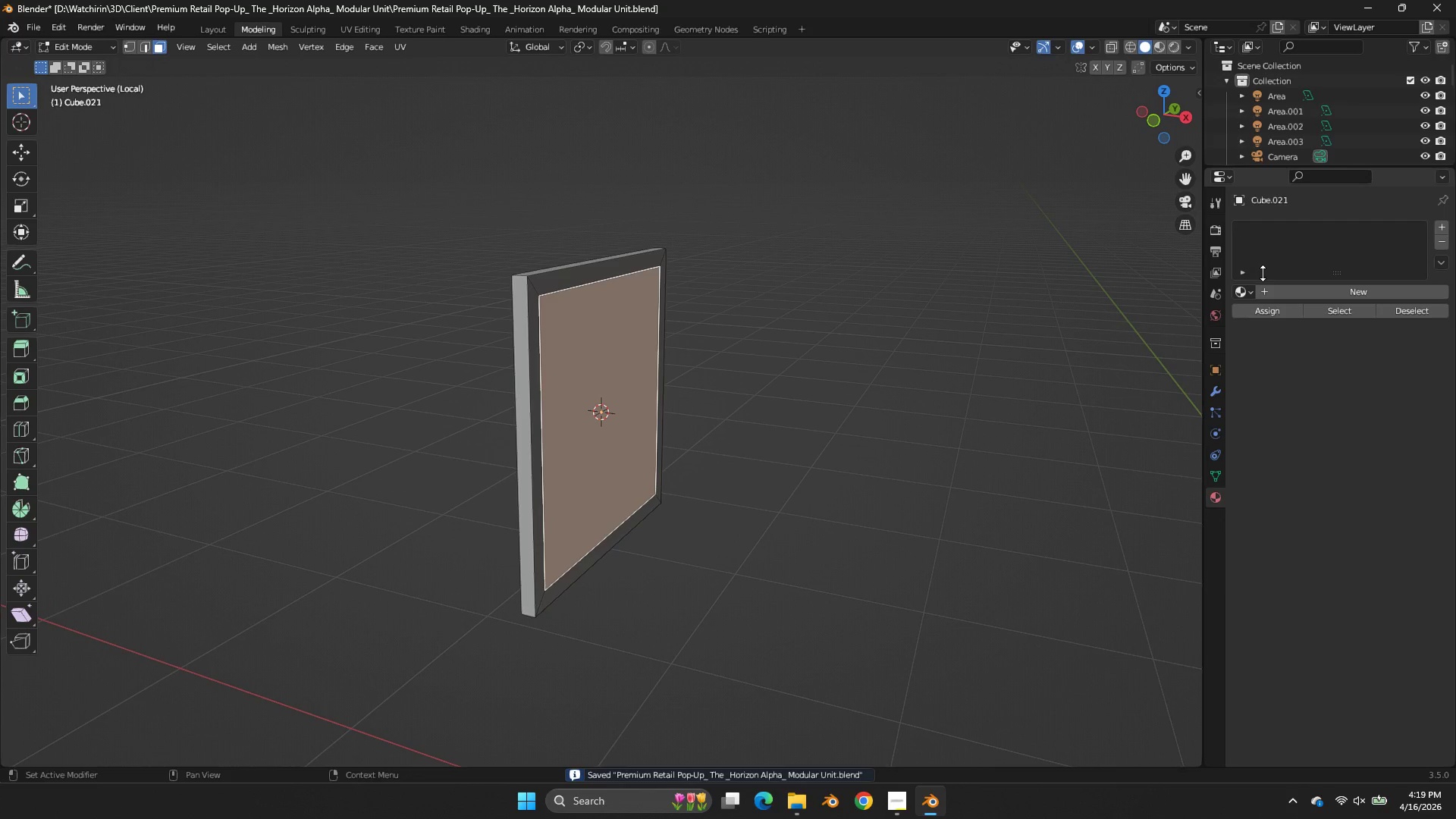 
left_click([1241, 289])
 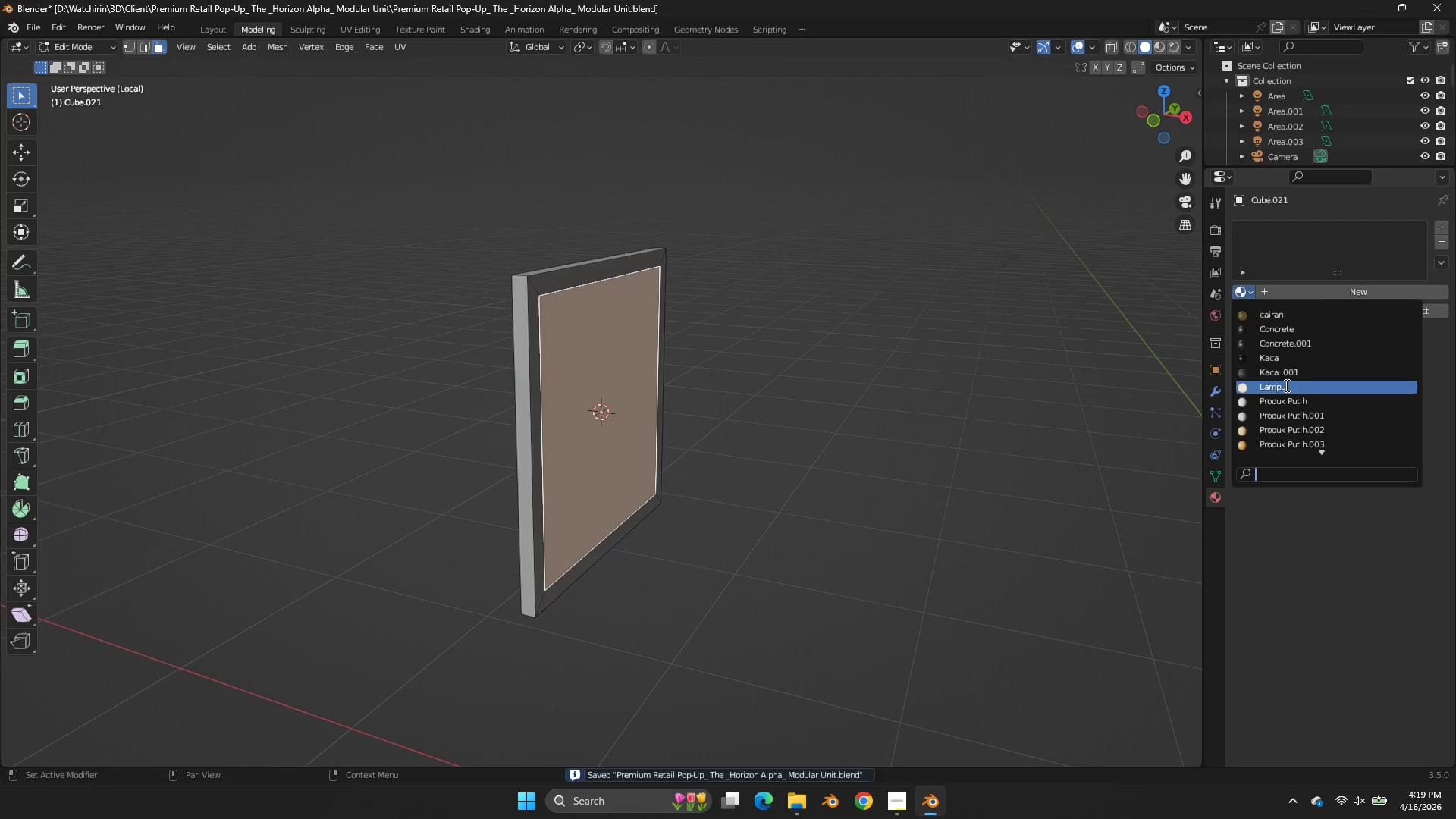 
scroll: coordinate [1291, 388], scroll_direction: down, amount: 17.0
 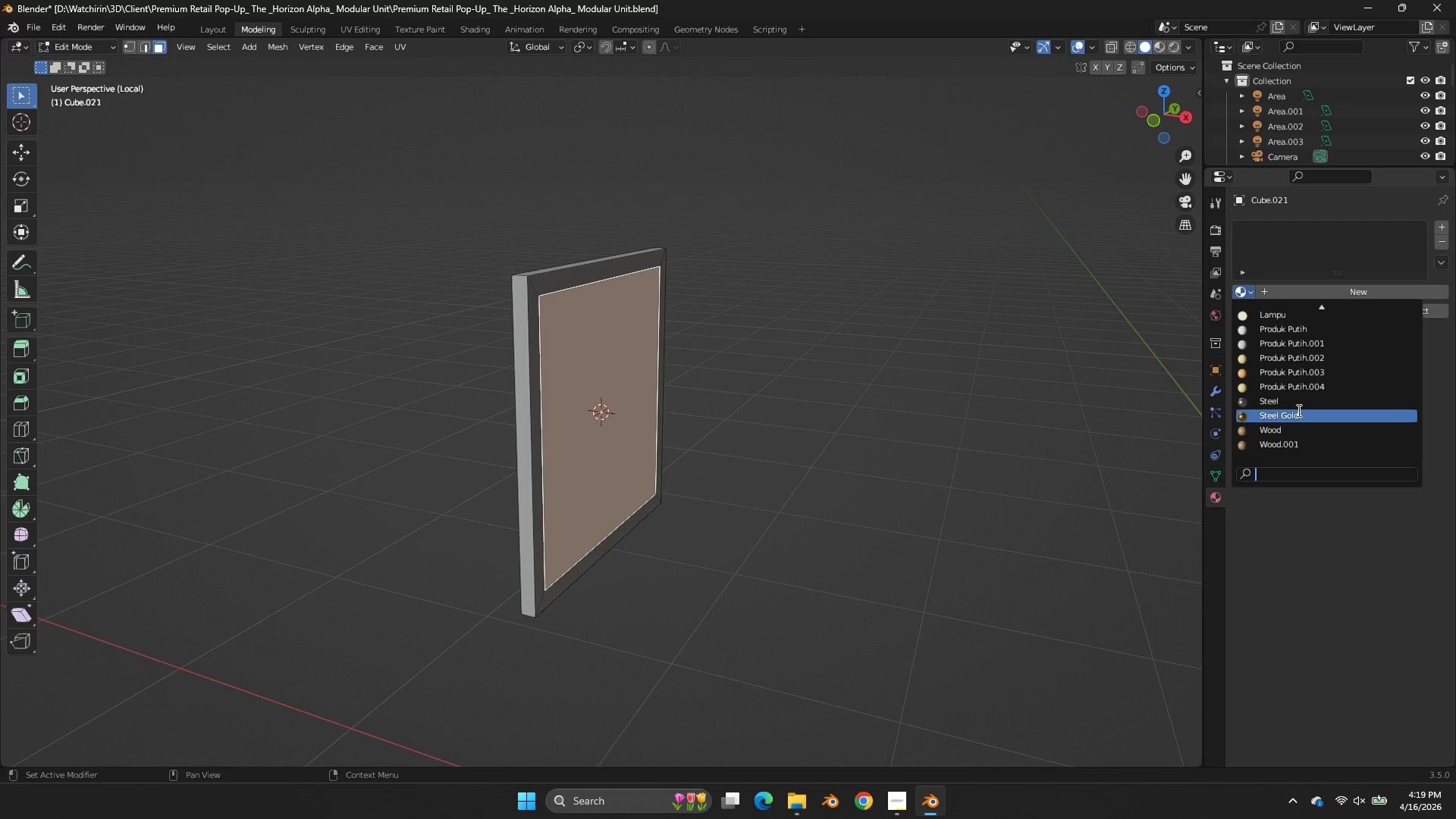 
left_click([1298, 412])
 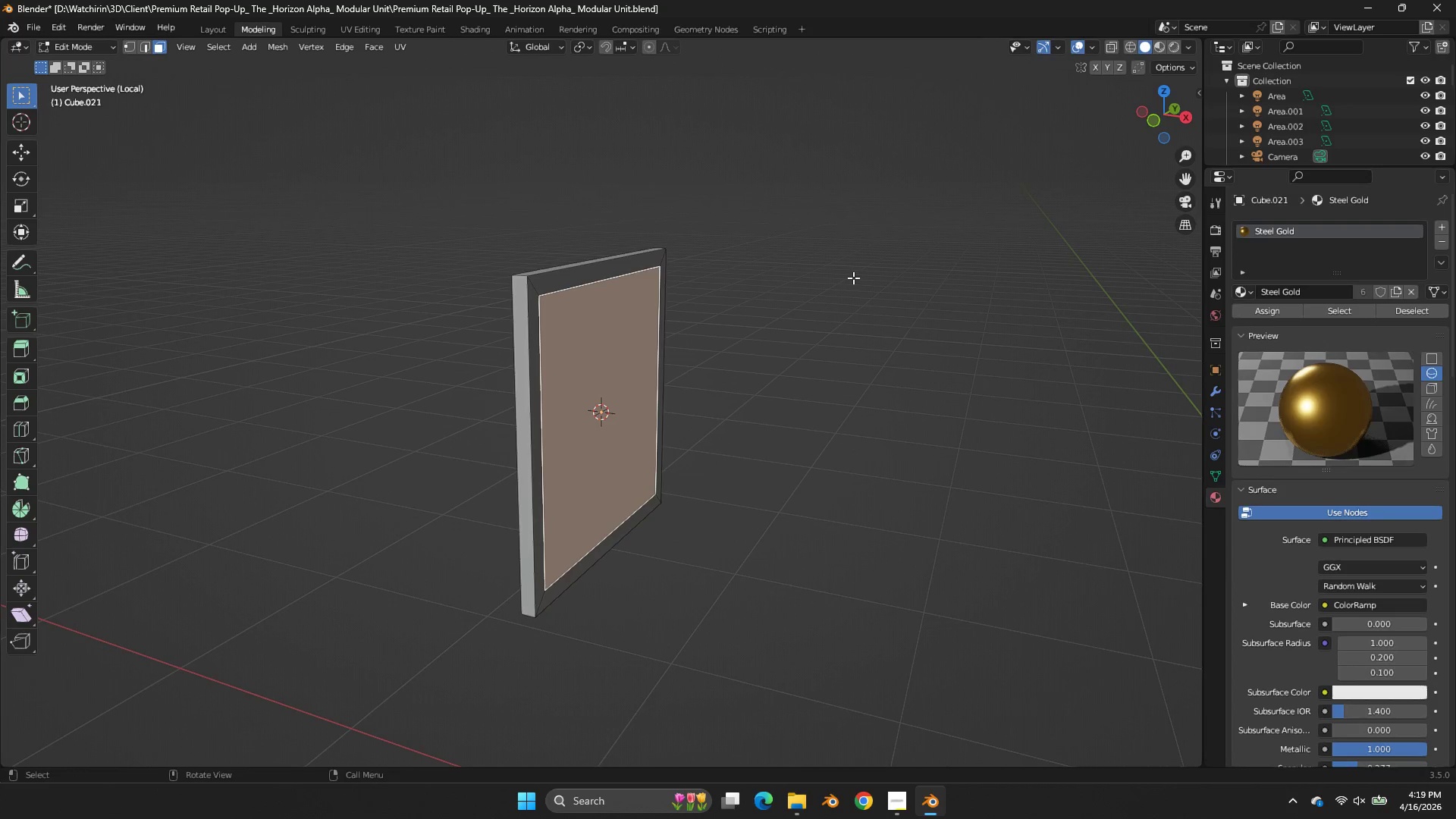 
key(Z)
 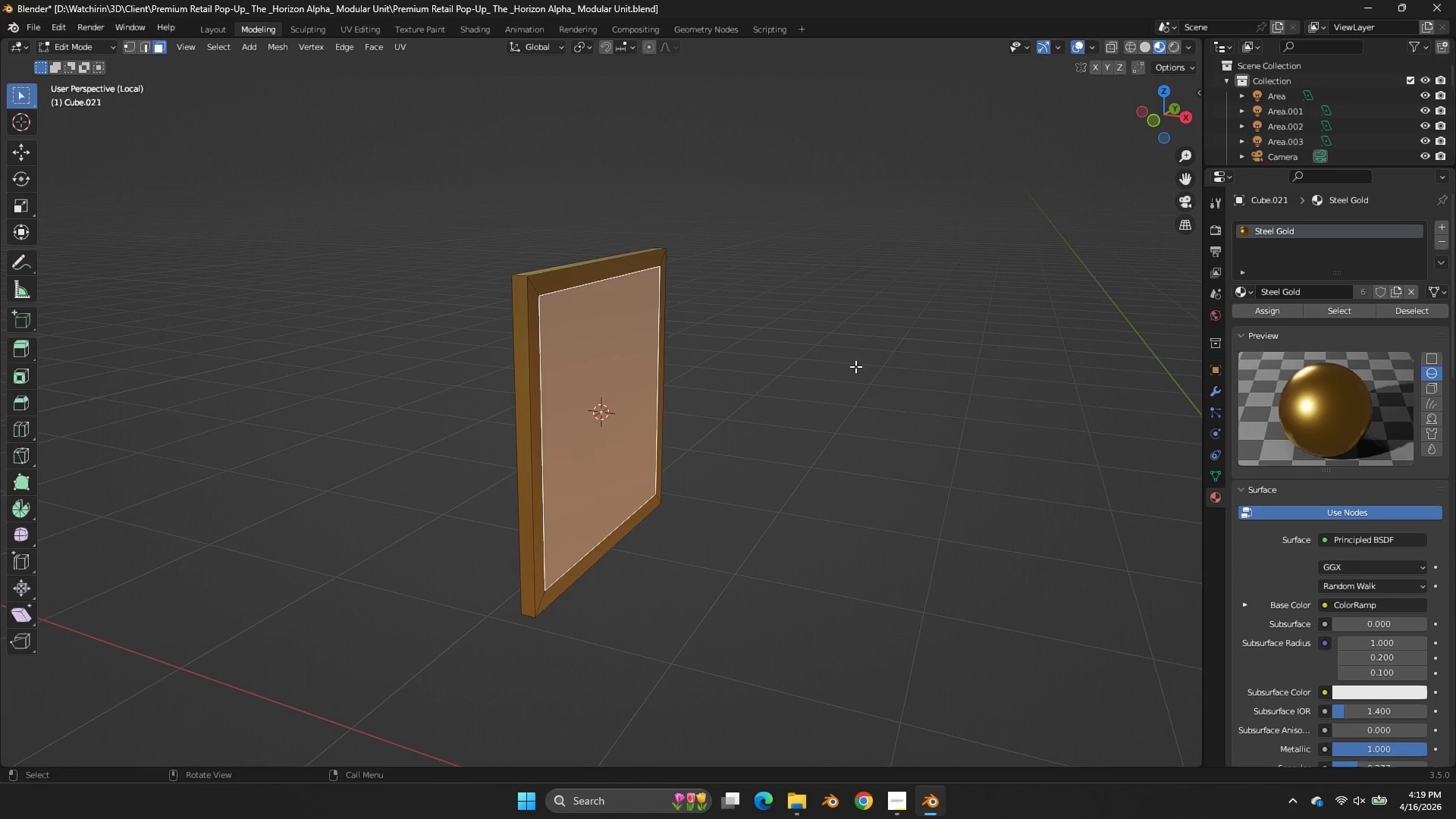 
key(Tab)
 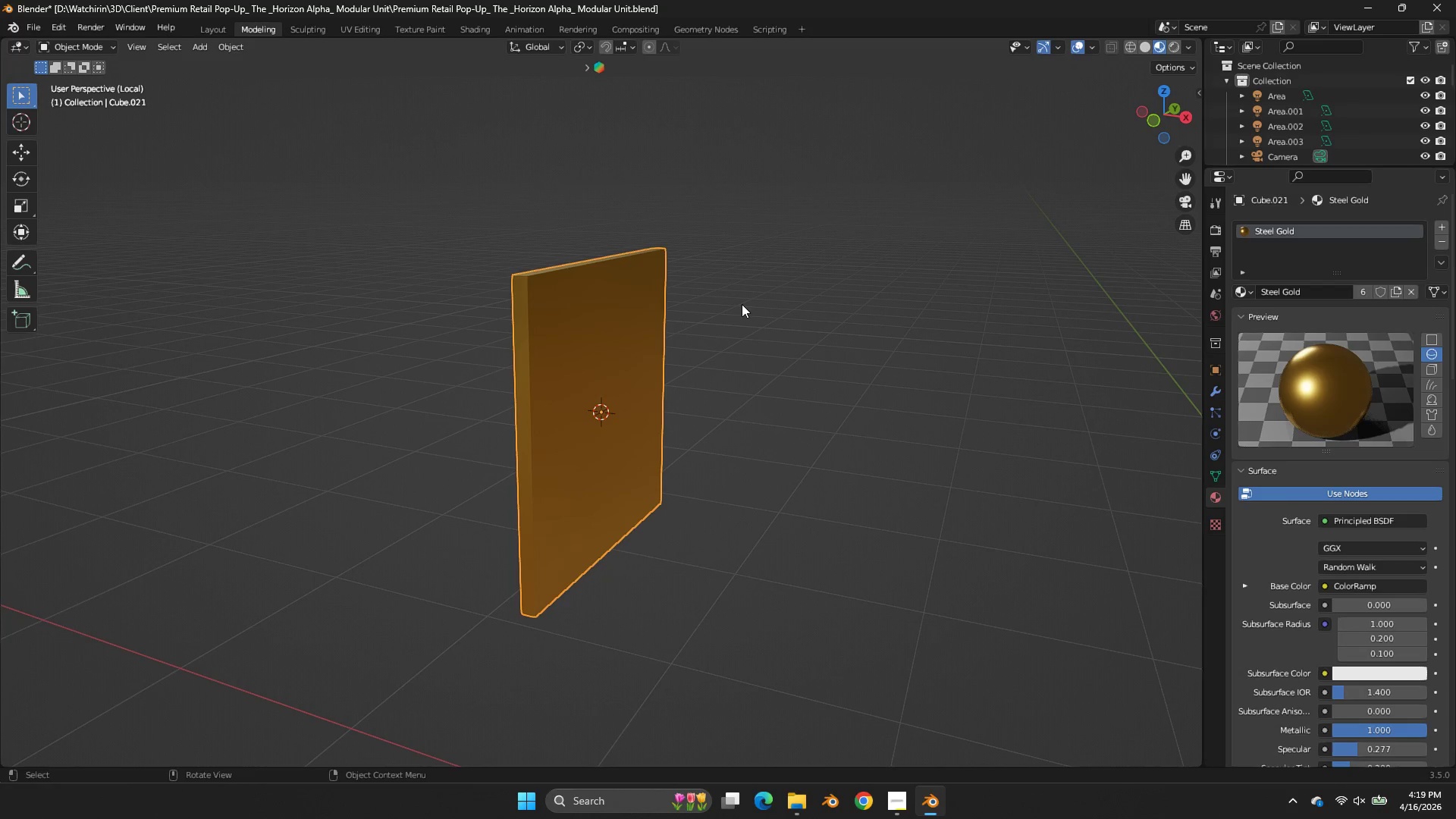 
key(Tab)
 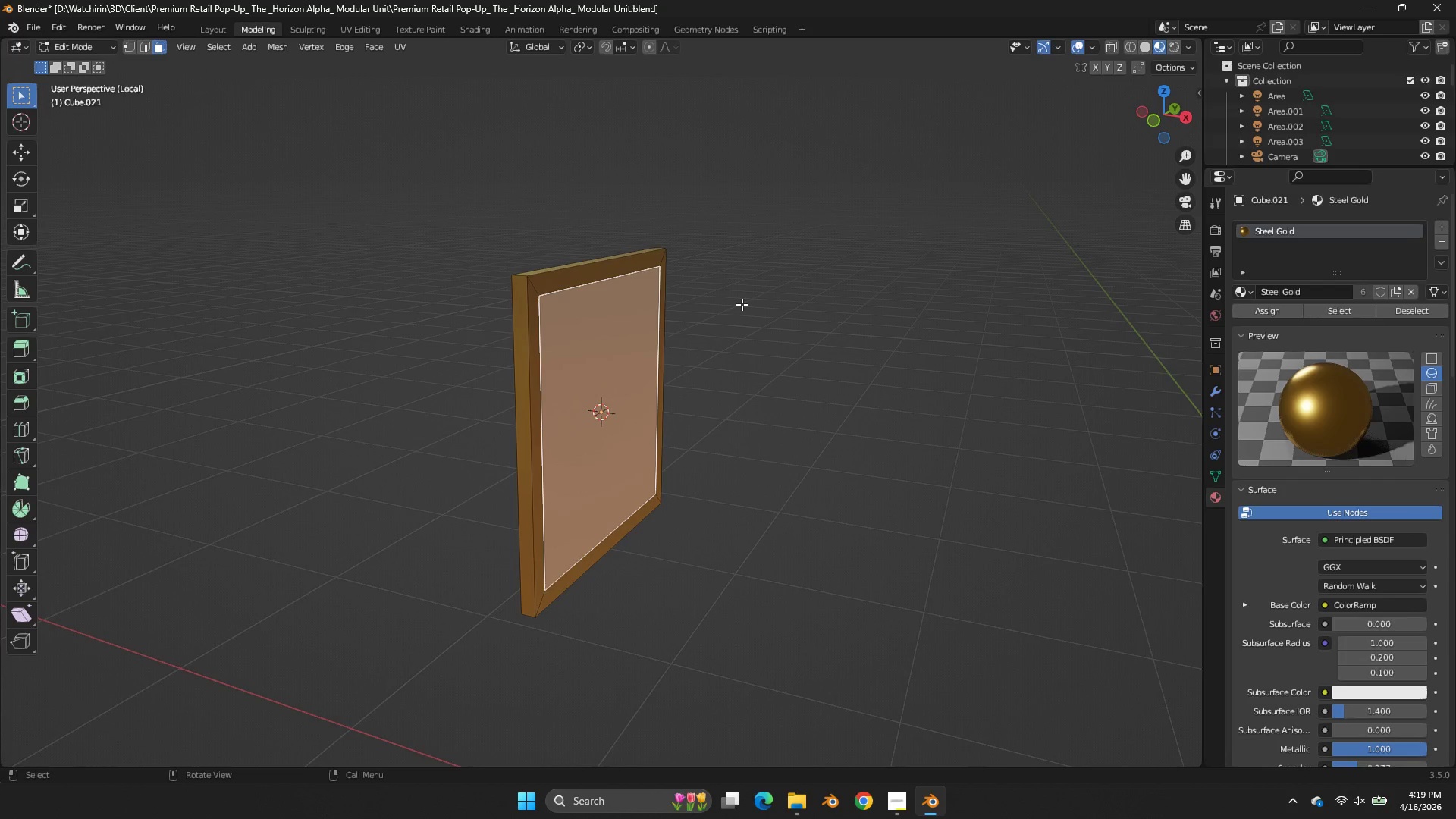 
key(Z)
 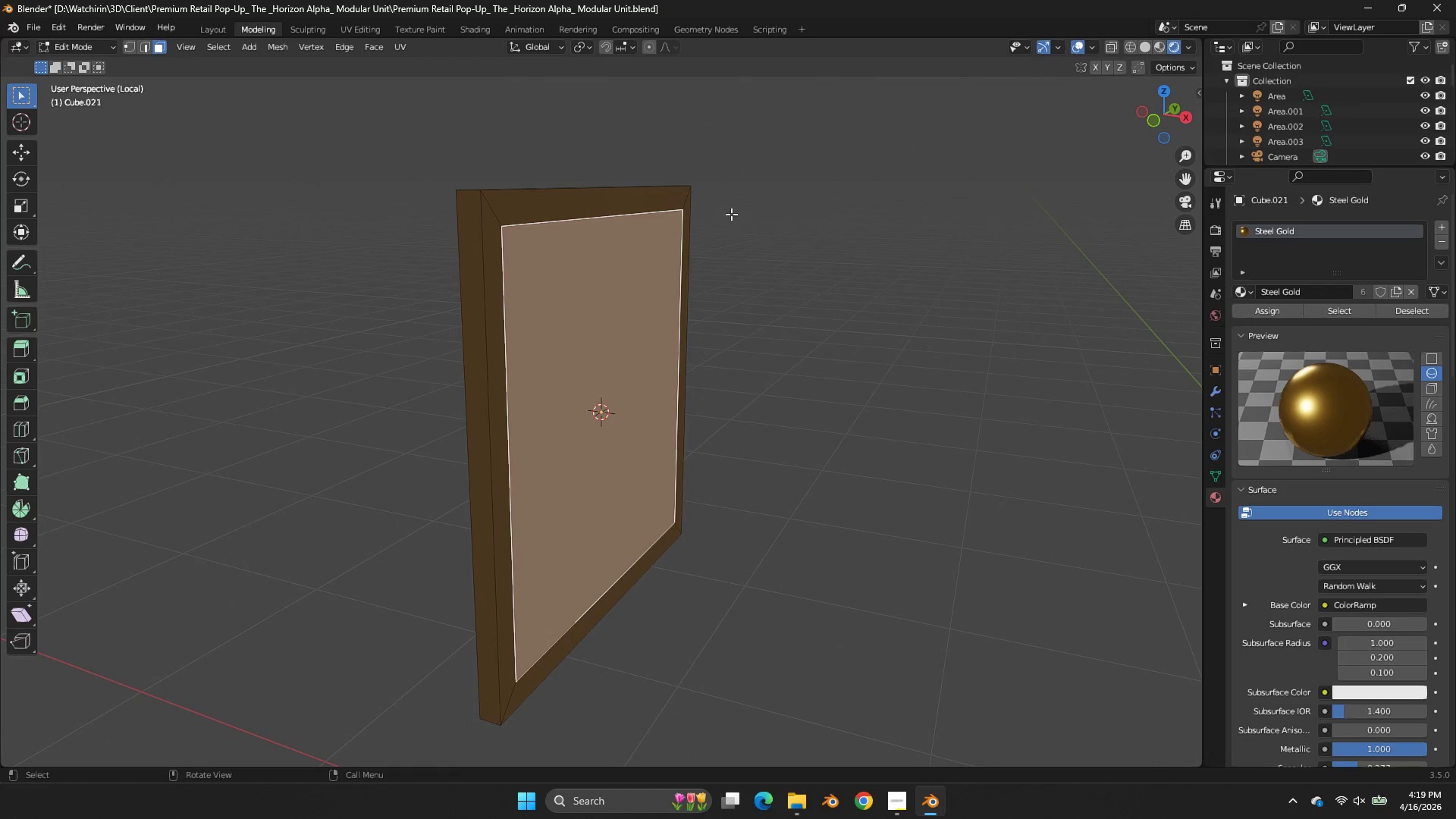 
scroll: coordinate [742, 304], scroll_direction: up, amount: 2.0
 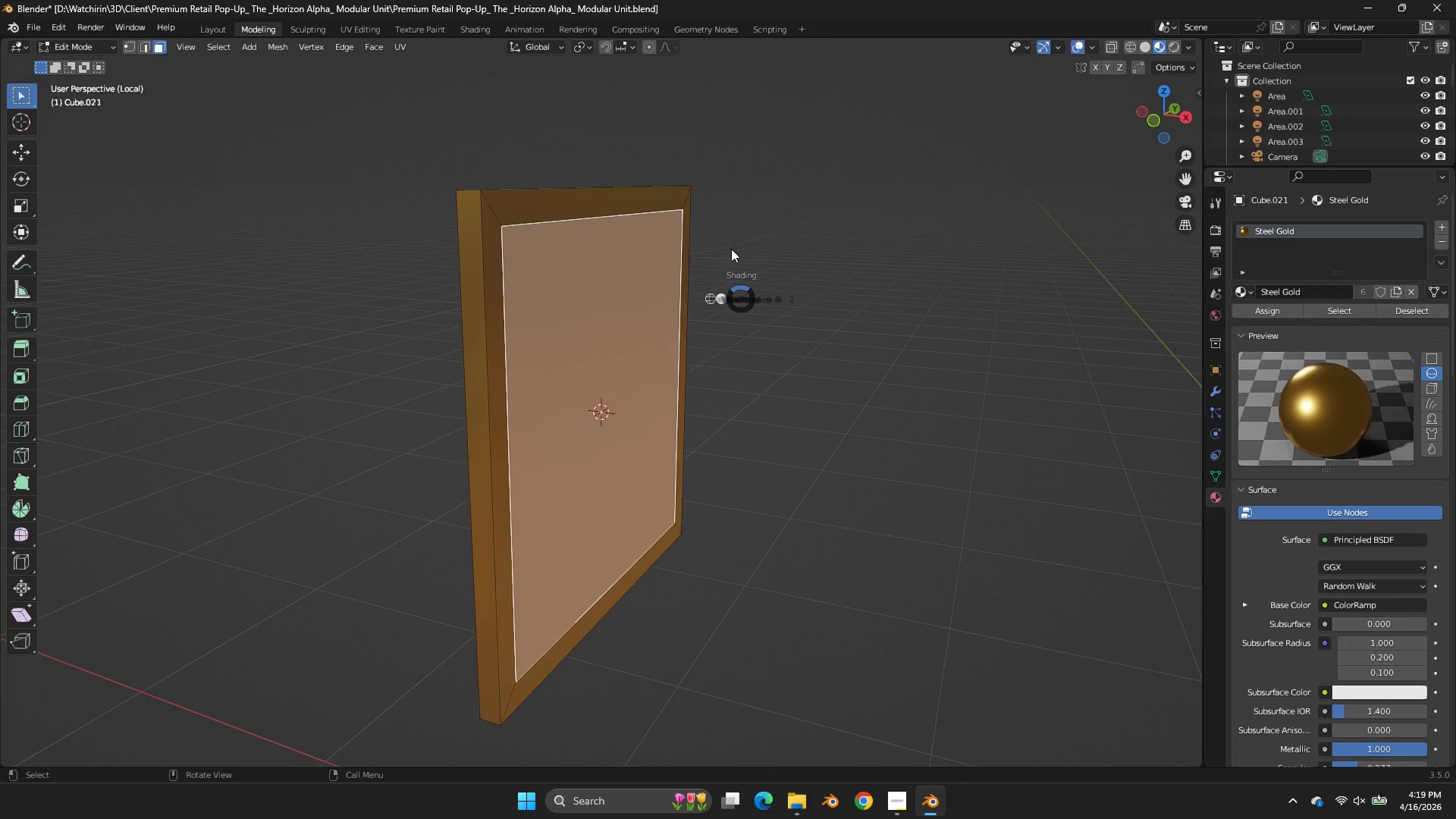 
key(Z)
 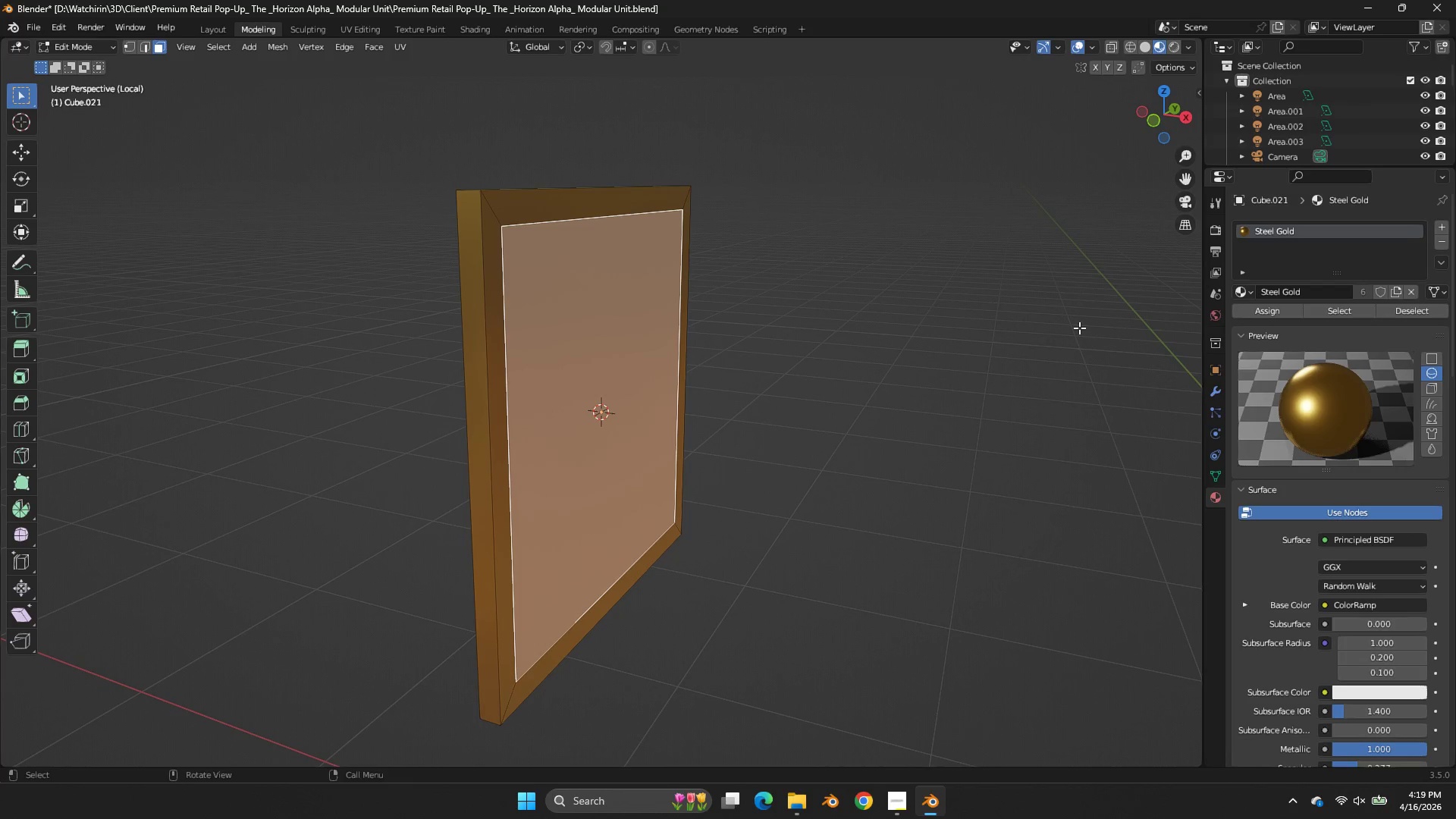 
key(Control+S)
 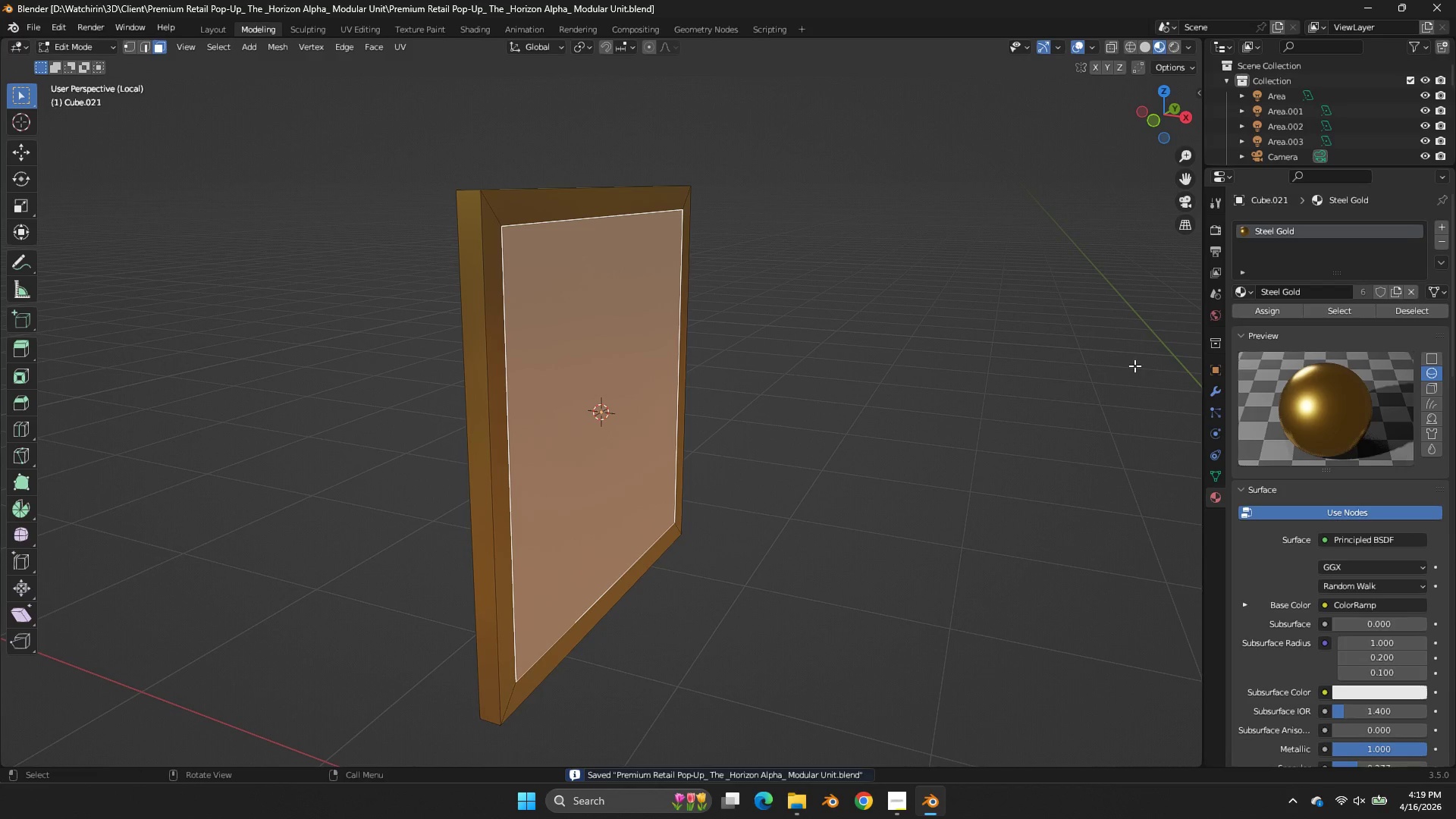 
left_click([1246, 293])
 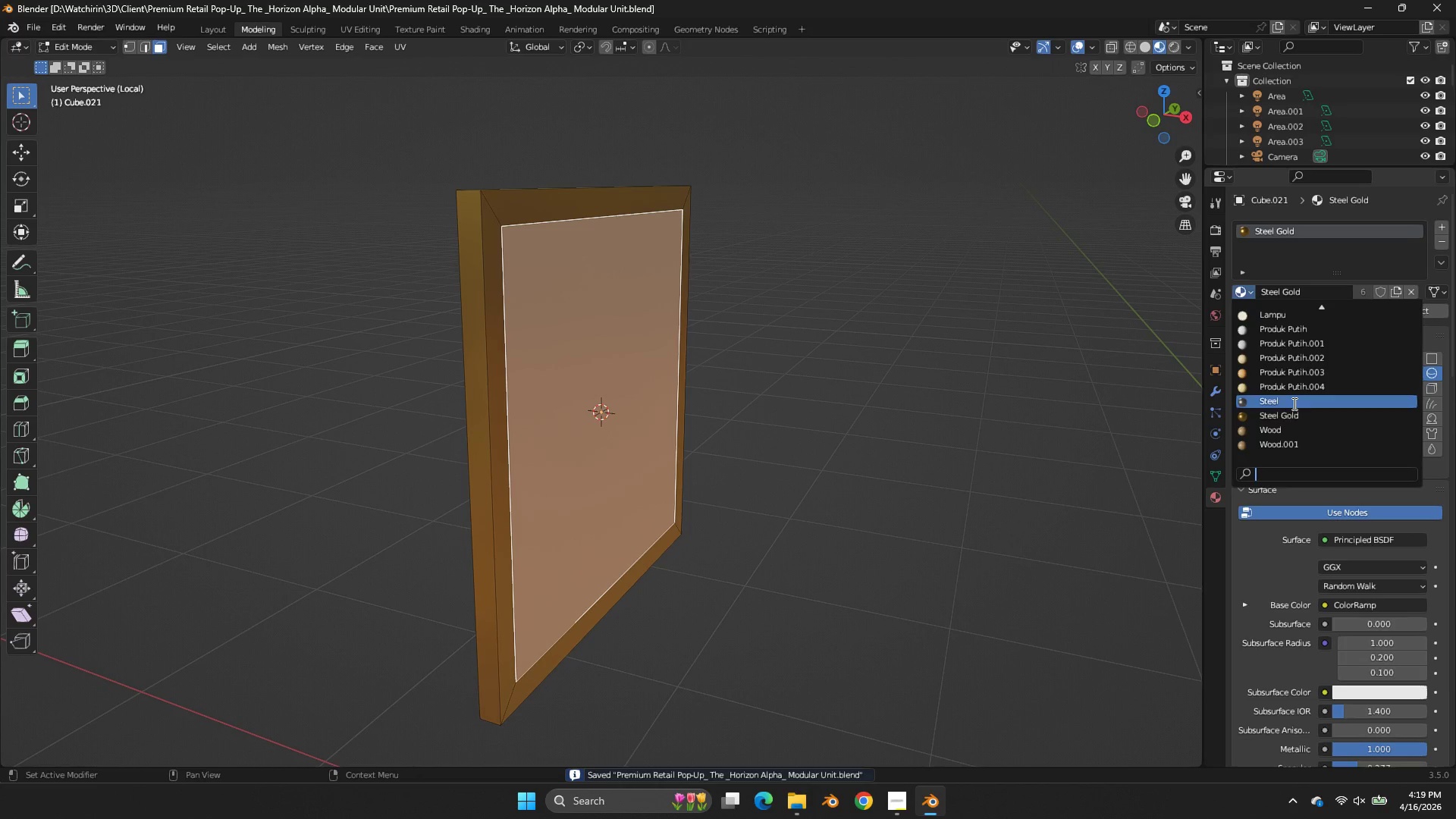 
scroll: coordinate [1293, 442], scroll_direction: down, amount: 9.0
 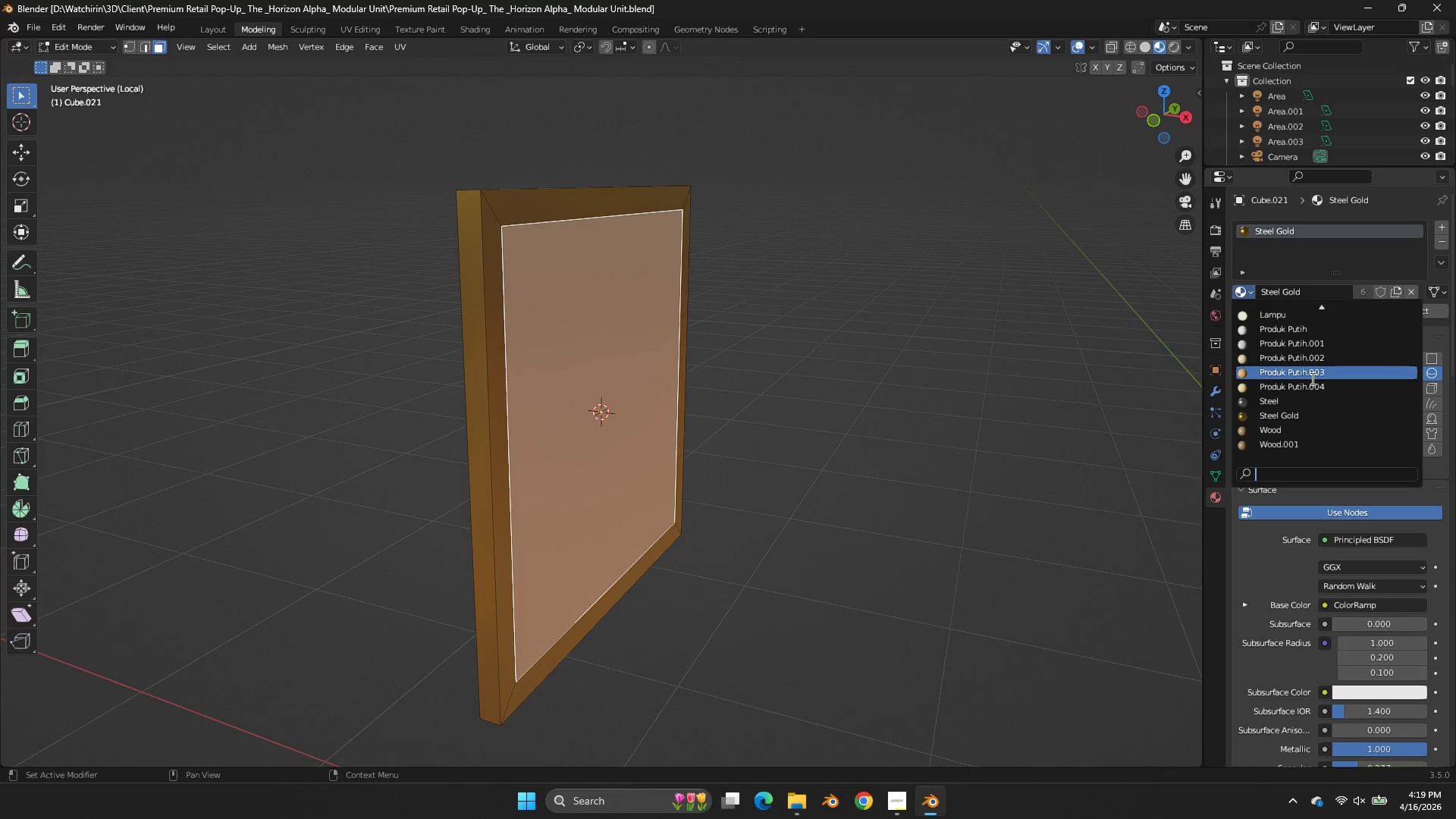 
left_click([1311, 378])
 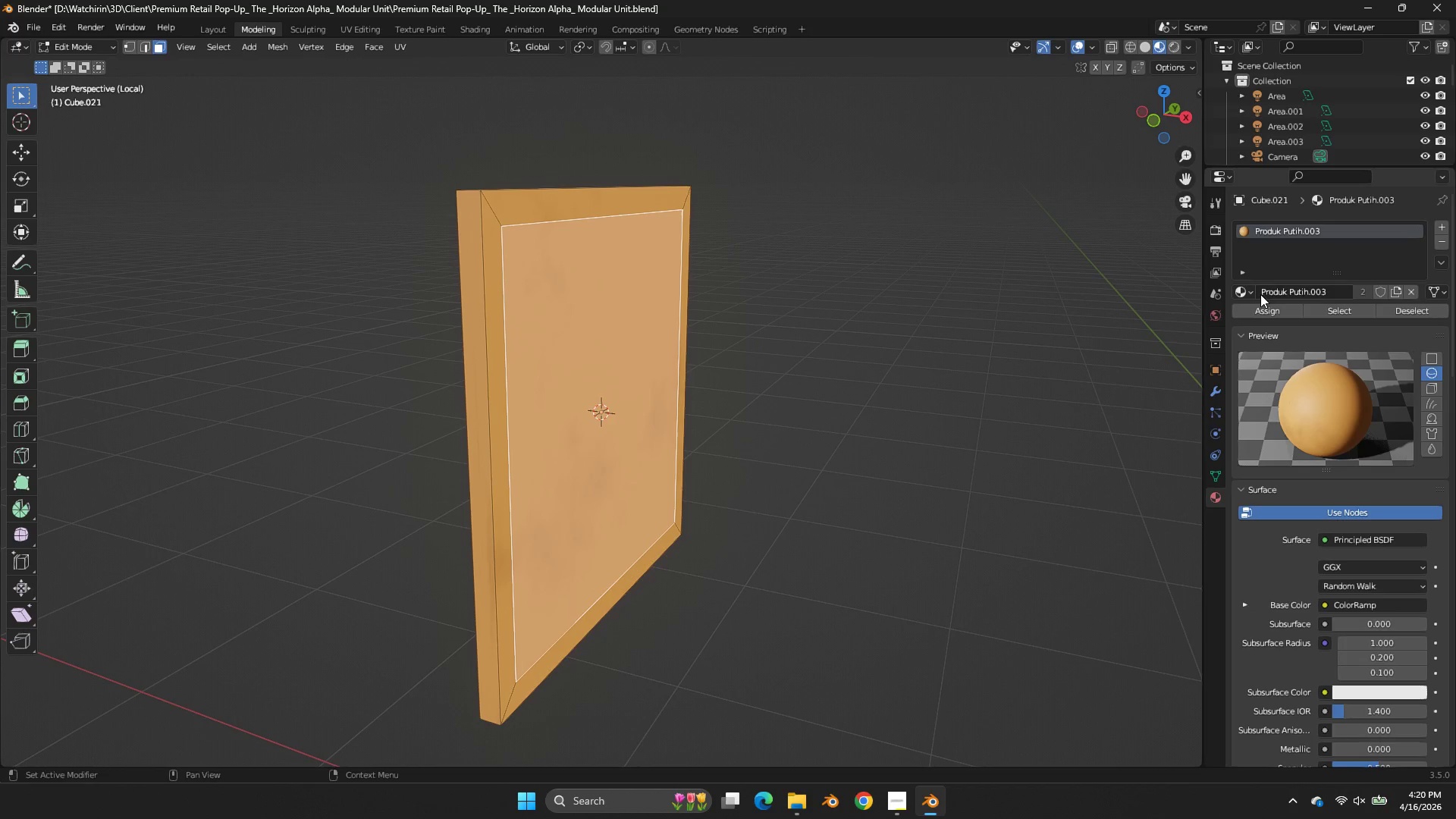 
key(Control+ControlLeft)
 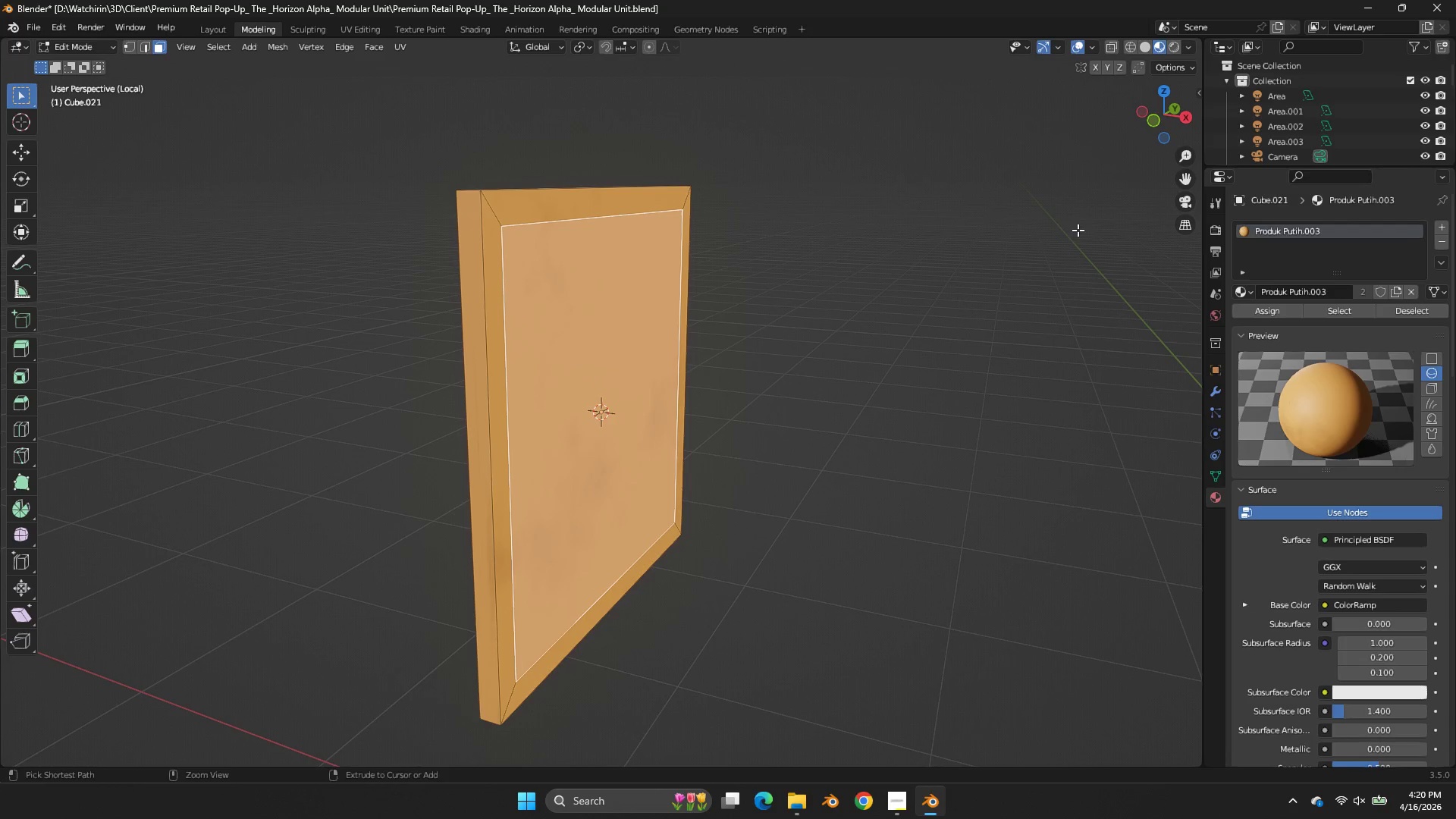 
key(Control+Z)
 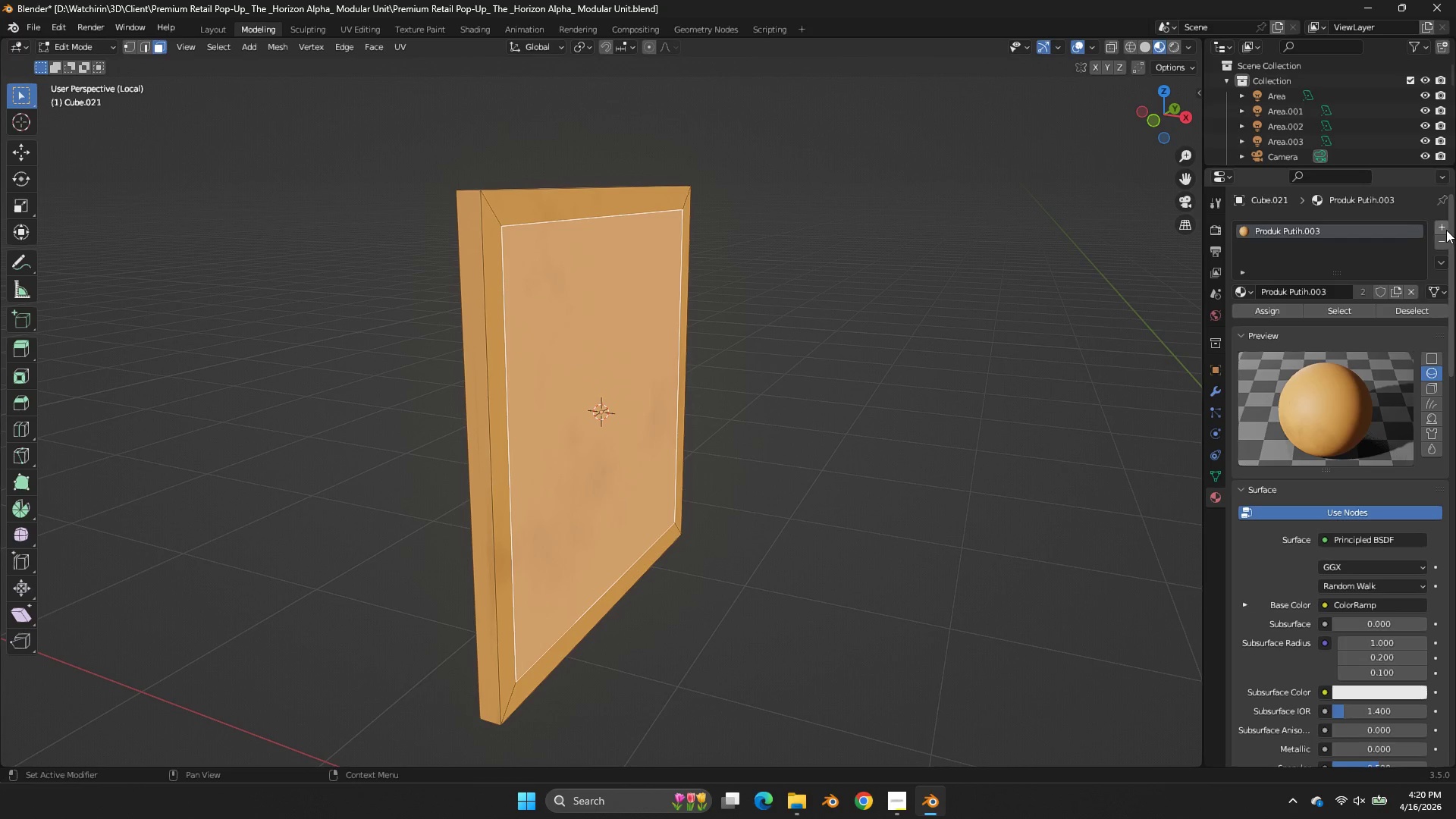 
left_click([1444, 230])
 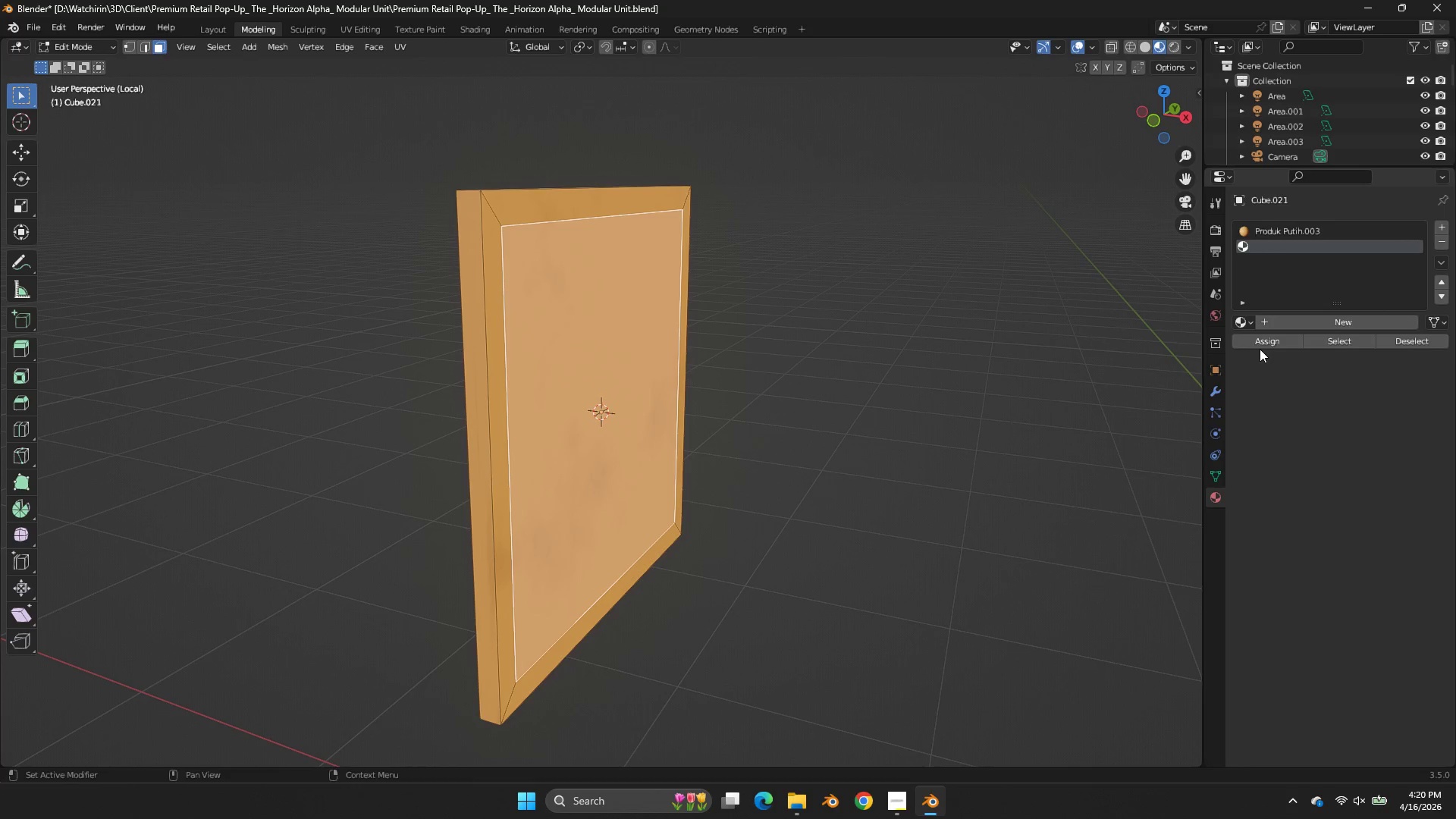 
double_click([1260, 343])
 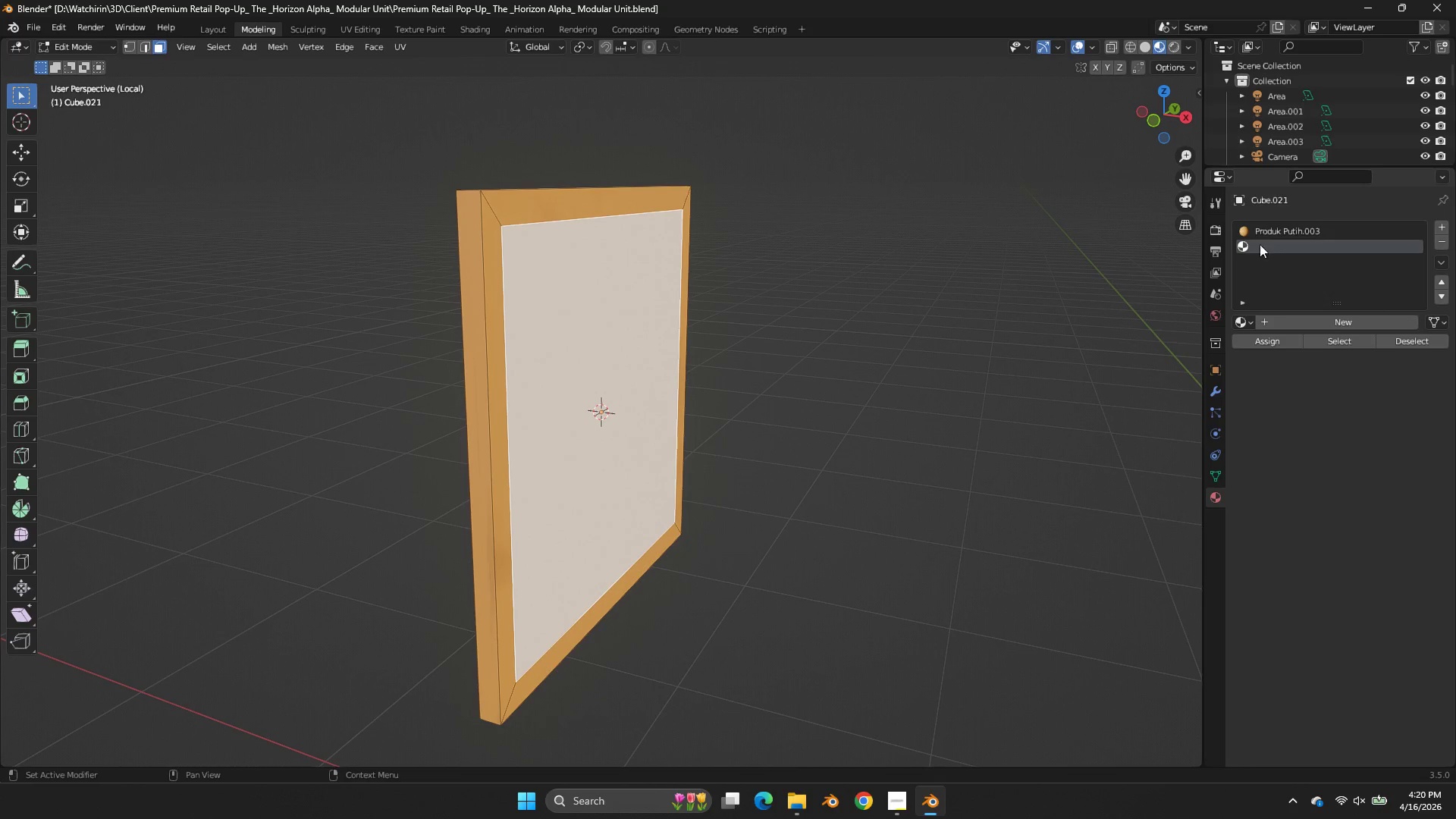 
double_click([1262, 224])
 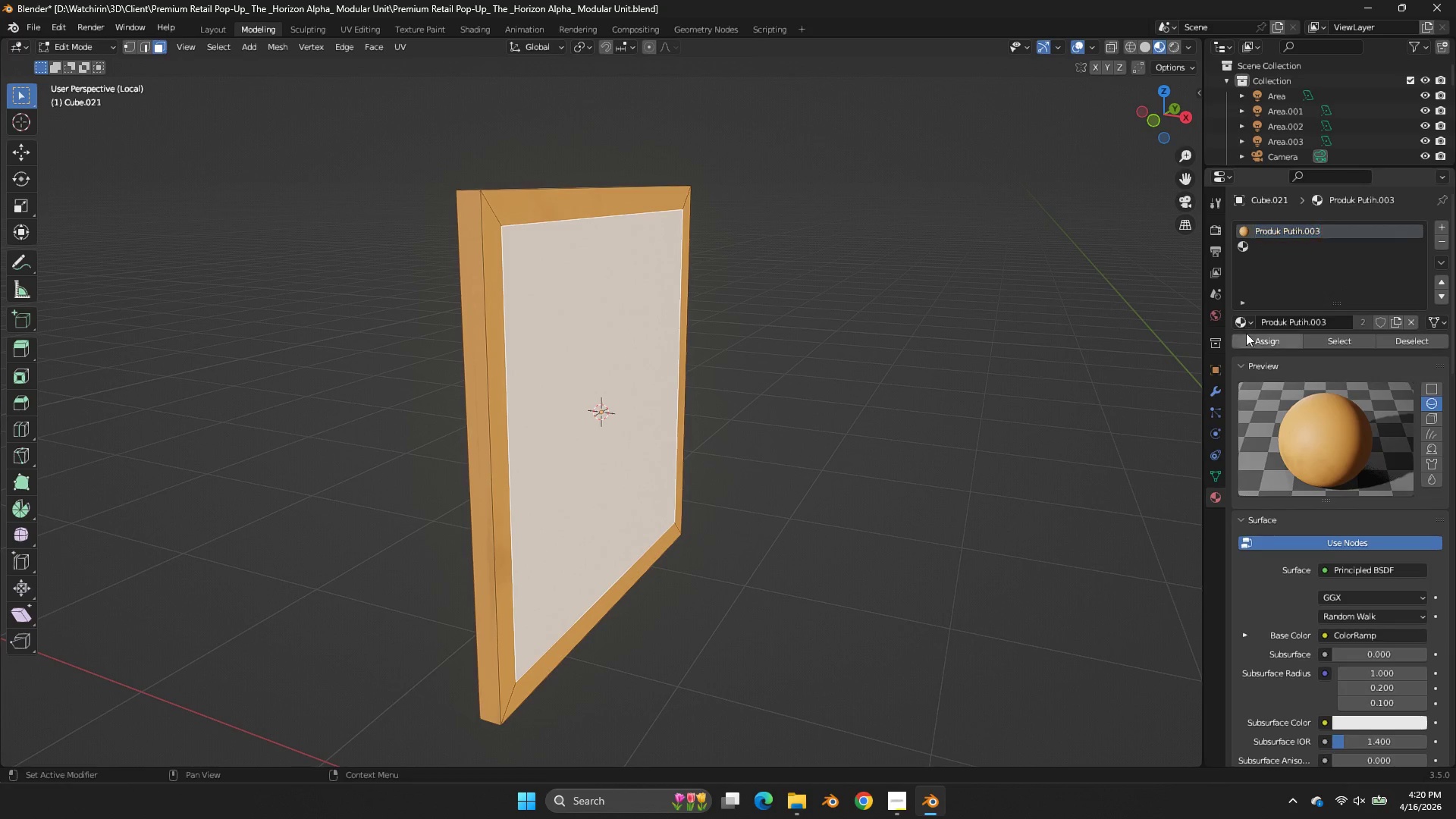 
double_click([1241, 327])
 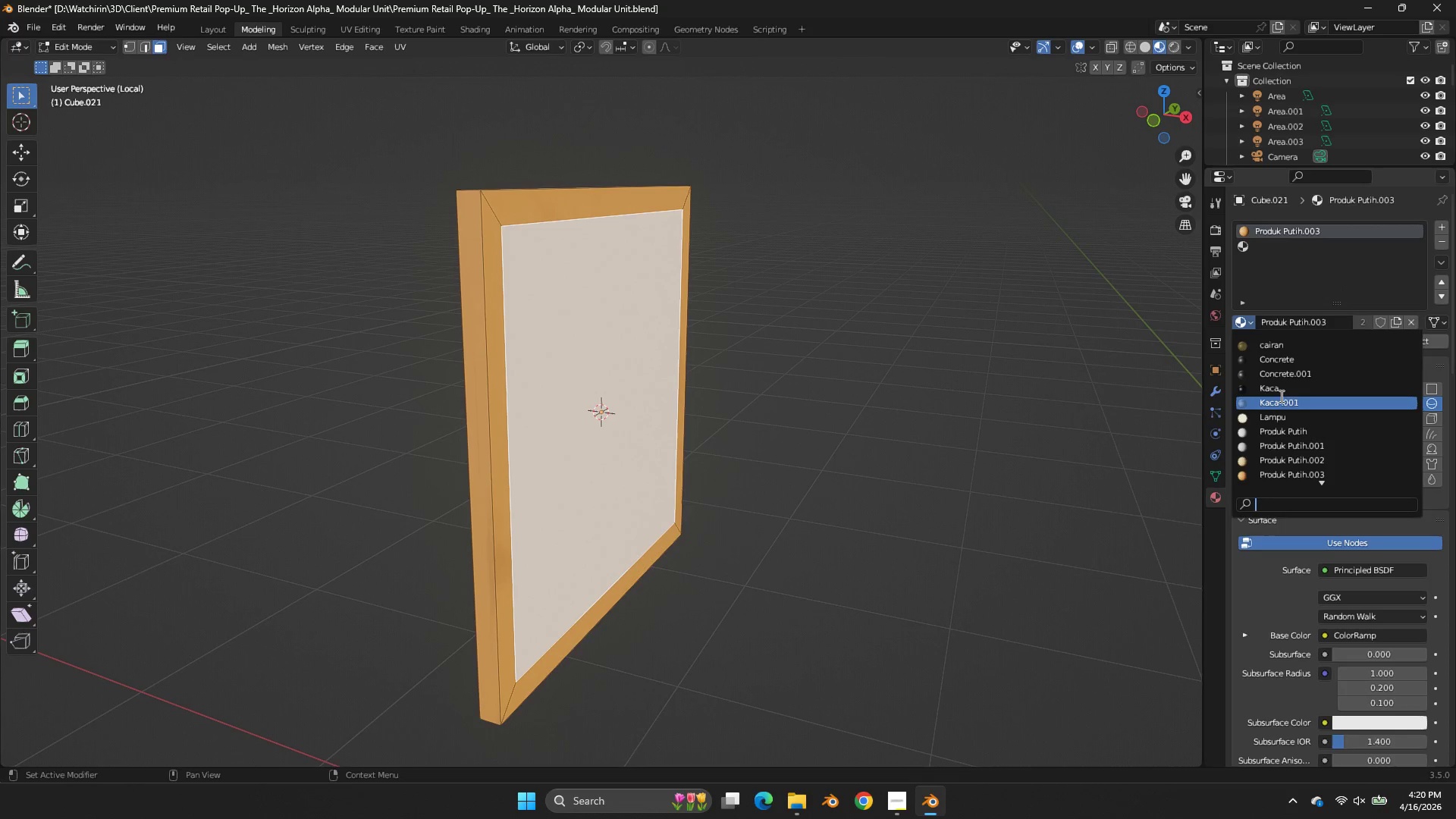 
scroll: coordinate [1315, 447], scroll_direction: down, amount: 24.0
 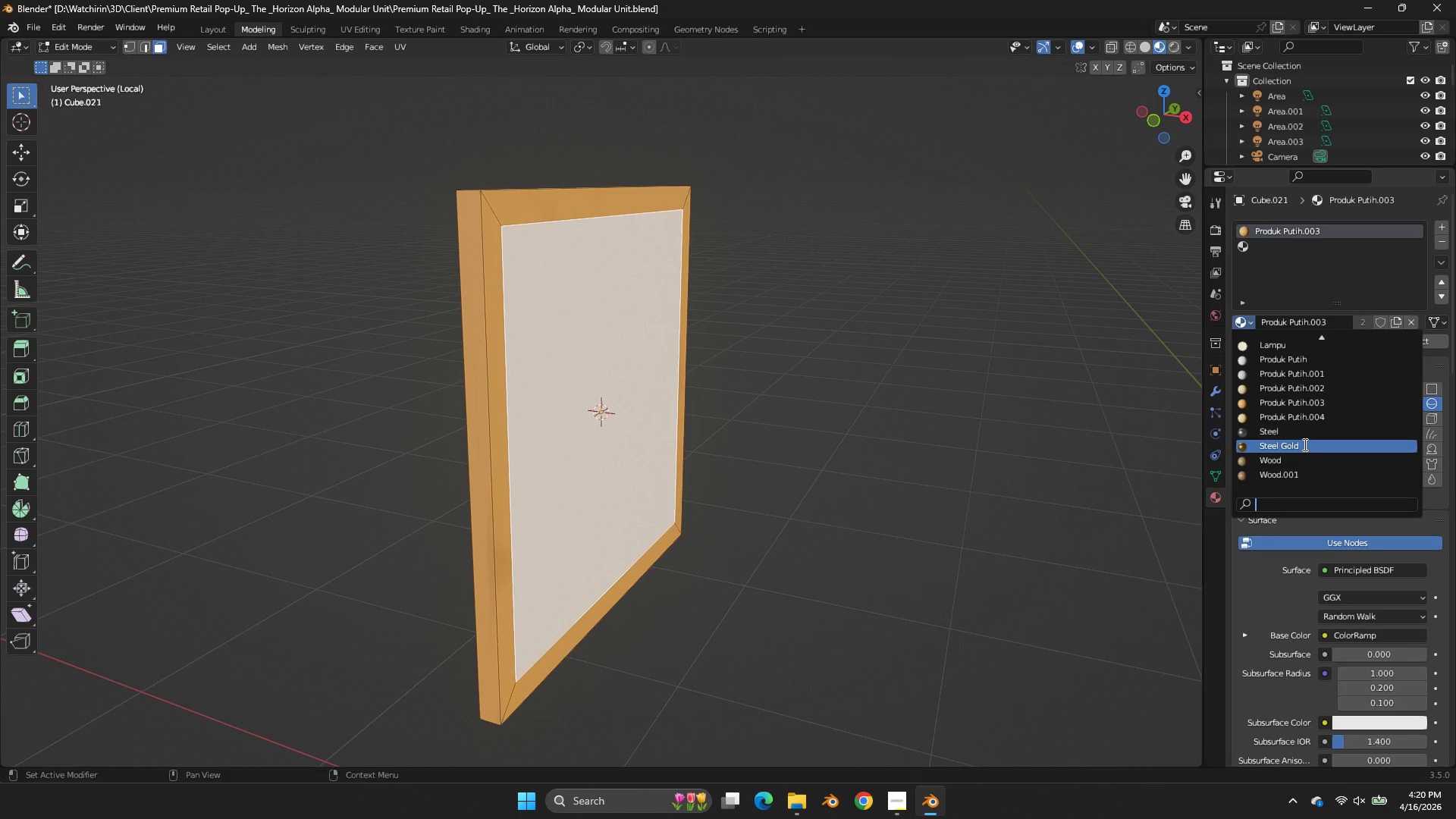 
left_click([1301, 444])
 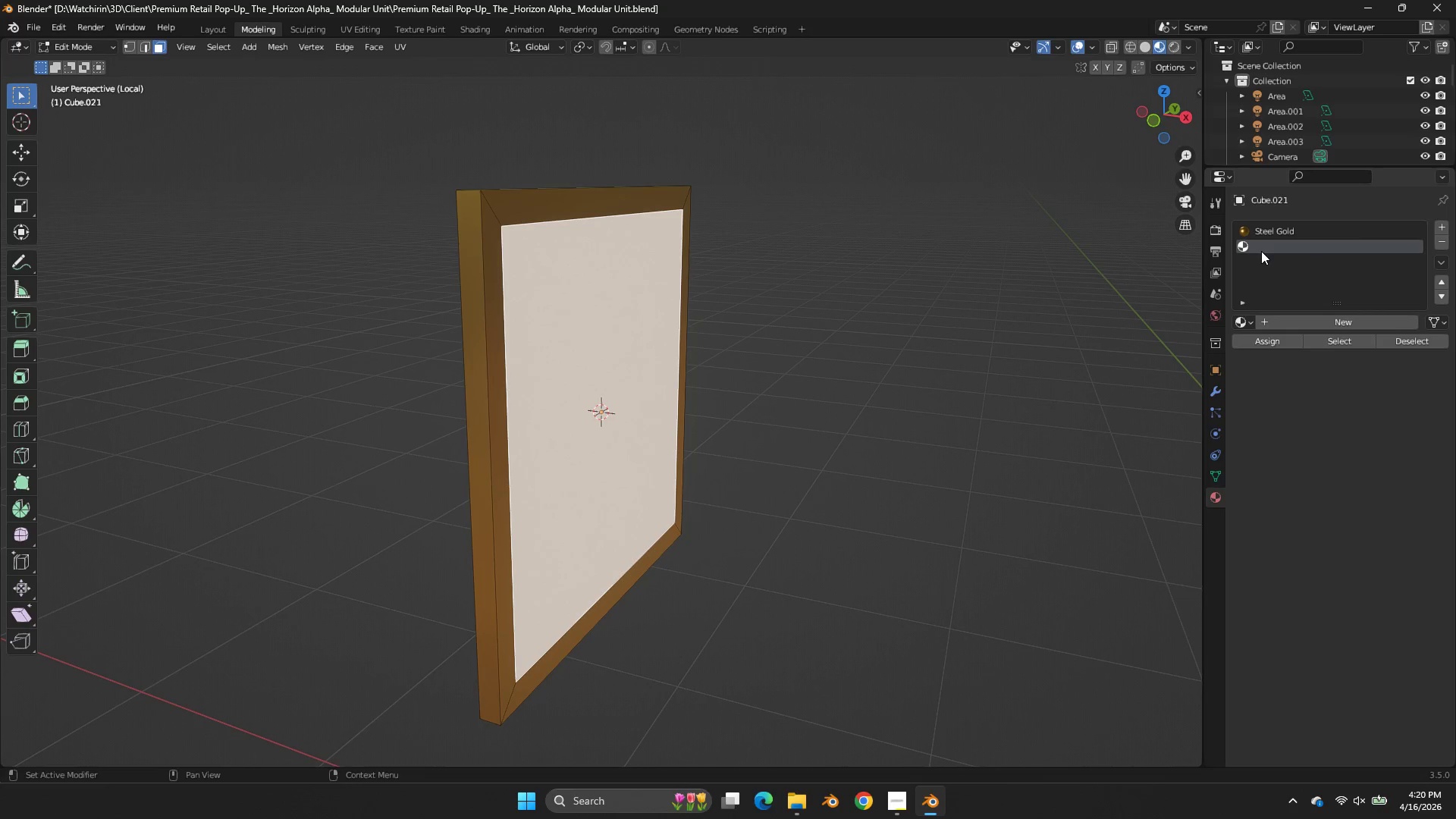 
double_click([1244, 320])
 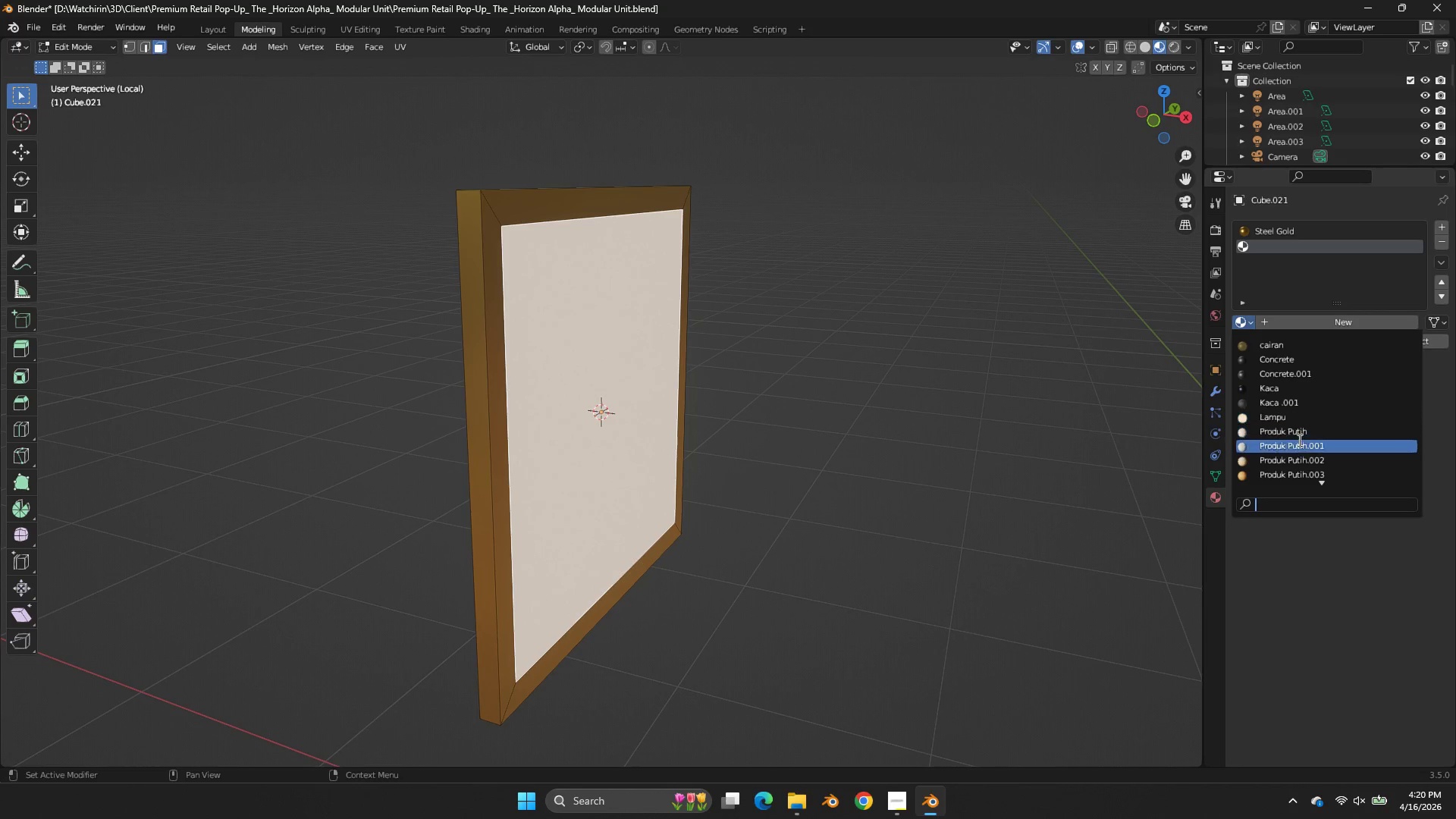 
scroll: coordinate [1298, 457], scroll_direction: down, amount: 4.0
 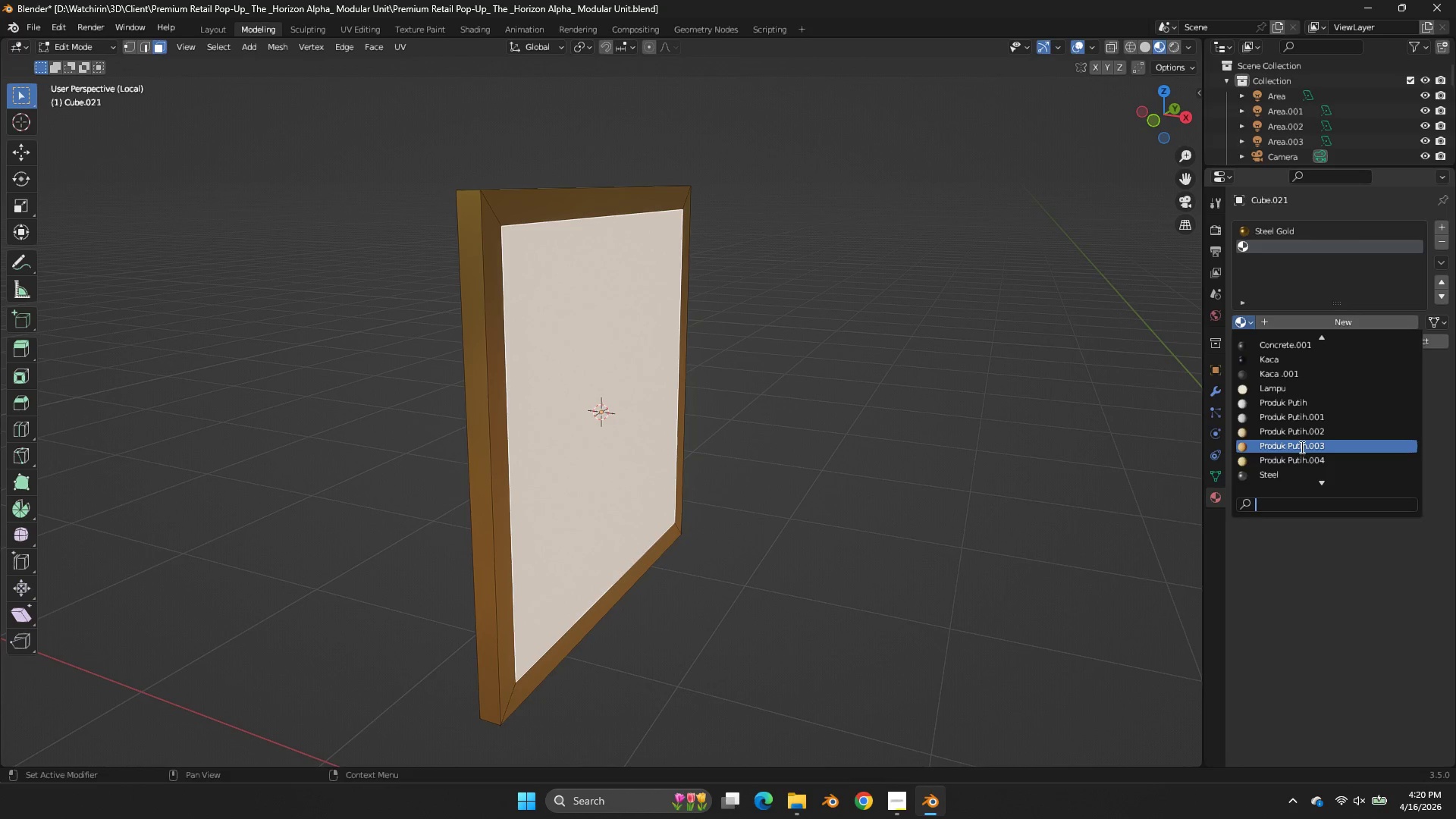 
left_click([1301, 447])
 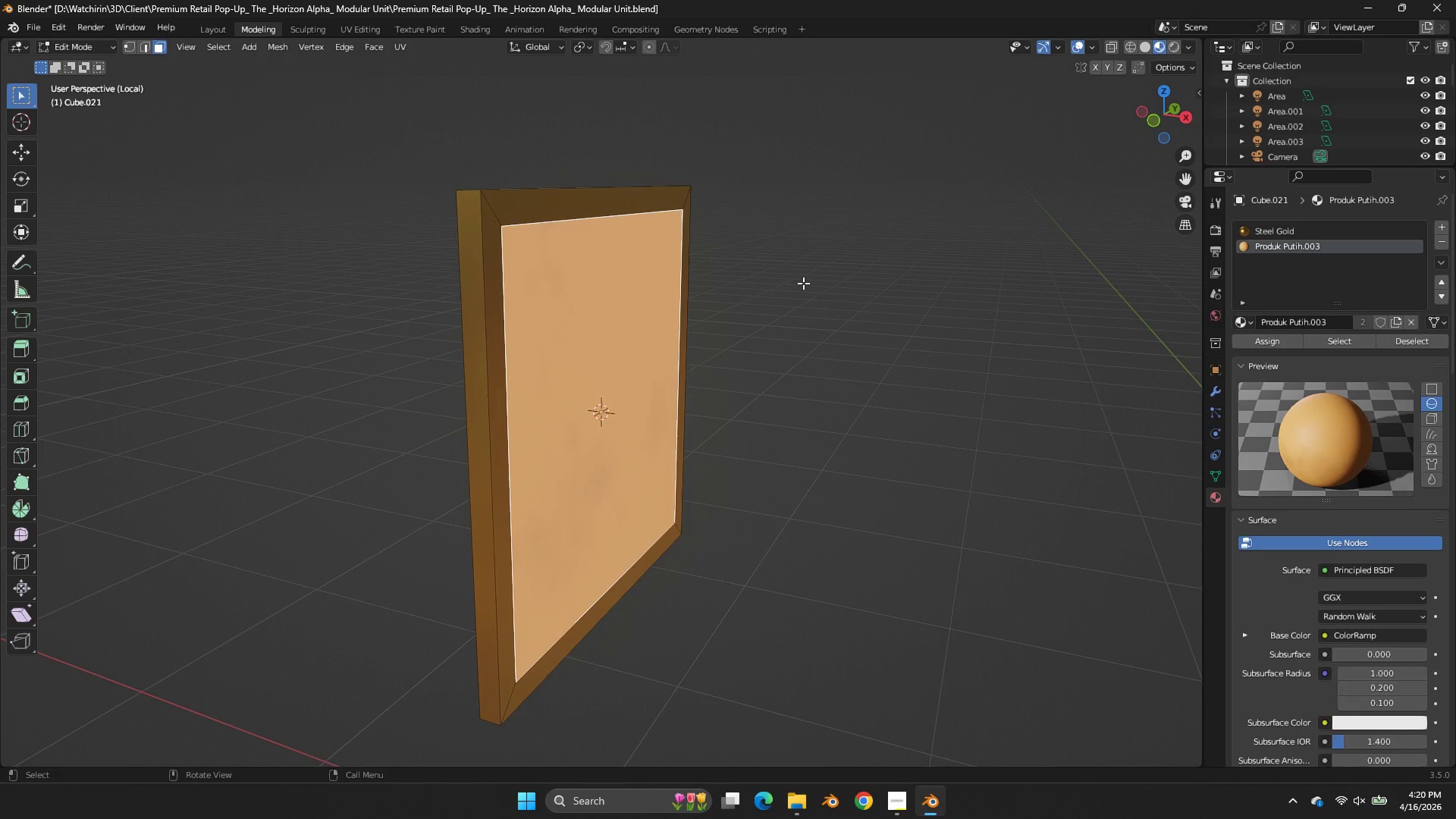 
double_click([803, 283])
 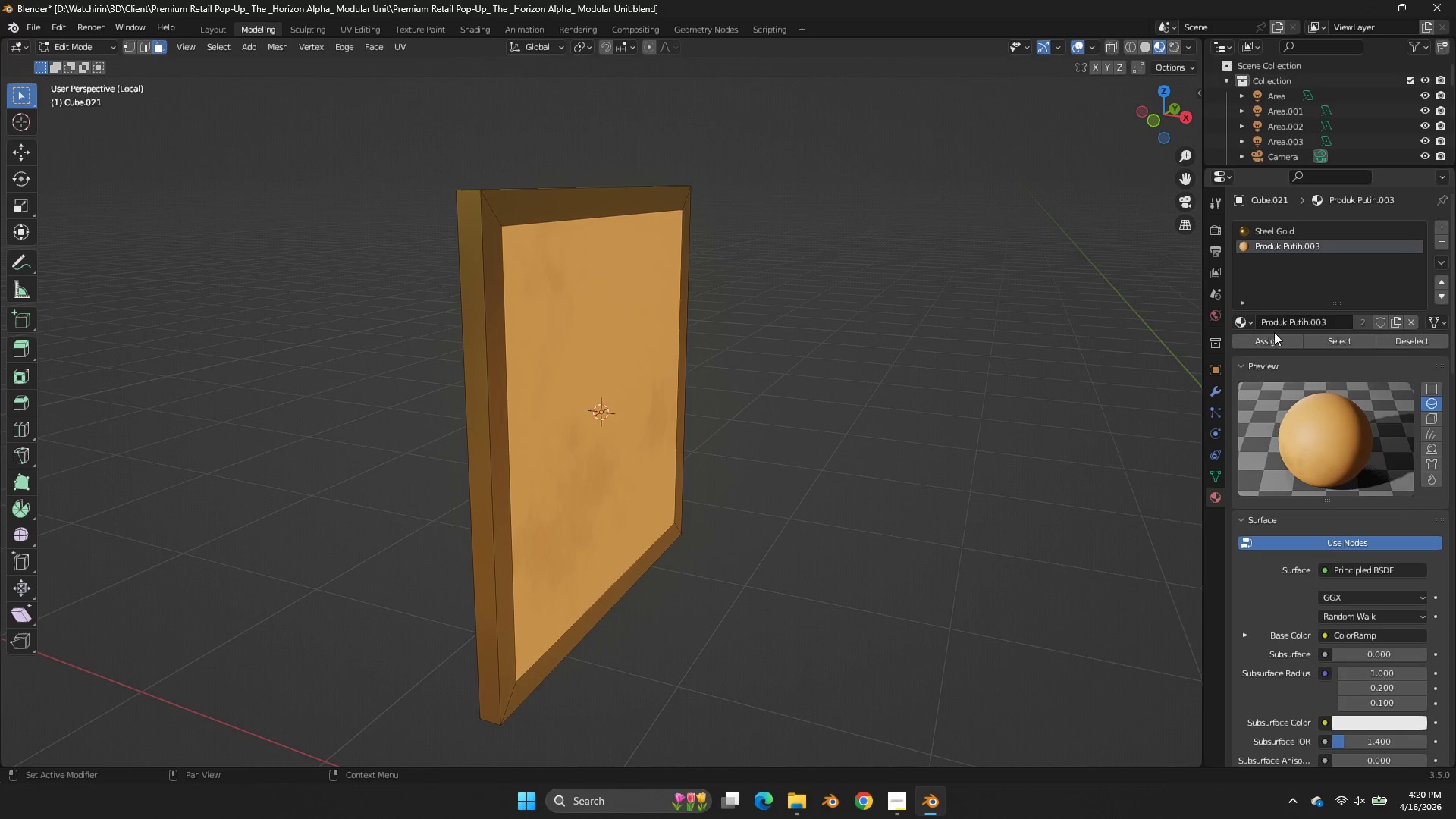 
left_click([1245, 322])
 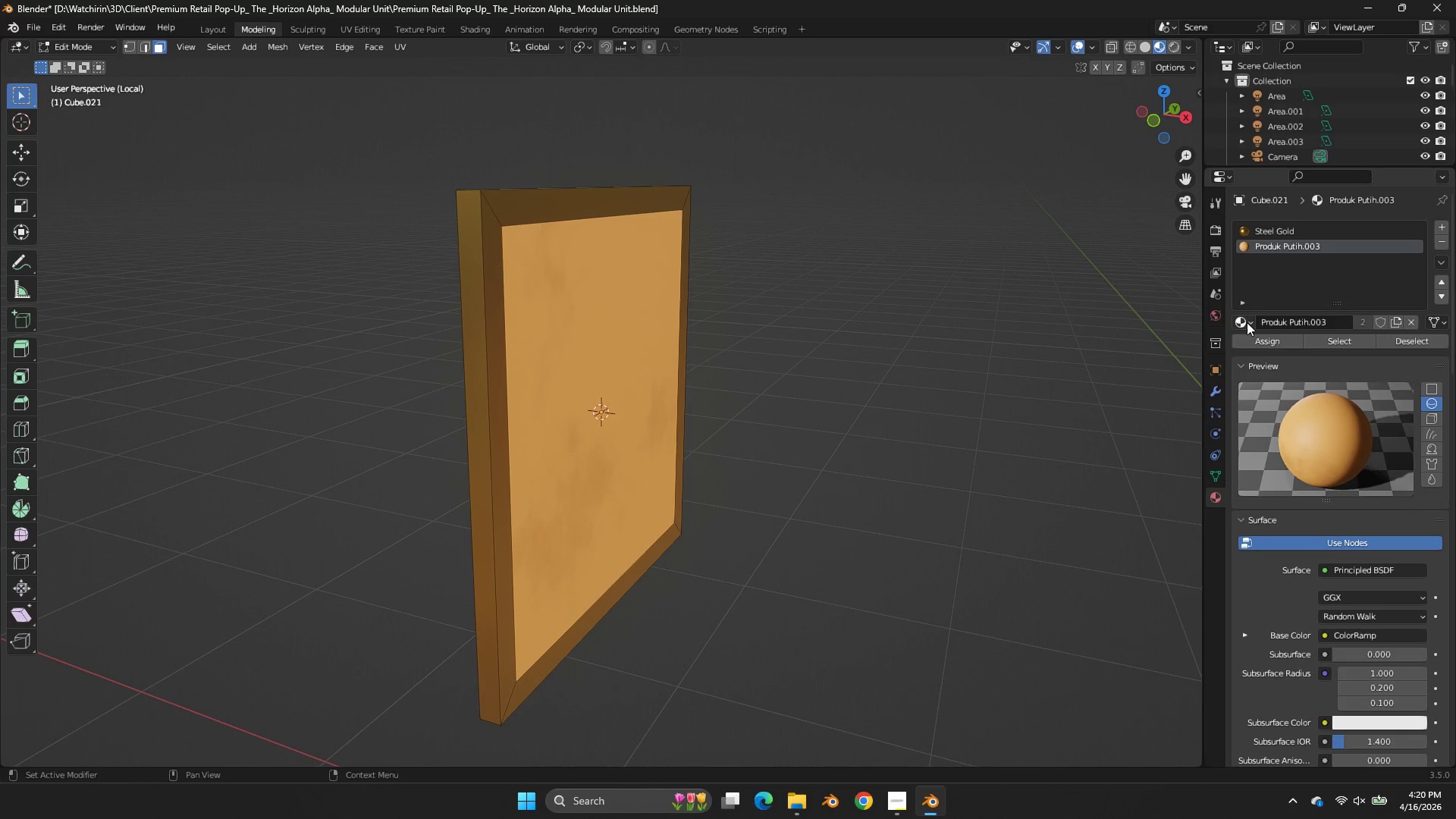 
double_click([1245, 322])
 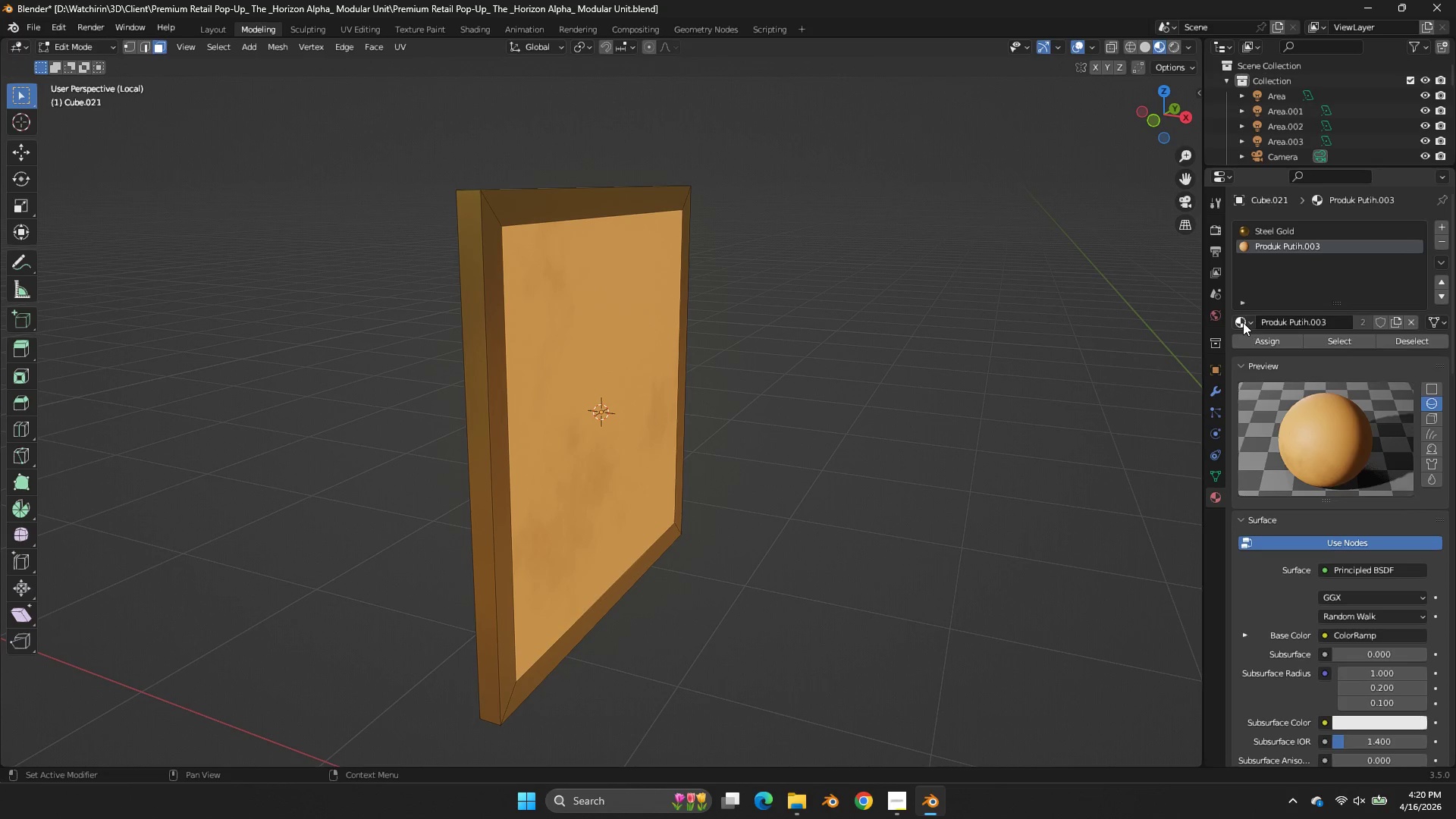 
left_click([1243, 322])
 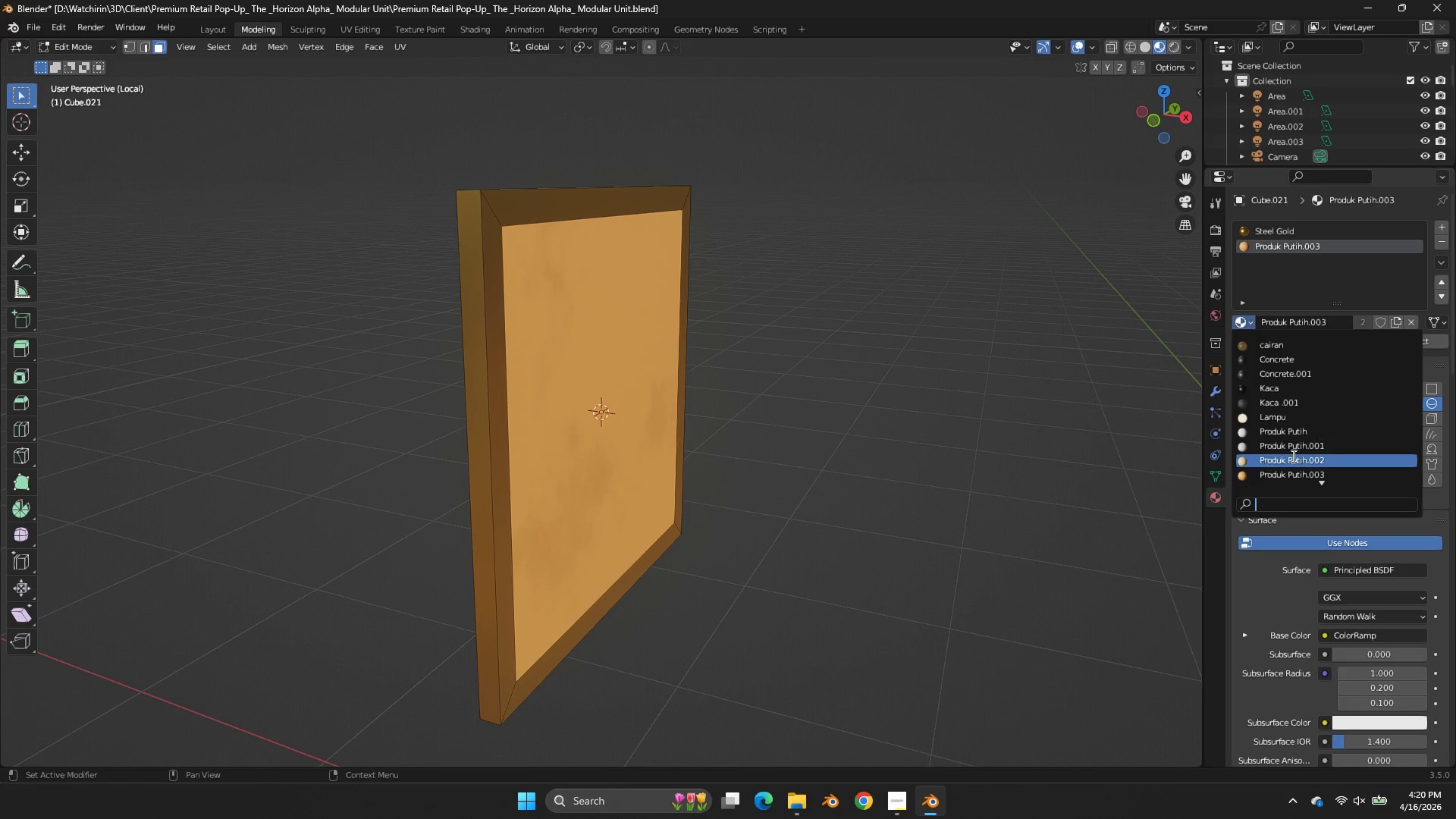 
scroll: coordinate [1291, 456], scroll_direction: down, amount: 1.0
 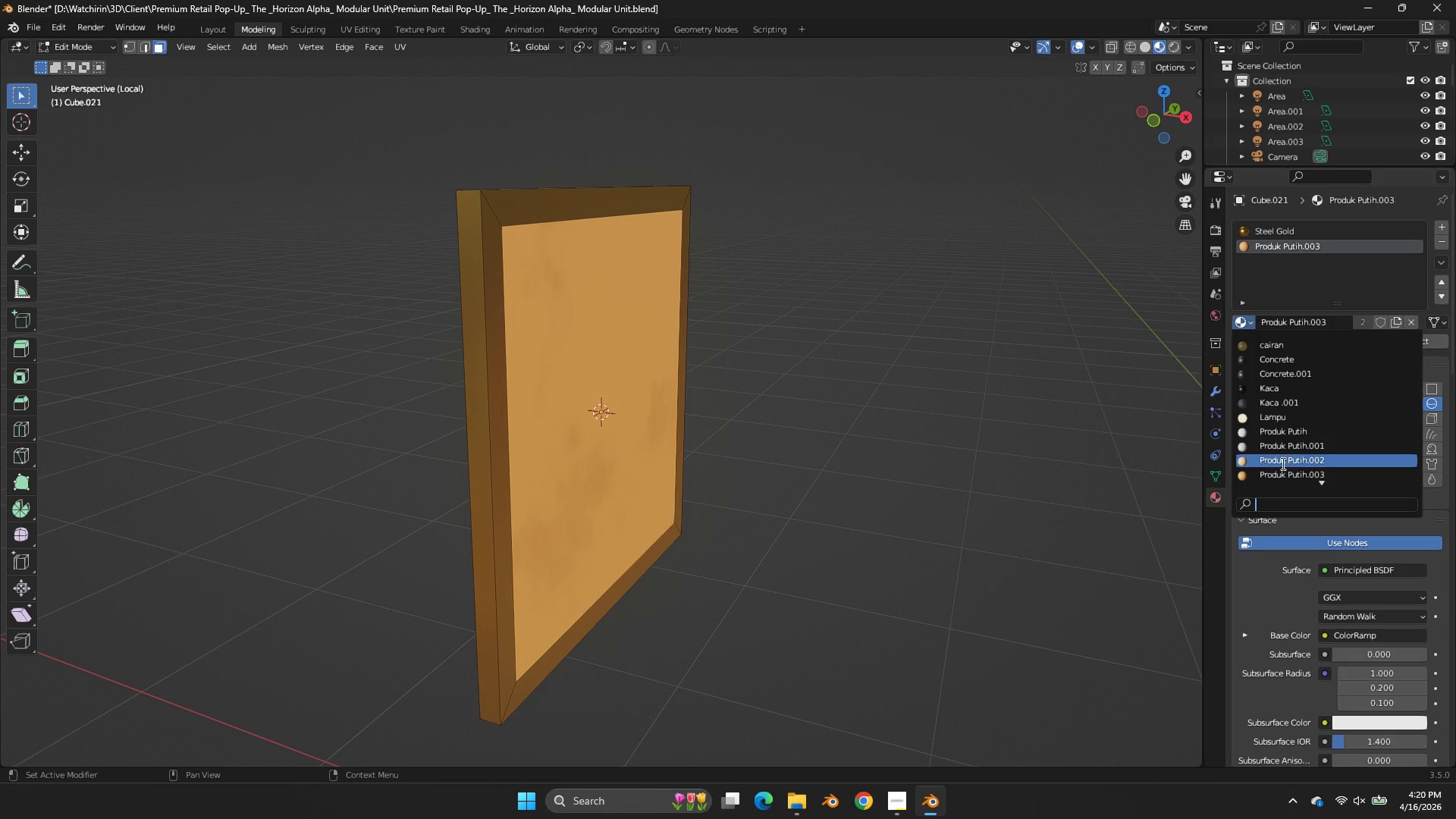 
left_click([1282, 465])
 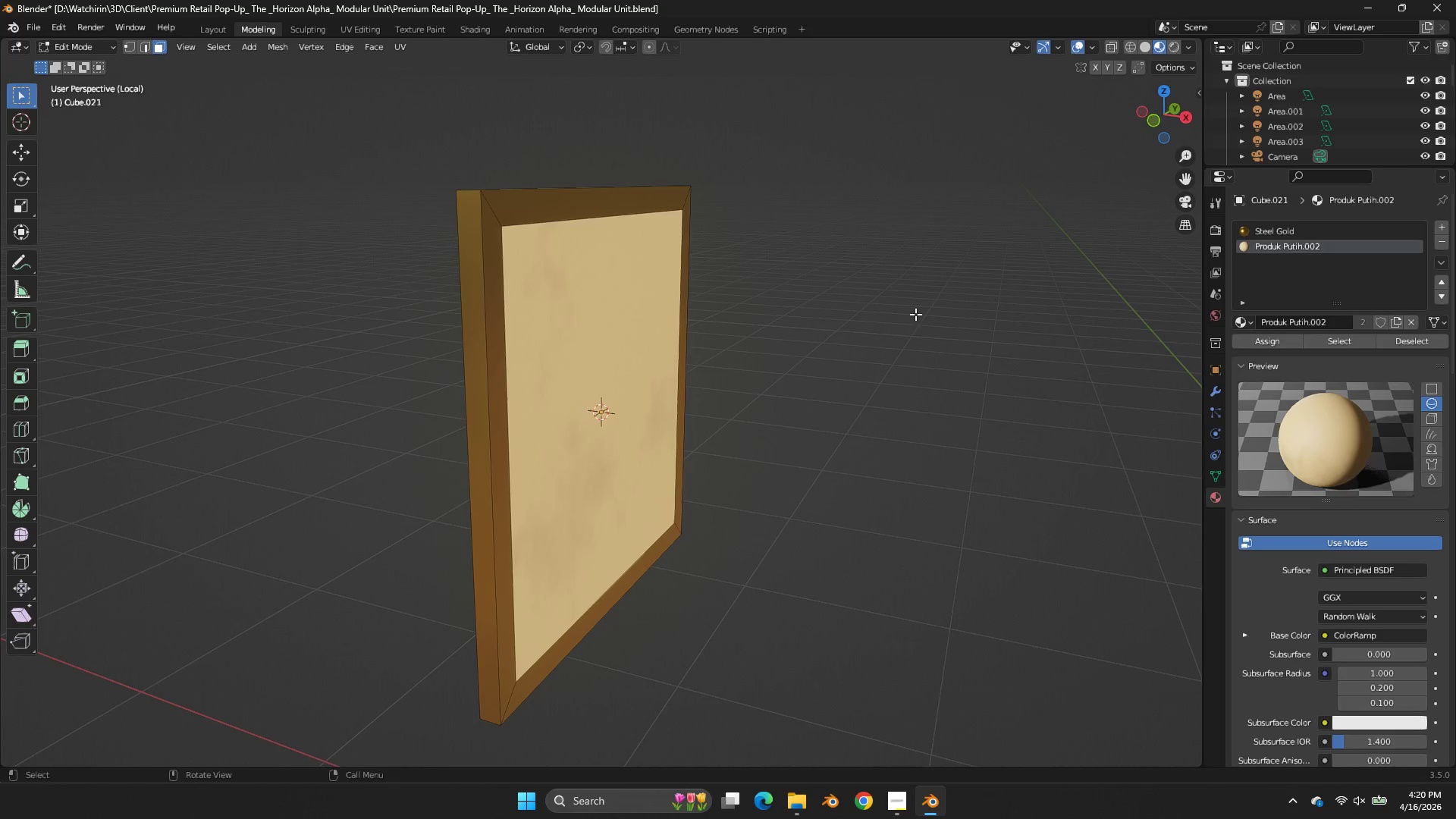 
double_click([909, 310])
 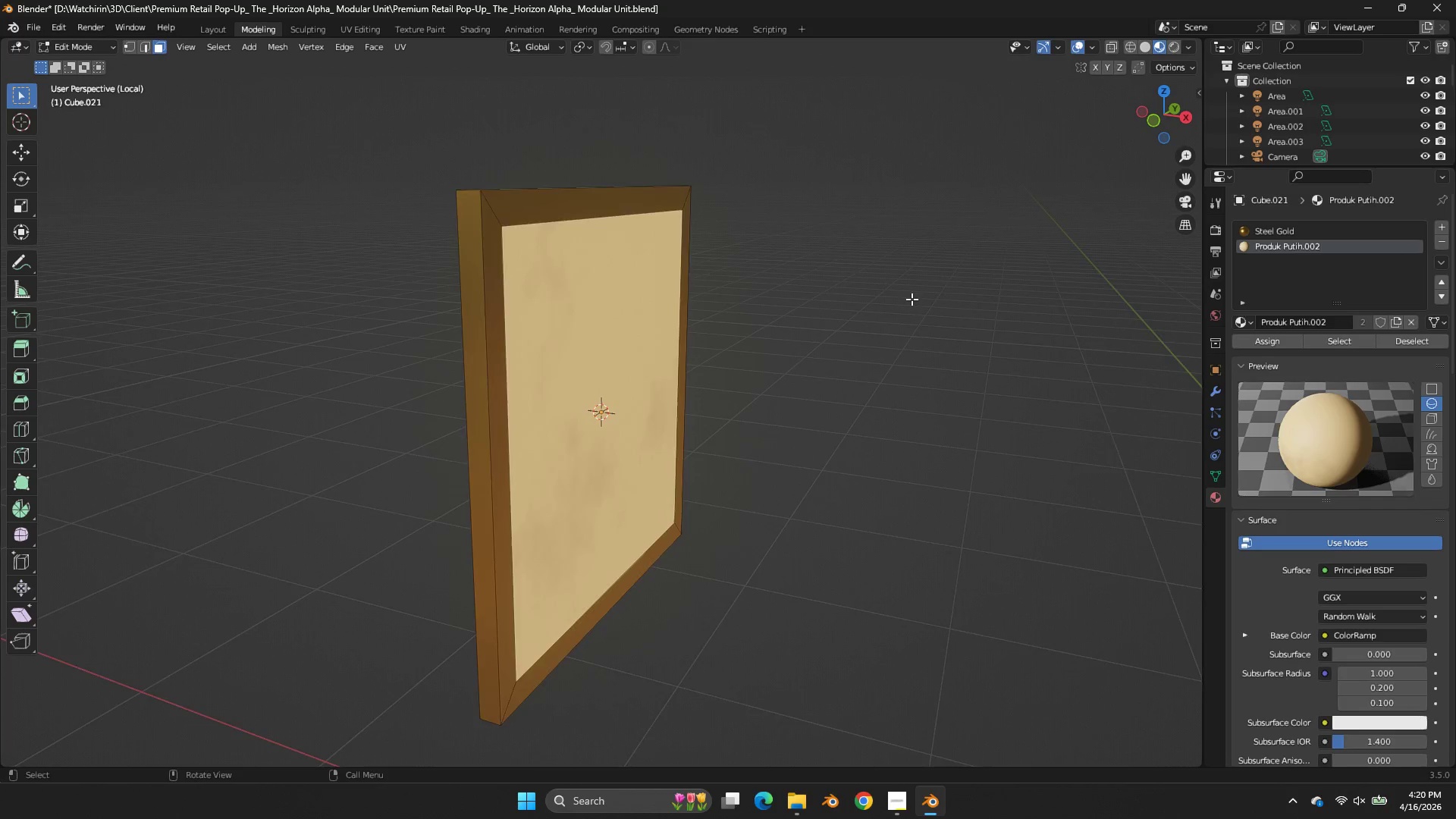 
scroll: coordinate [914, 295], scroll_direction: down, amount: 4.0
 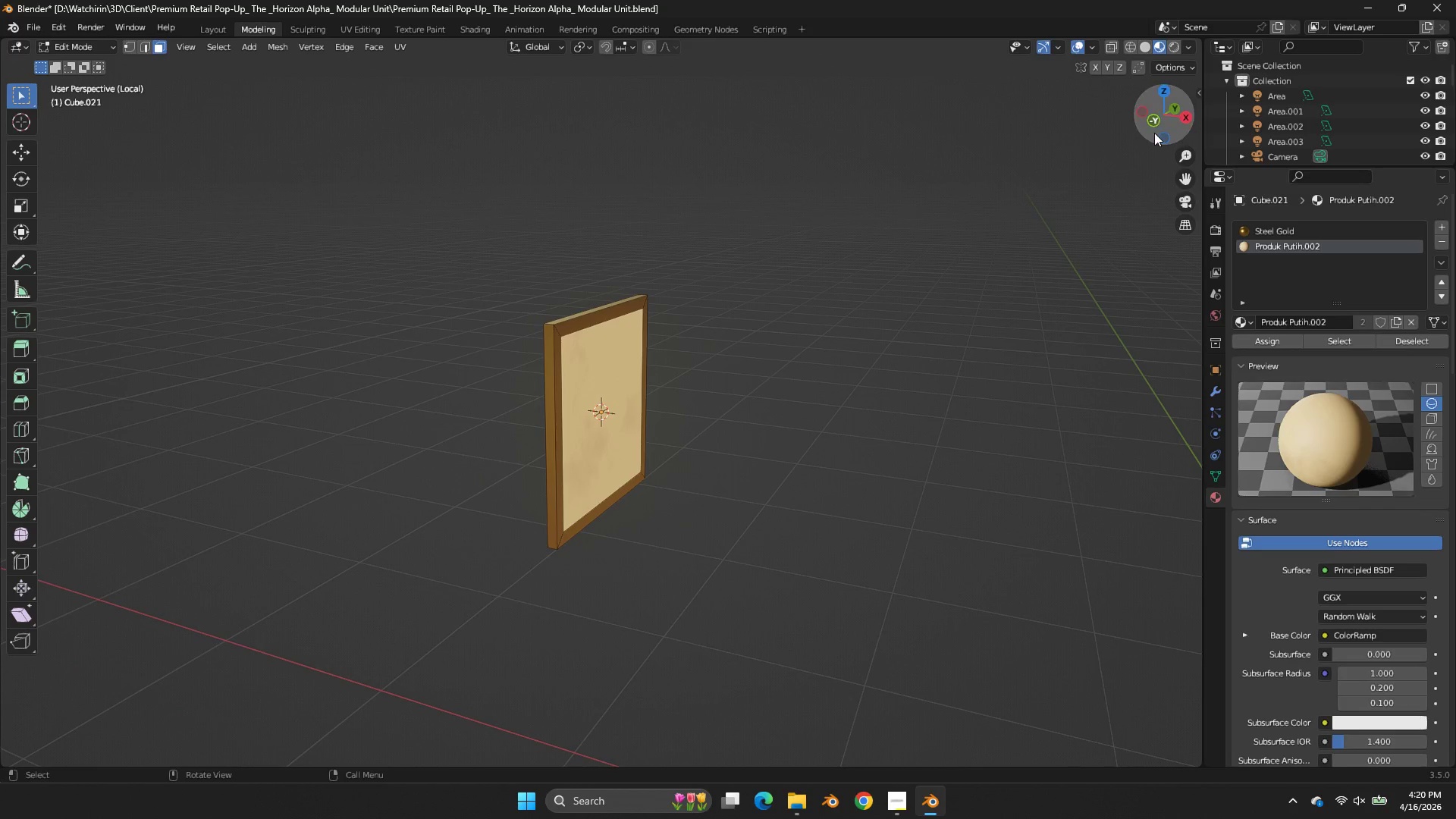 
left_click_drag(start_coordinate=[1155, 131], to_coordinate=[1072, 106])
 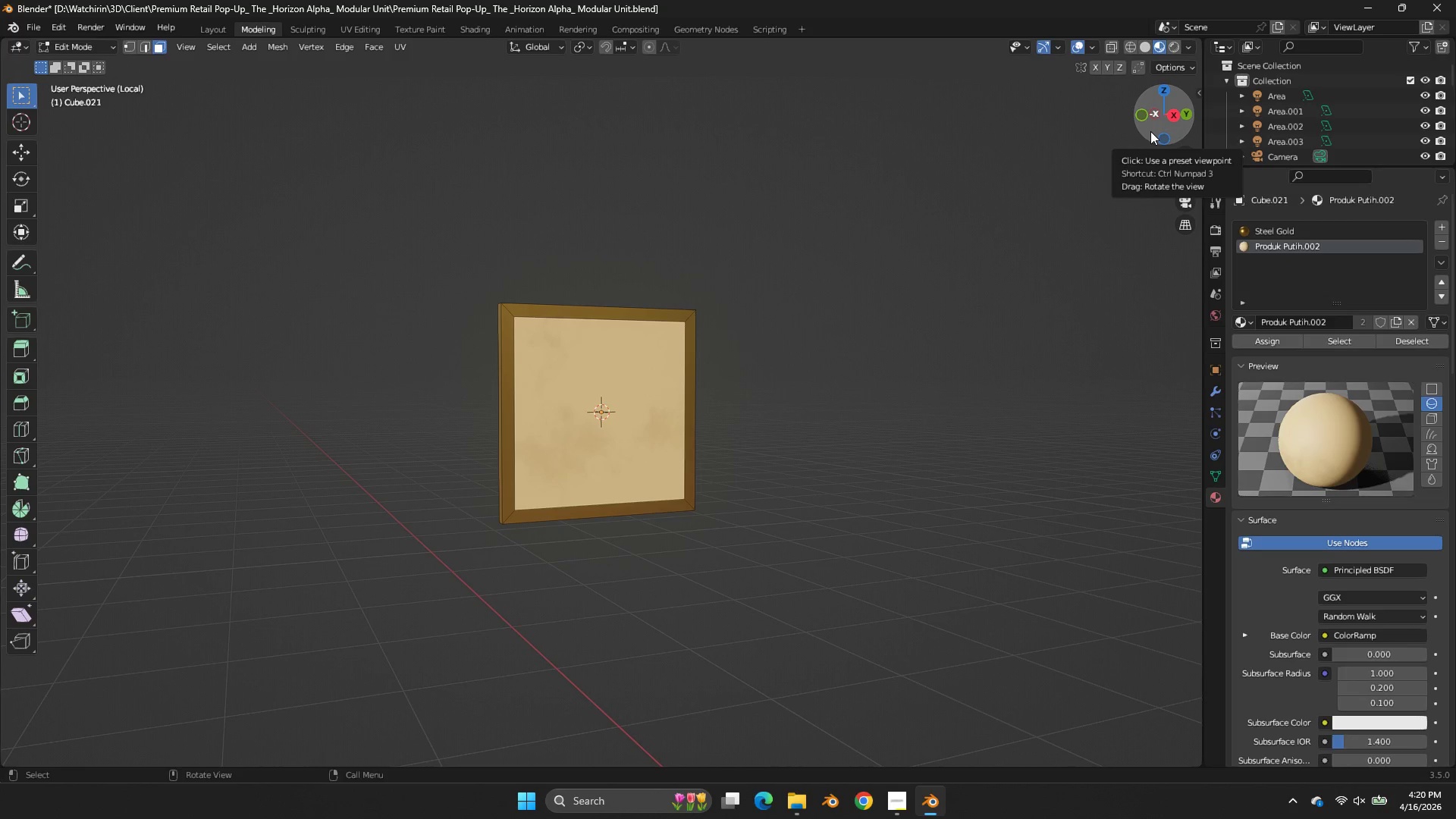 
wait(19.17)
 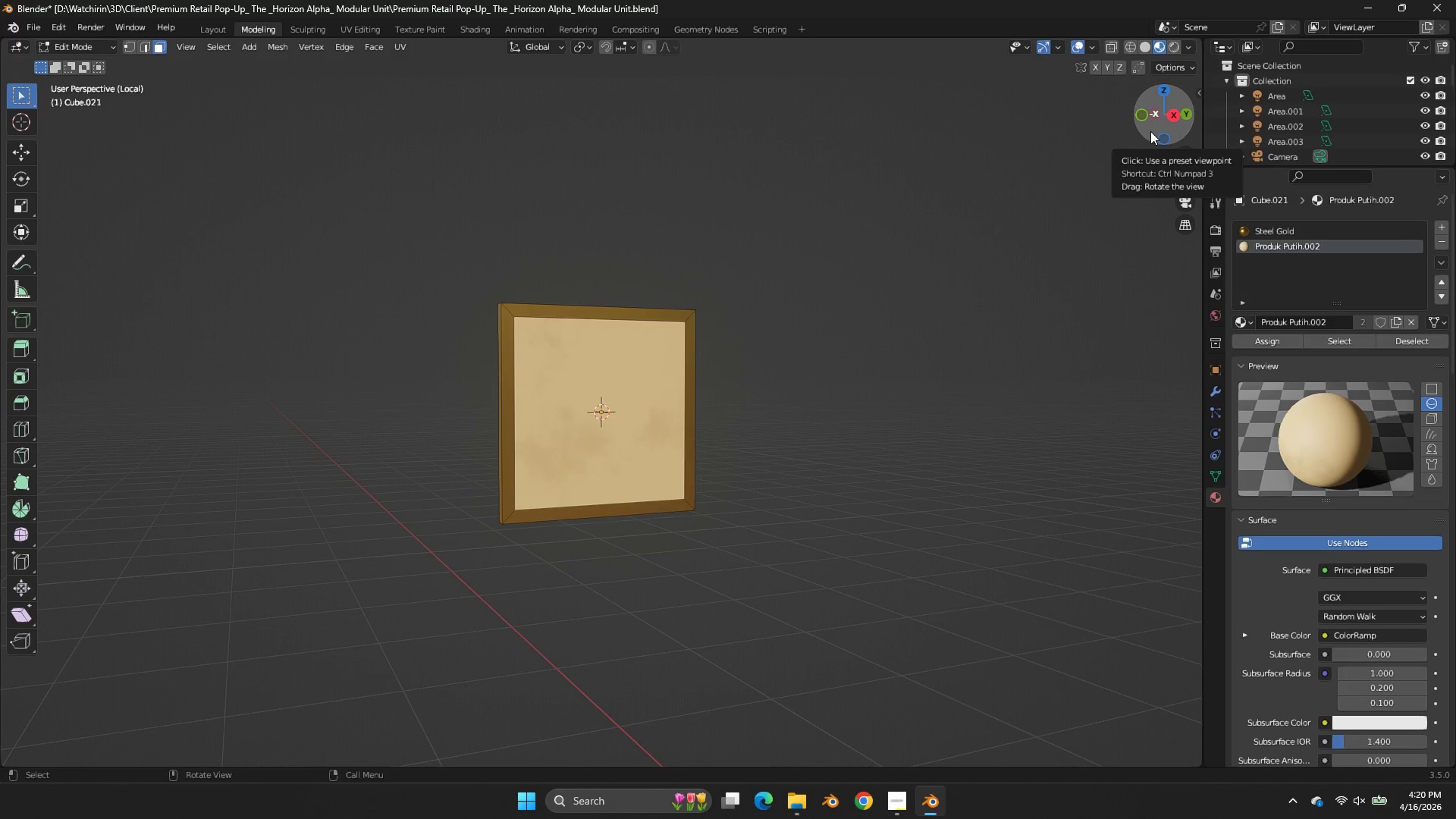 
left_click_drag(start_coordinate=[1150, 131], to_coordinate=[19, 144])
 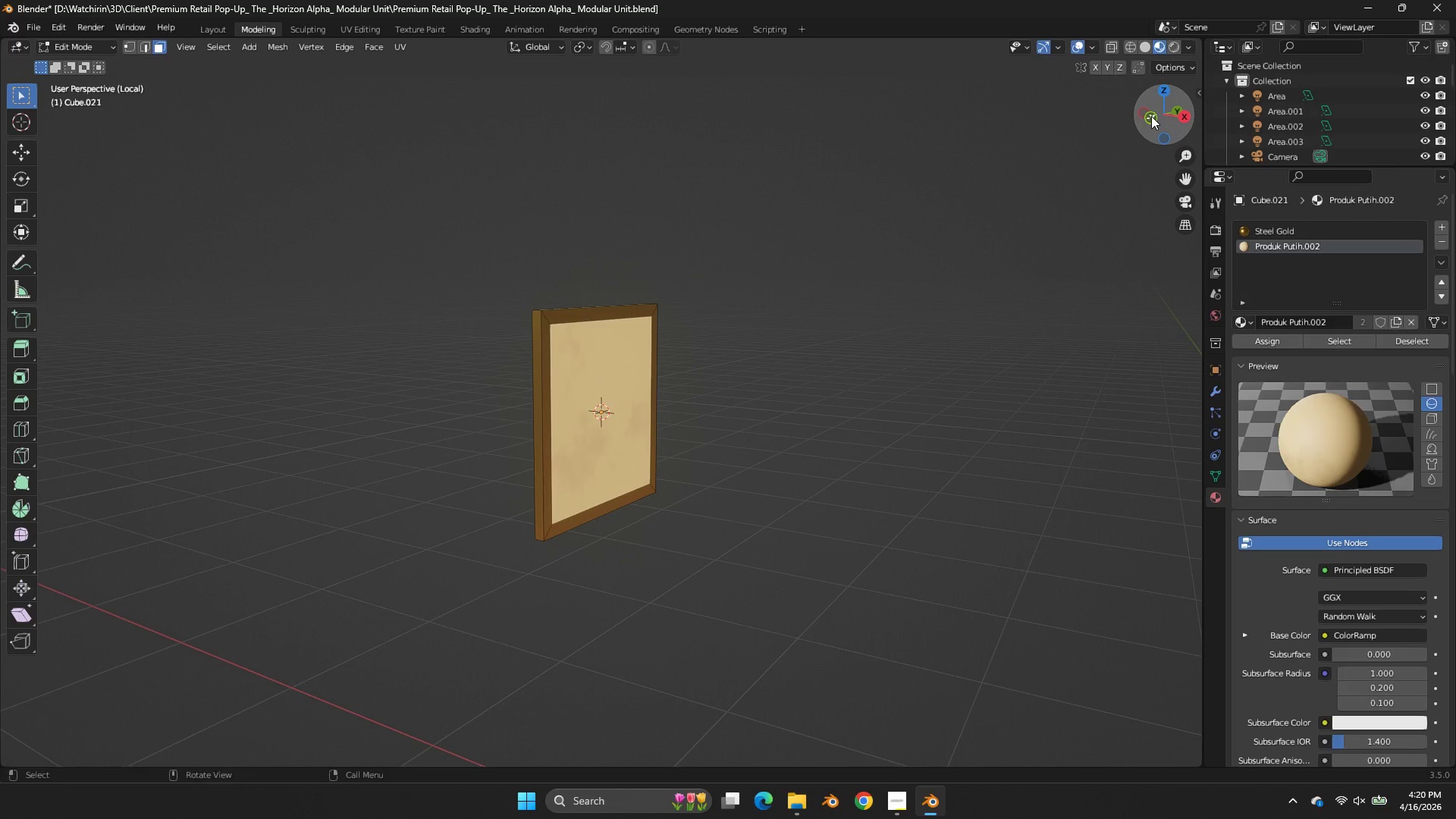 
left_click_drag(start_coordinate=[1151, 117], to_coordinate=[1069, 124])
 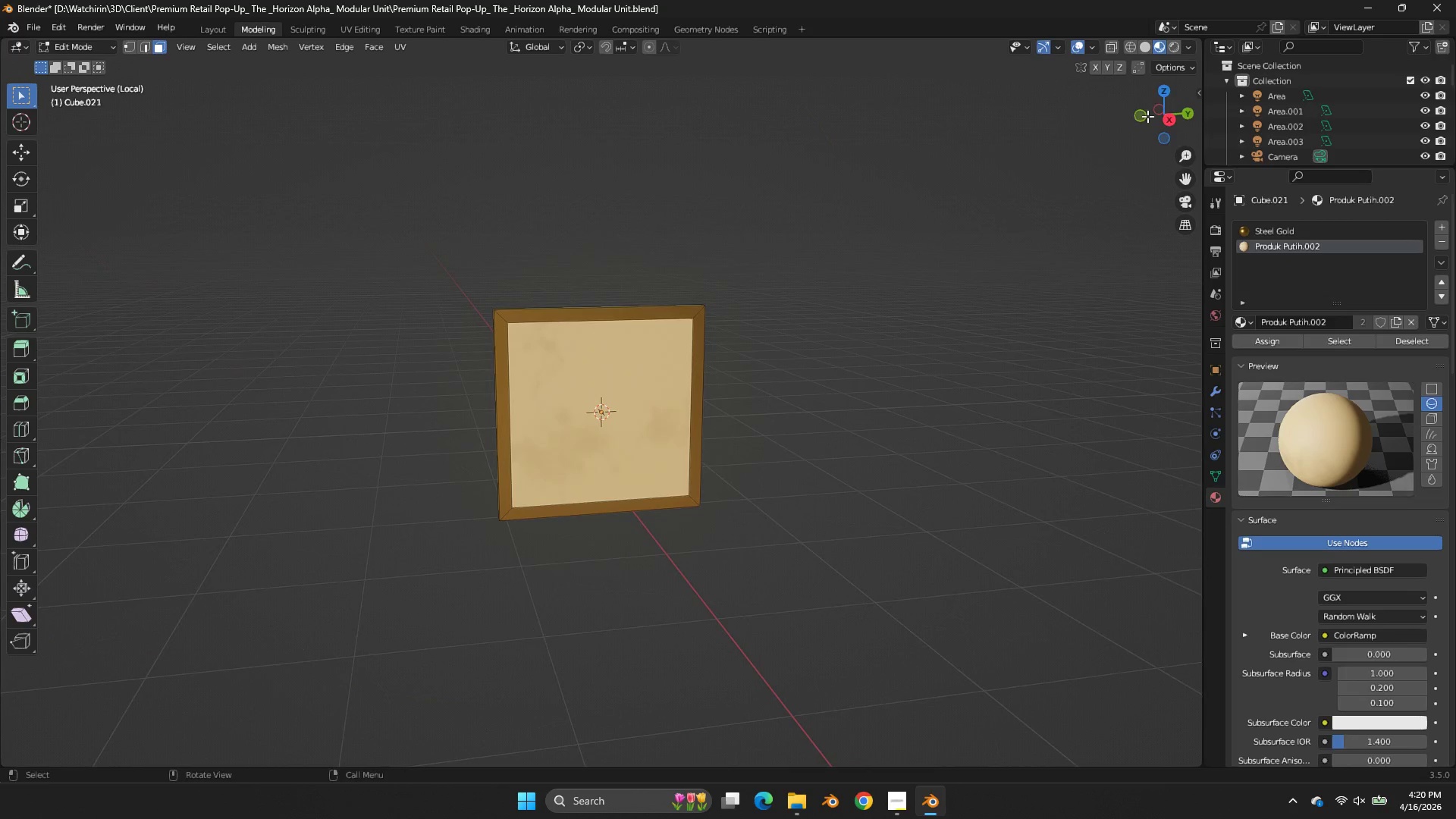 
left_click_drag(start_coordinate=[1067, 124], to_coordinate=[1149, 117])
 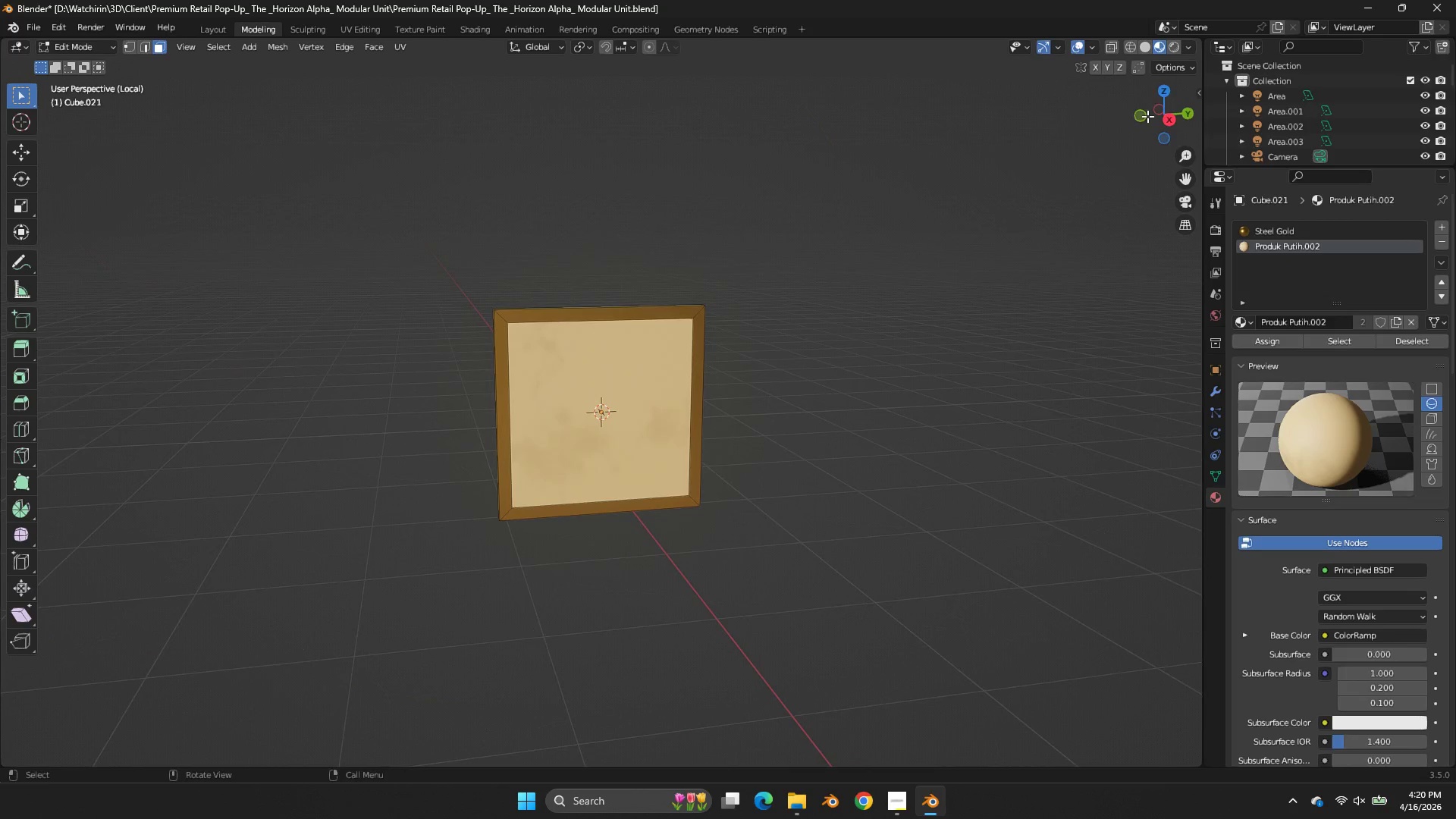 
middle_click([1147, 116])
 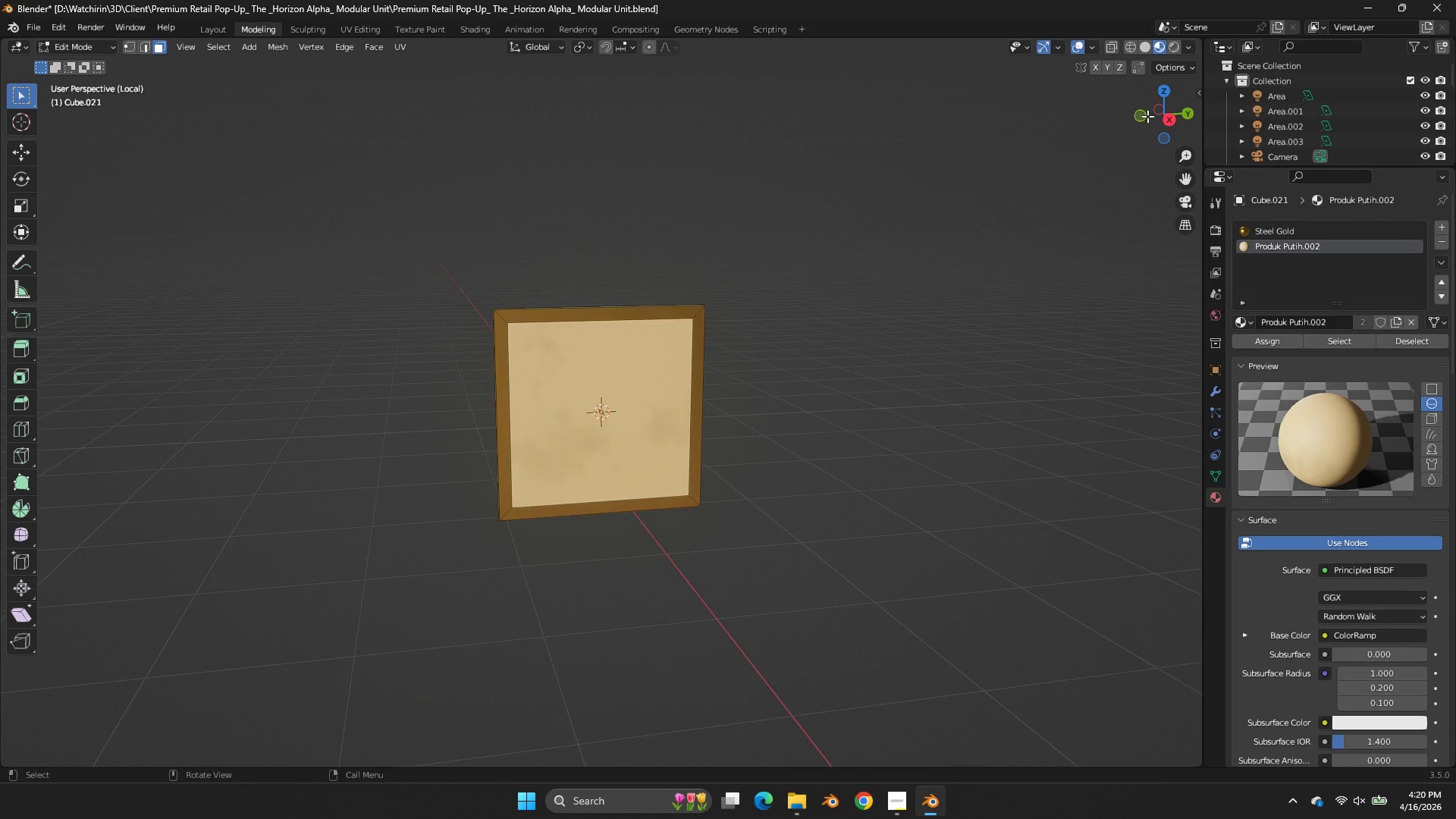 
left_click_drag(start_coordinate=[1147, 116], to_coordinate=[1141, 120])
 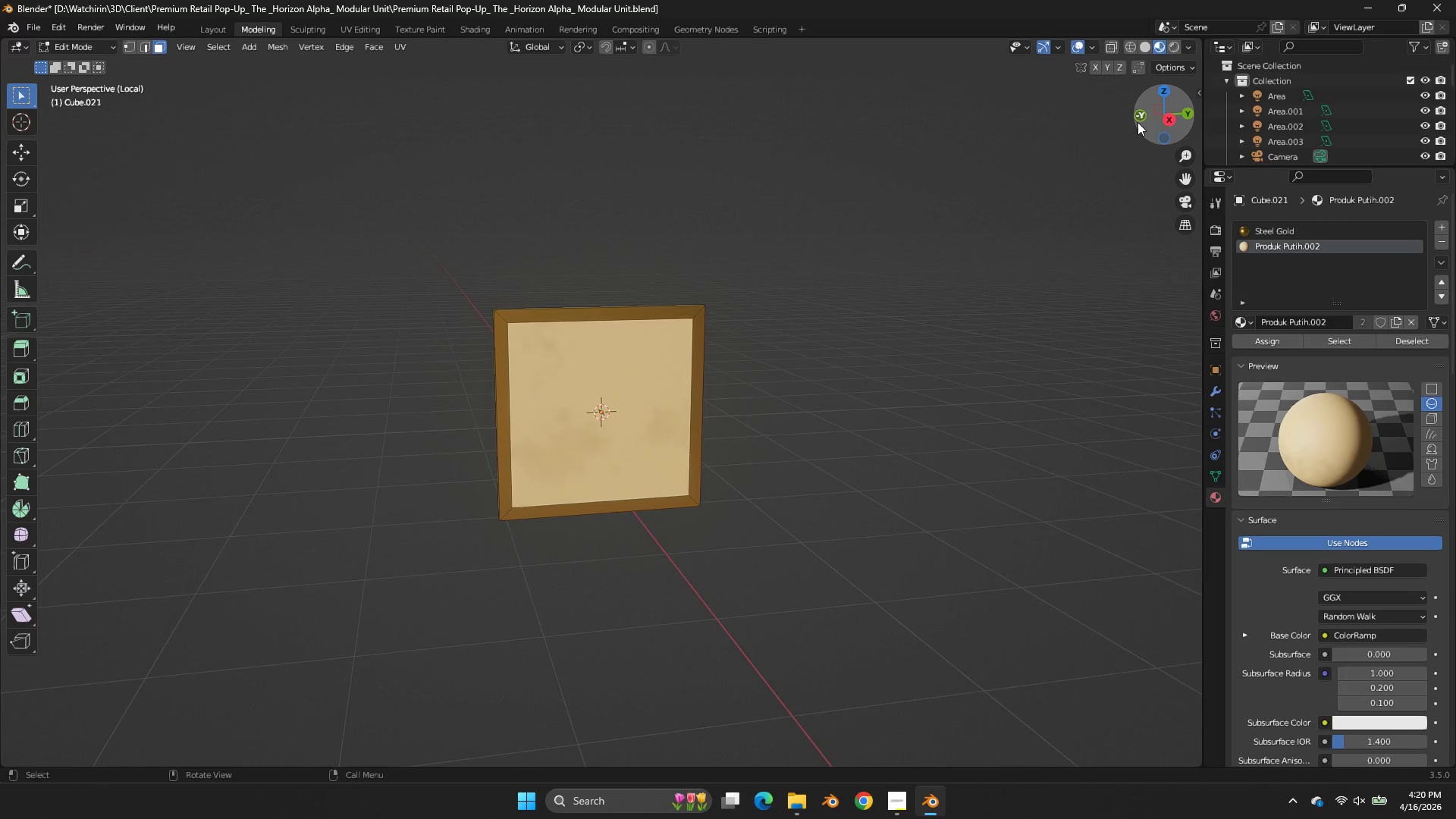 
left_click_drag(start_coordinate=[1135, 124], to_coordinate=[1148, 176])
 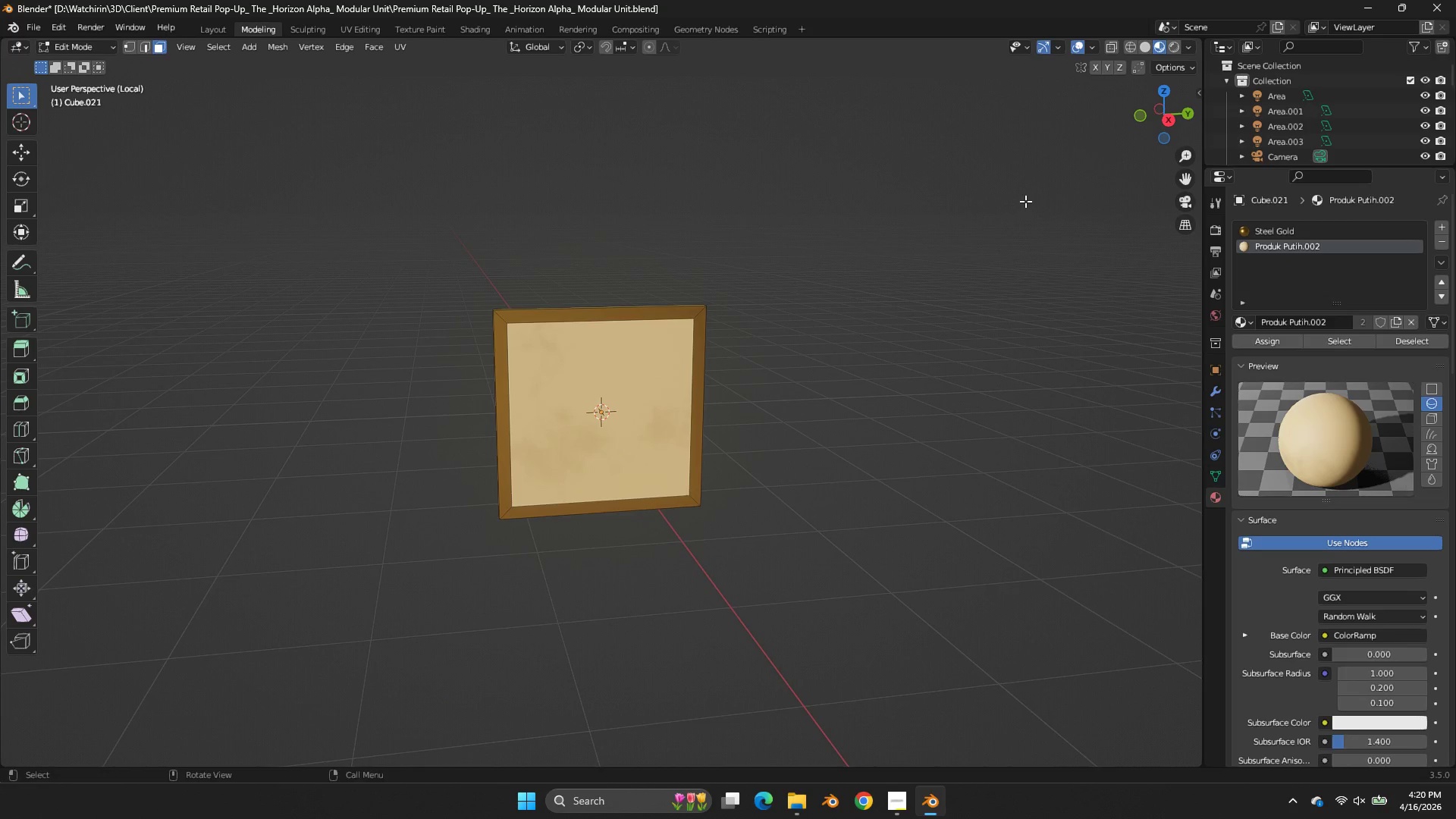 
scroll: coordinate [1023, 203], scroll_direction: up, amount: 2.0
 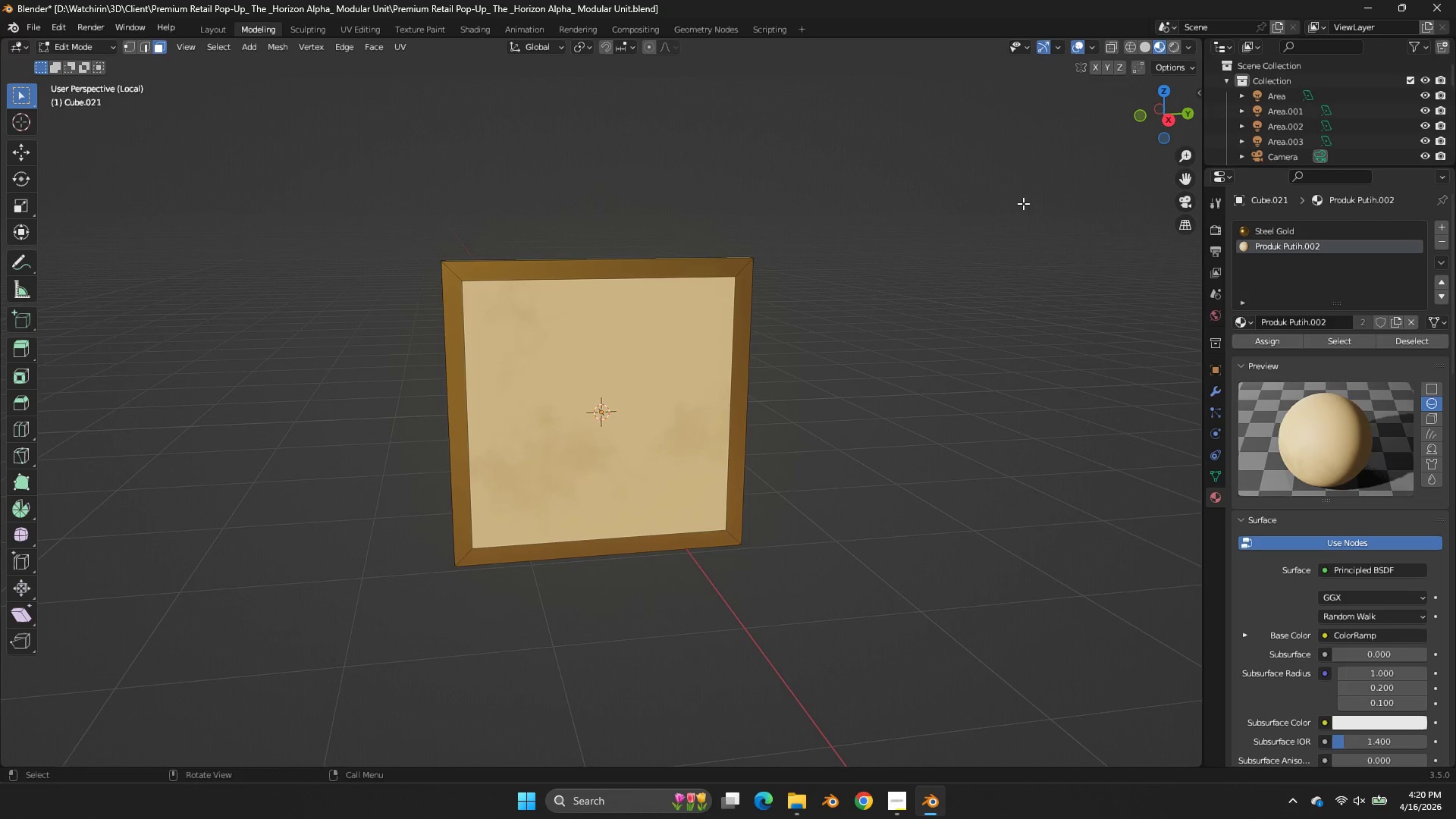 
key(Control+S)
 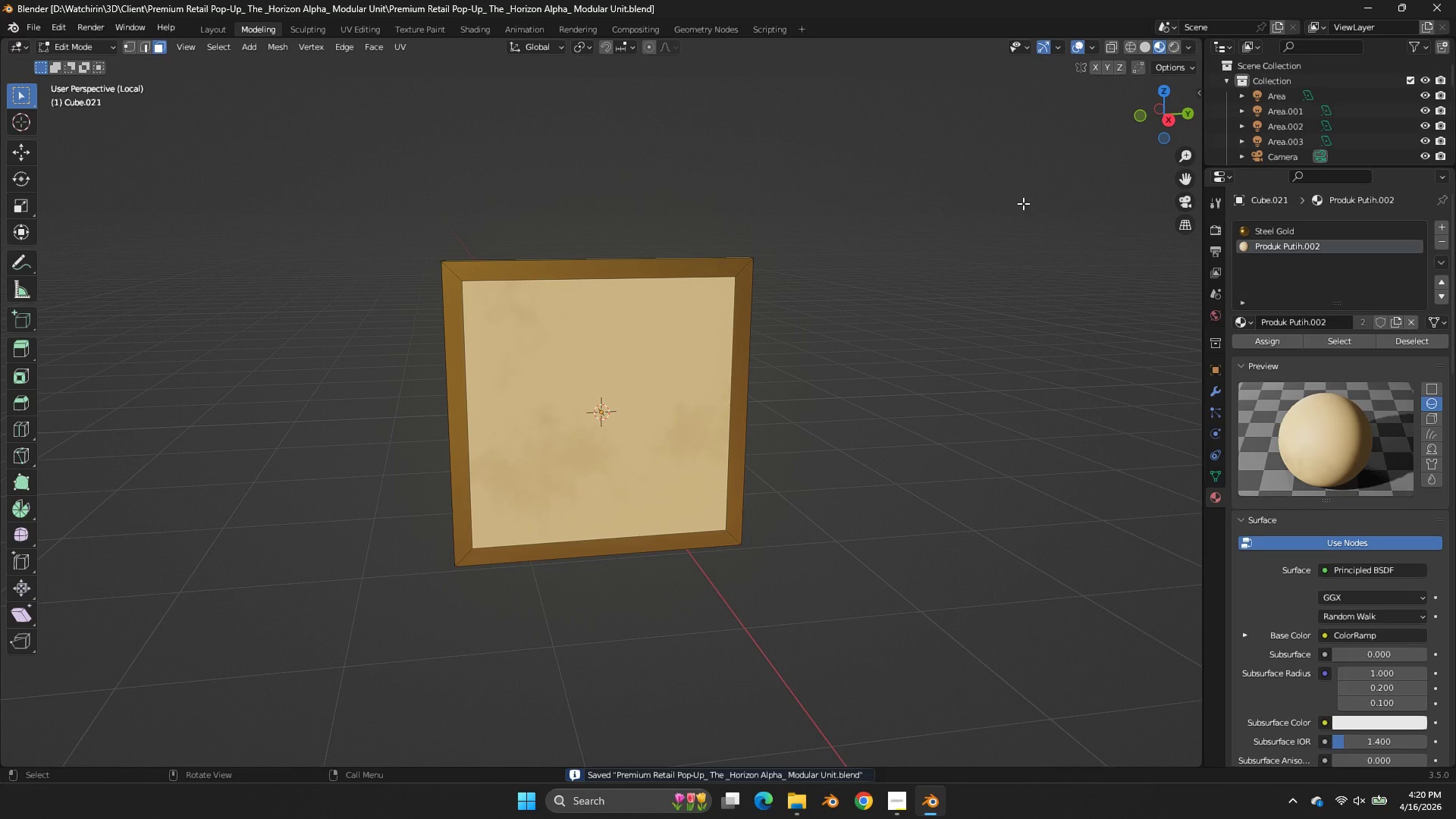 
left_click([681, 350])
 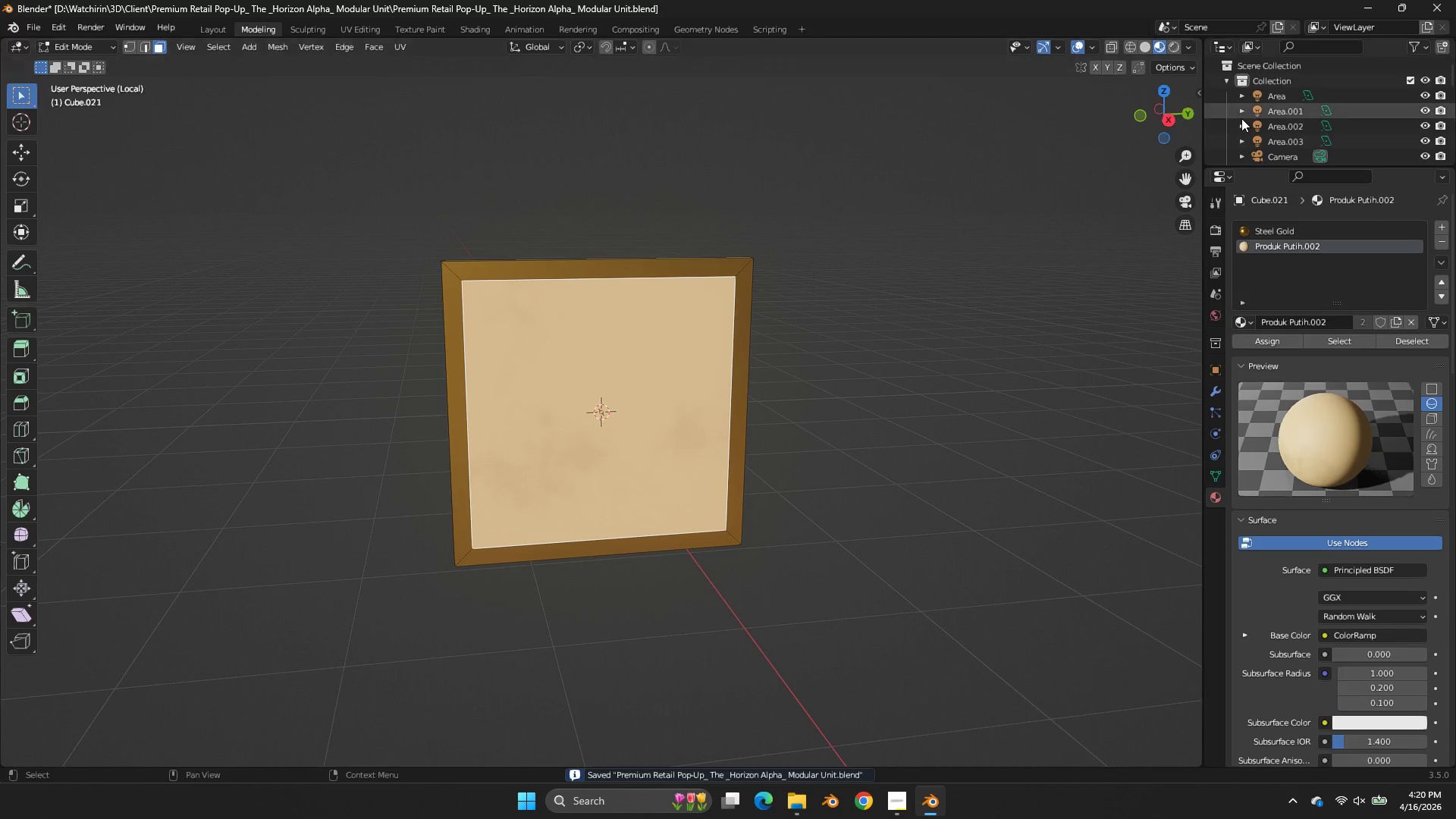 
key(Tab)
 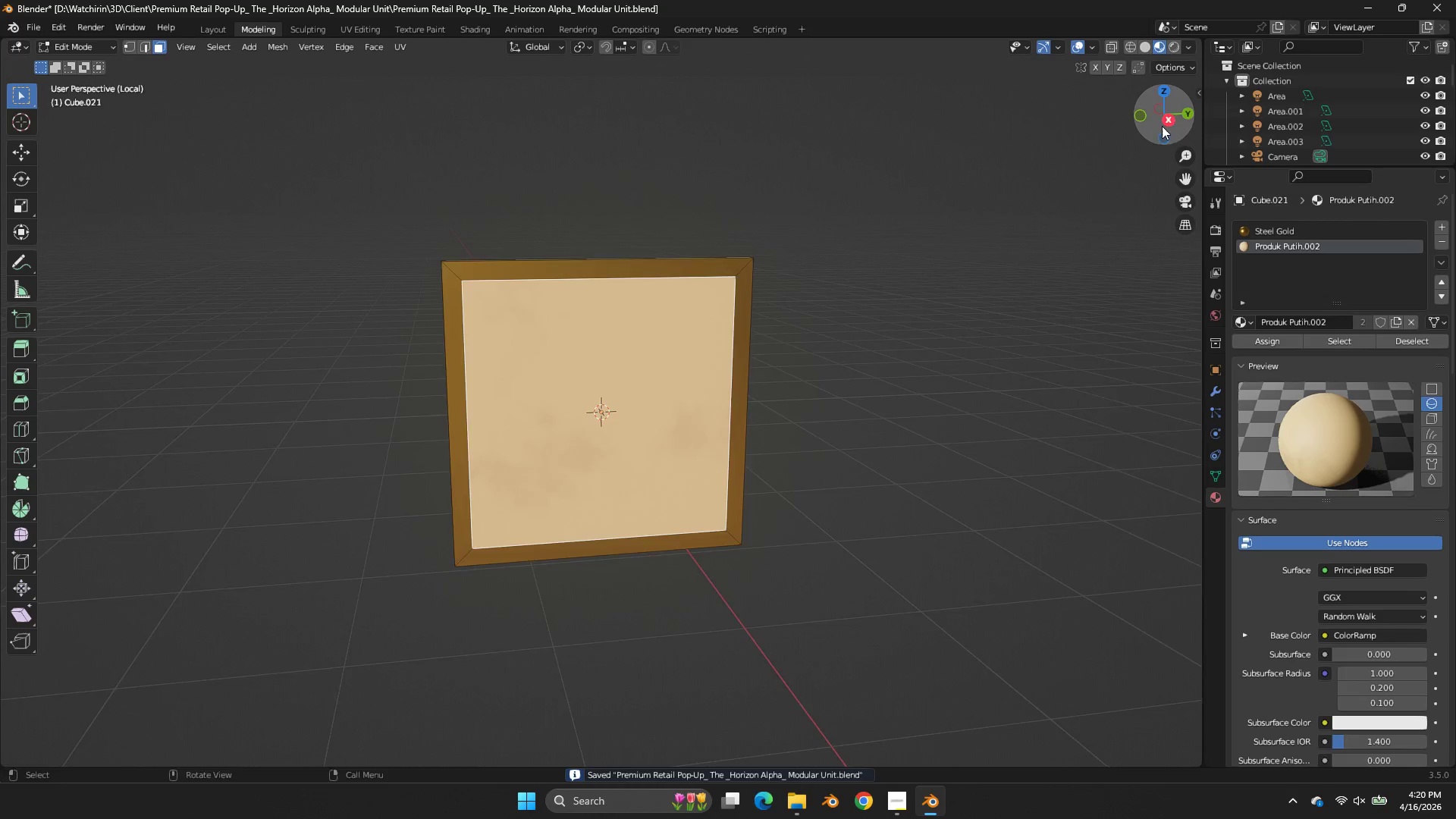 
left_click_drag(start_coordinate=[1166, 126], to_coordinate=[179, 137])
 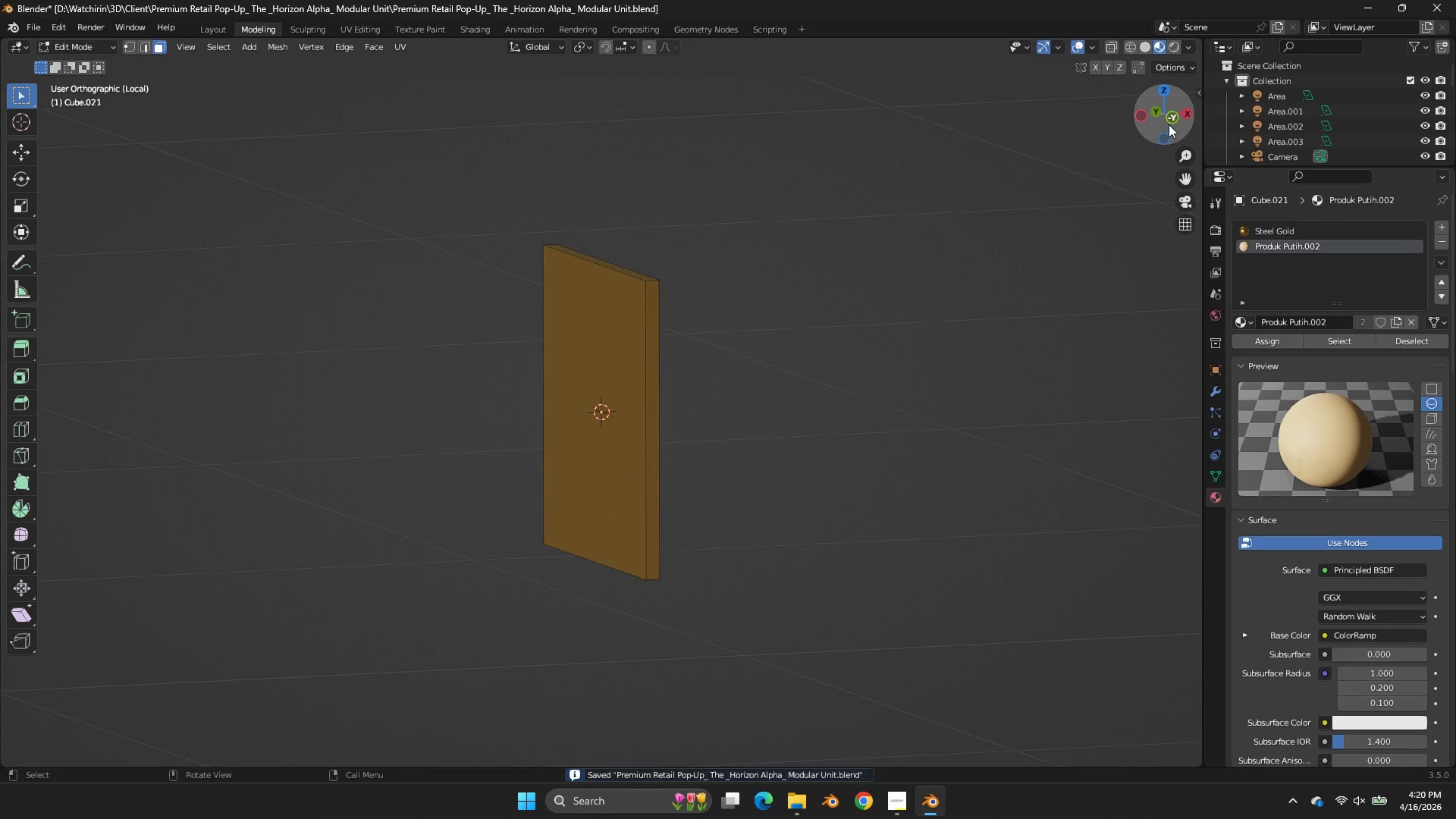 
left_click_drag(start_coordinate=[1169, 124], to_coordinate=[1033, 127])
 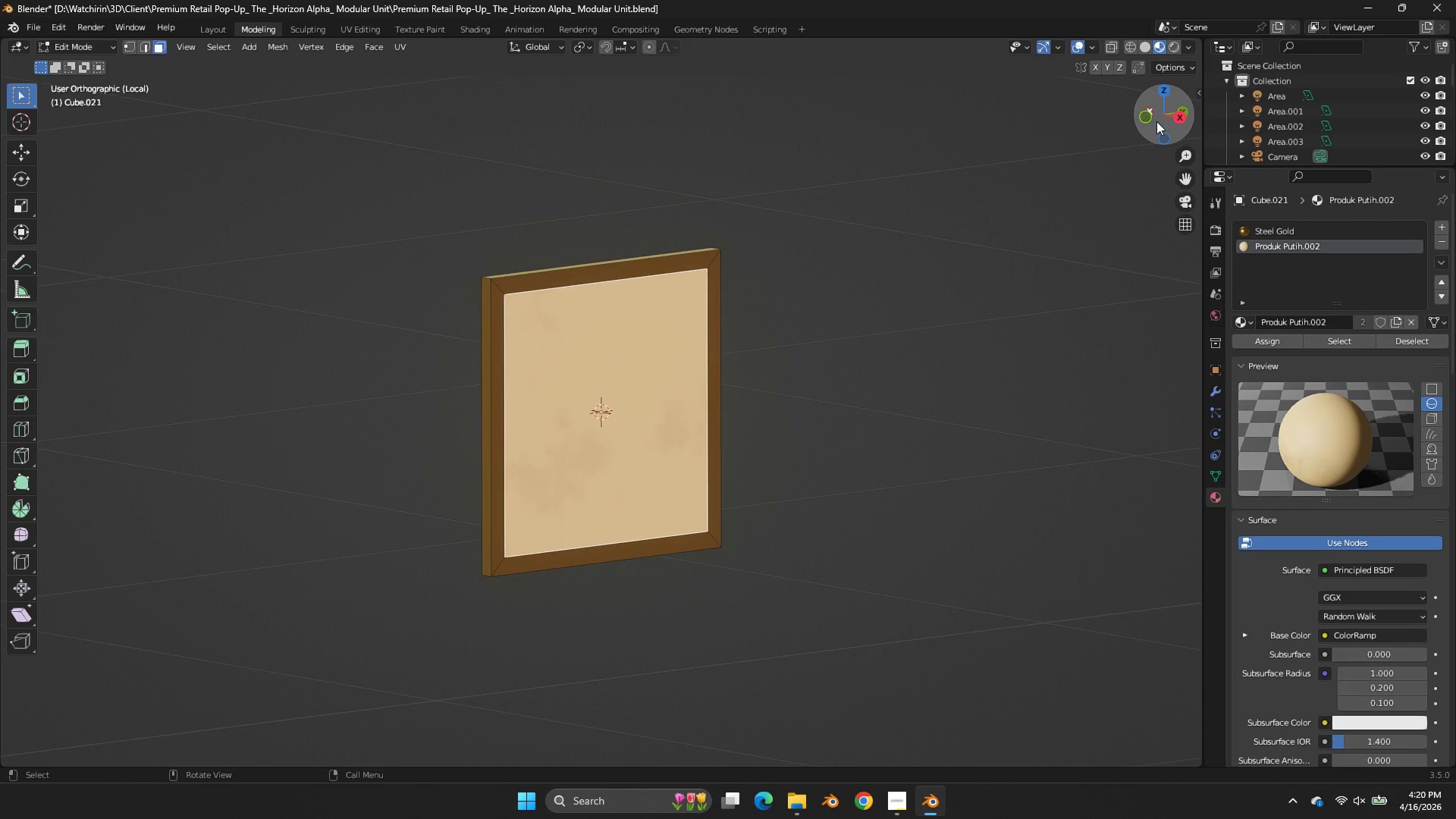 
left_click([1150, 124])
 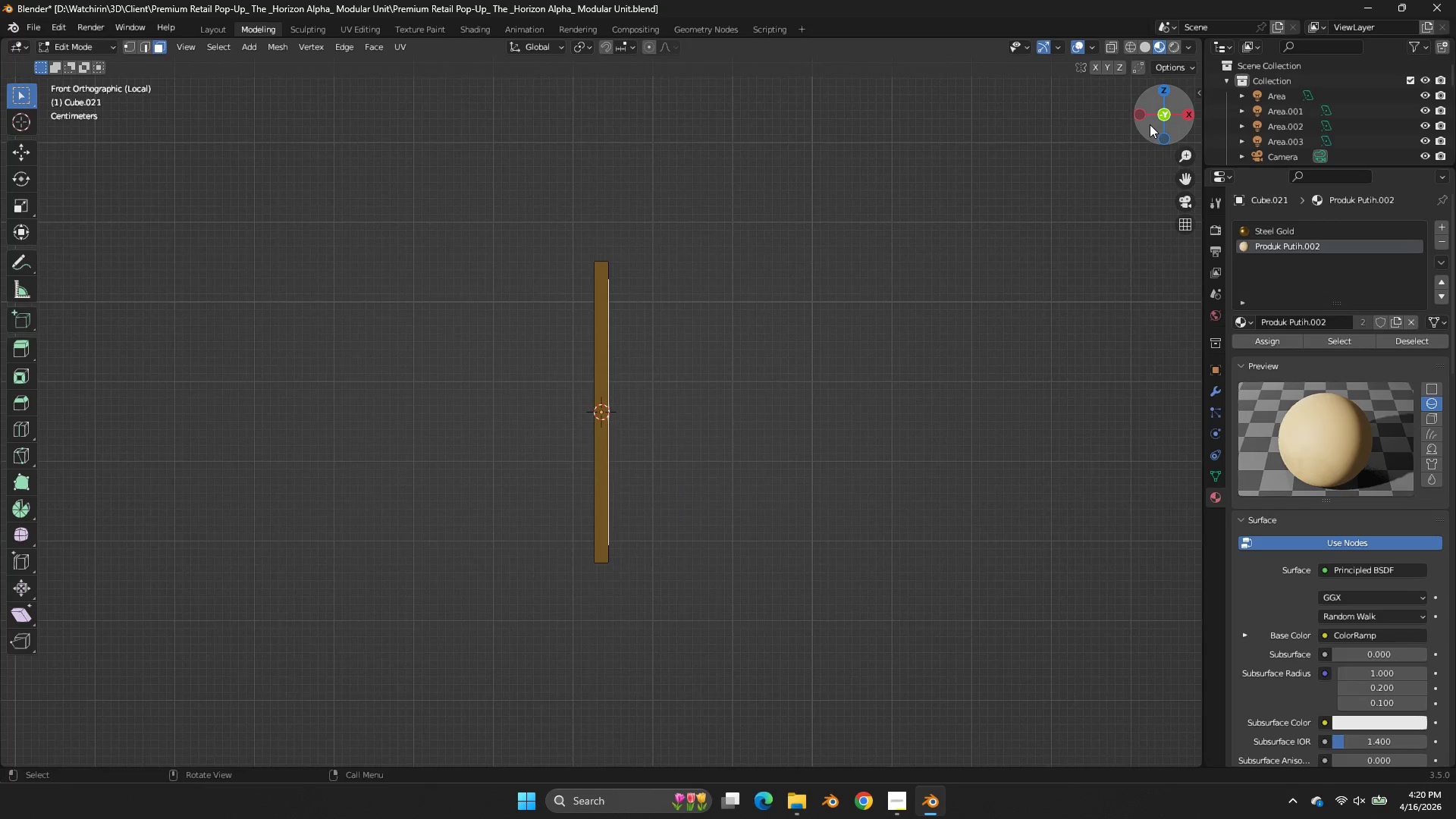 
left_click_drag(start_coordinate=[1146, 124], to_coordinate=[1046, 143])
 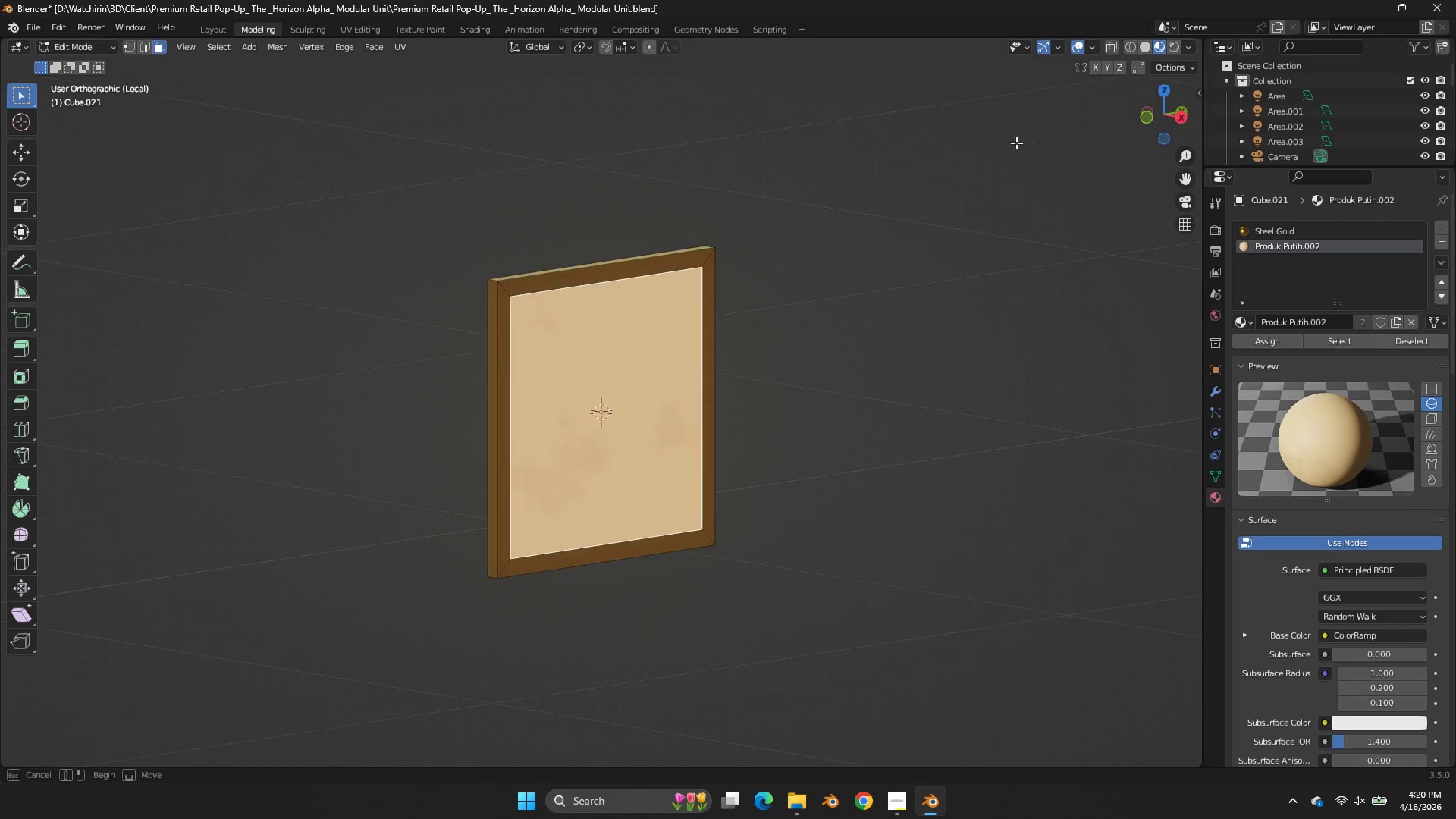 
left_click_drag(start_coordinate=[1043, 143], to_coordinate=[1019, 143])
 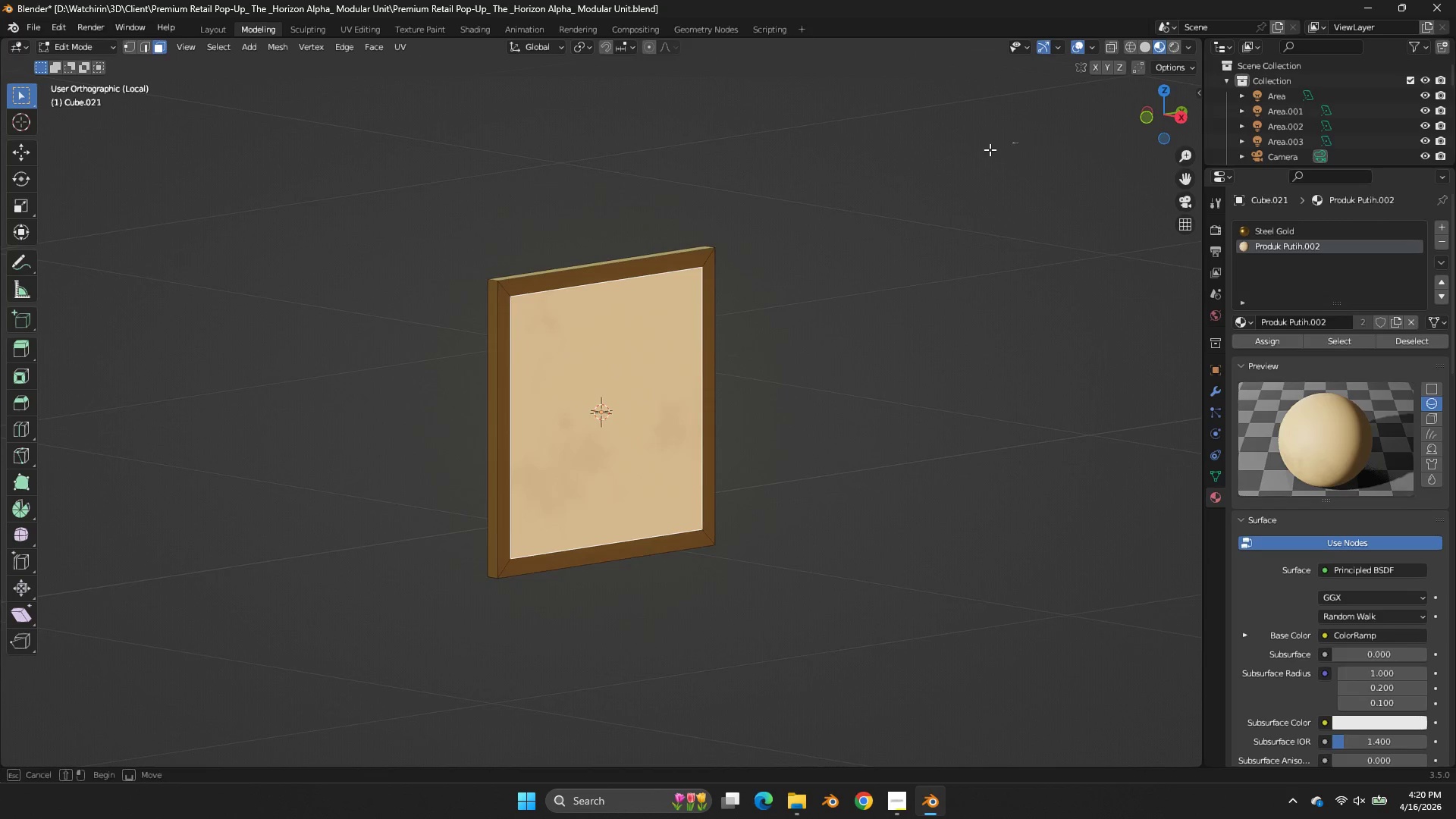 
left_click_drag(start_coordinate=[1018, 143], to_coordinate=[918, 165])
 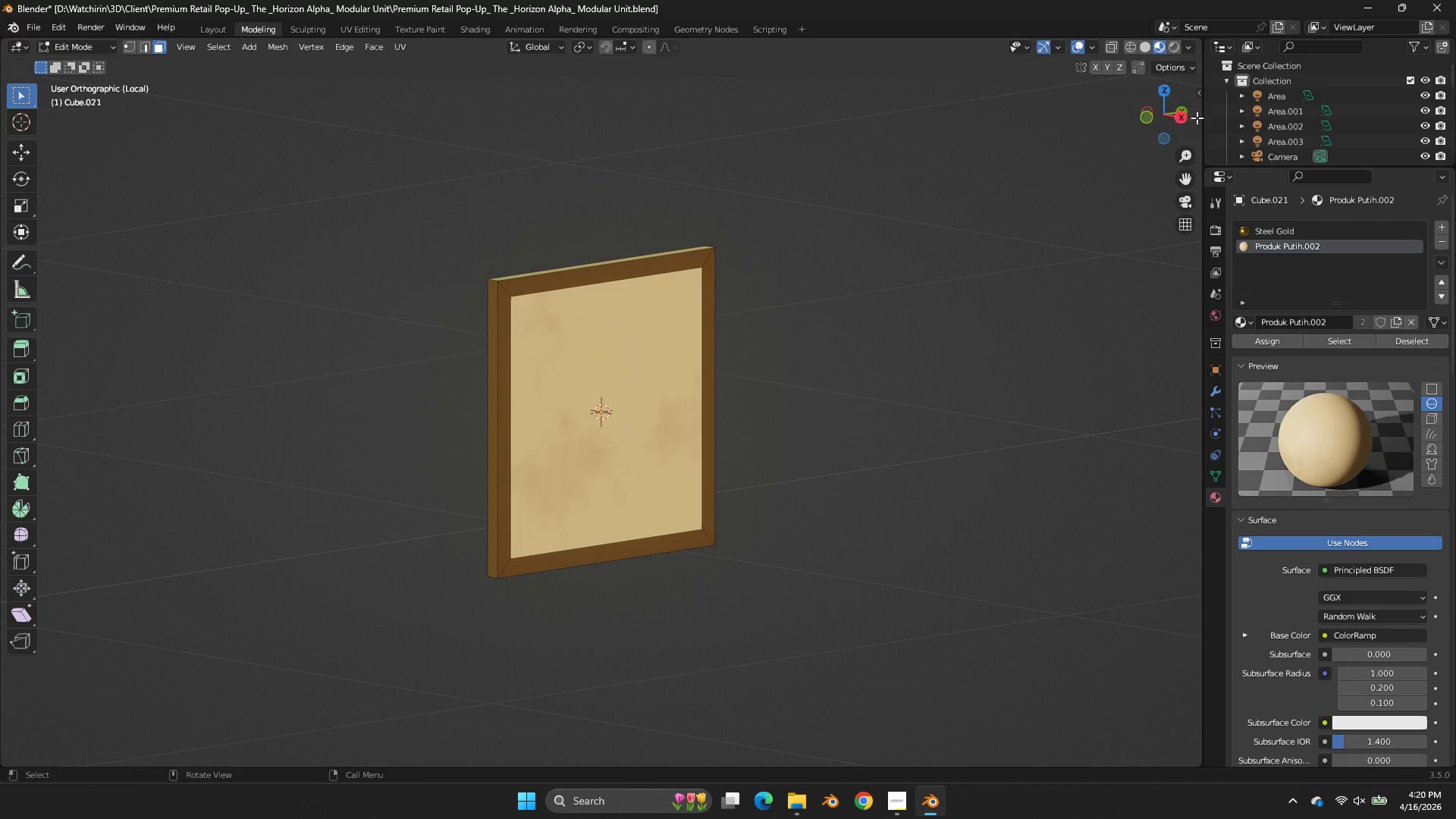 
left_click_drag(start_coordinate=[1197, 118], to_coordinate=[1120, 134])
 